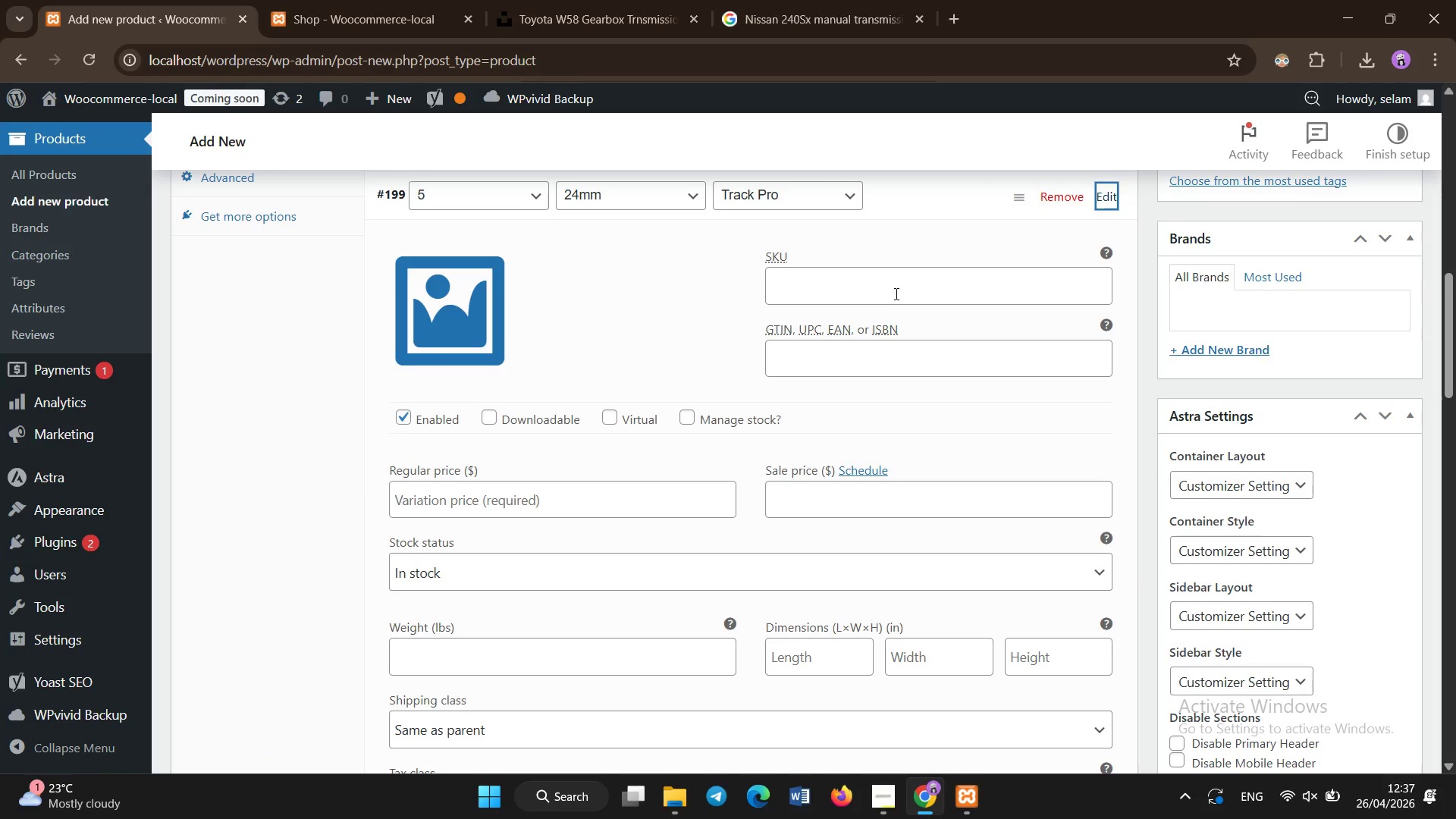 
left_click([896, 294])
 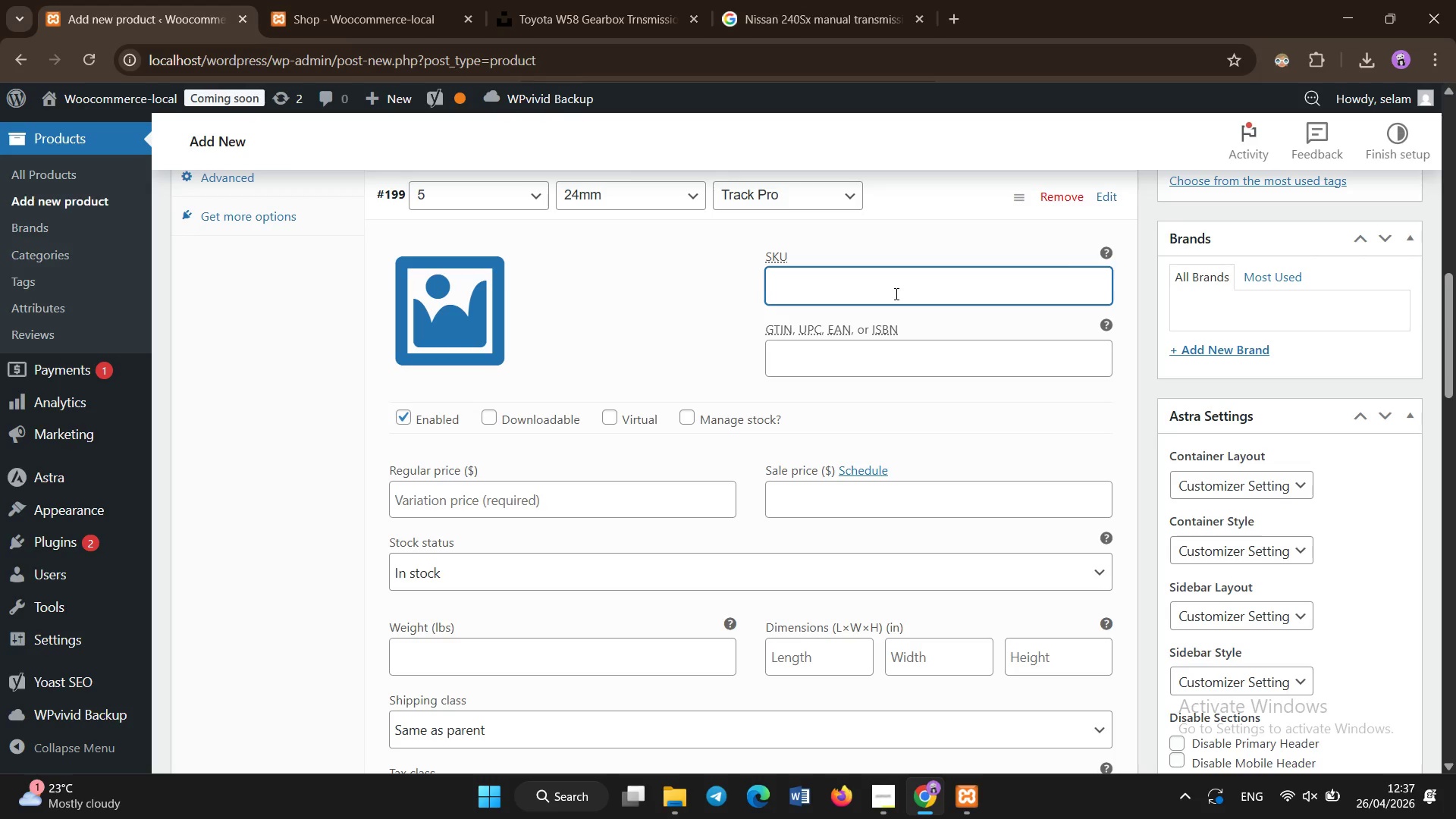 
type(MZ-RX&-BRASS)
 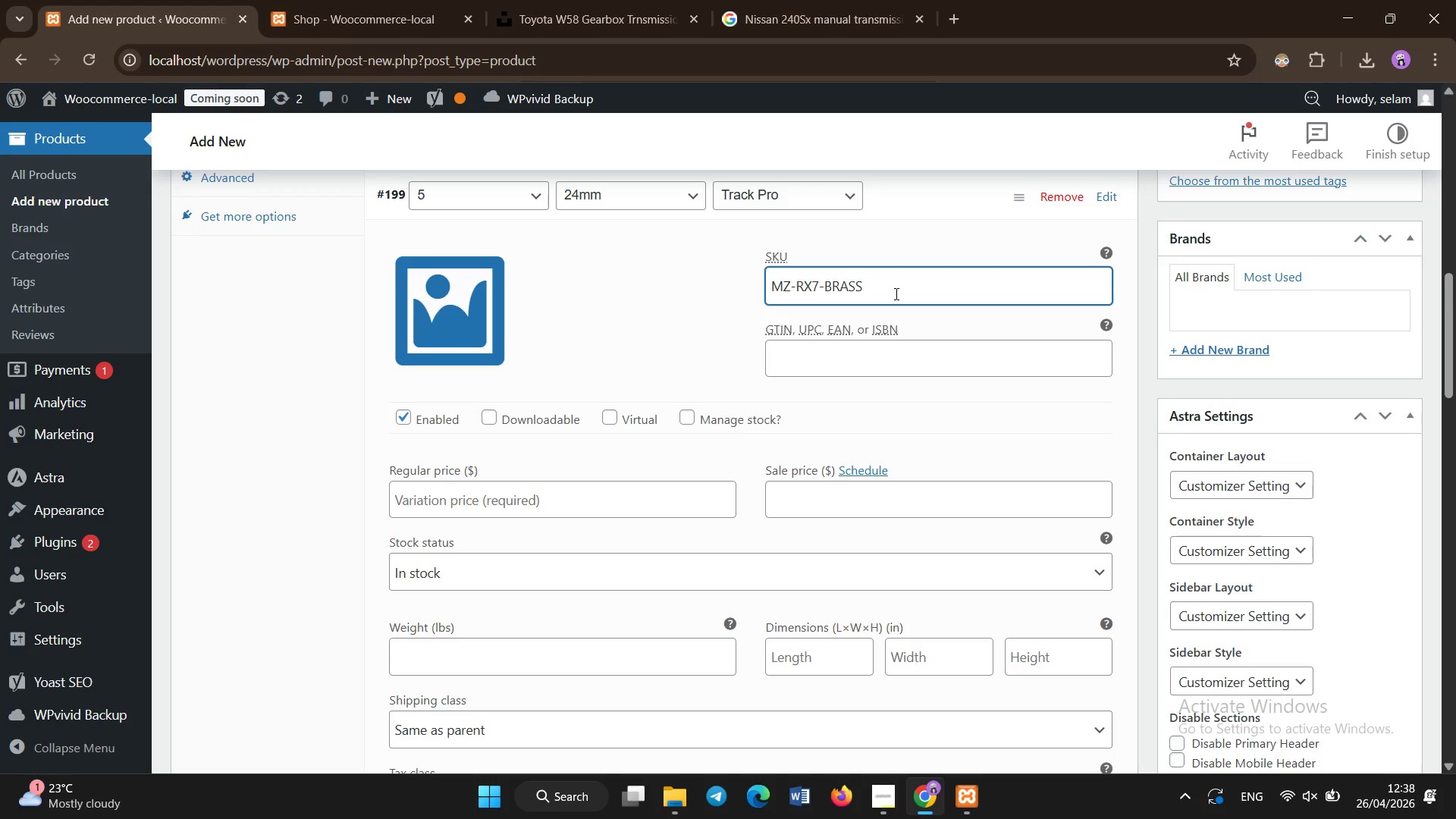 
left_click([675, 512])
 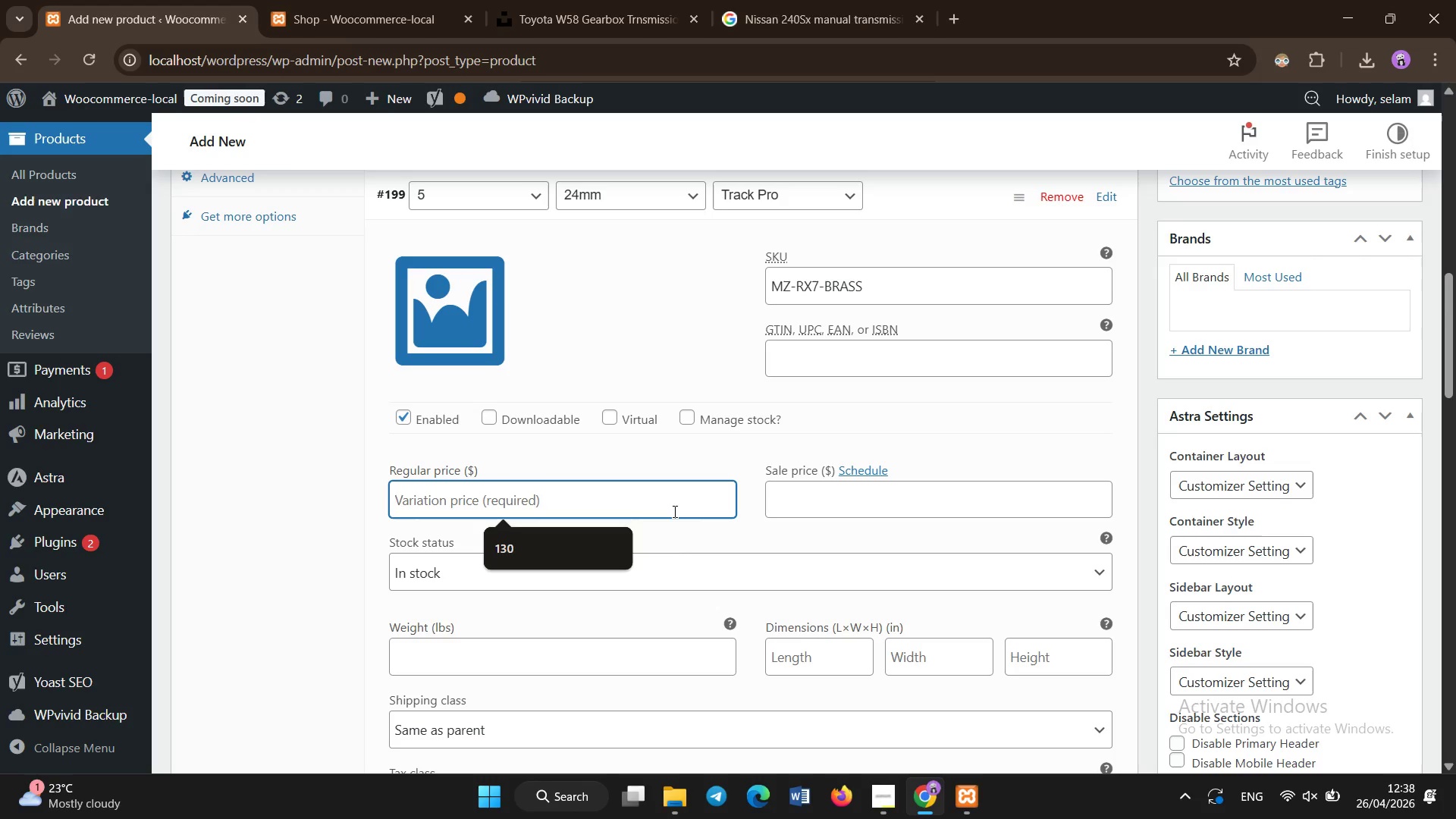 
type(215)
 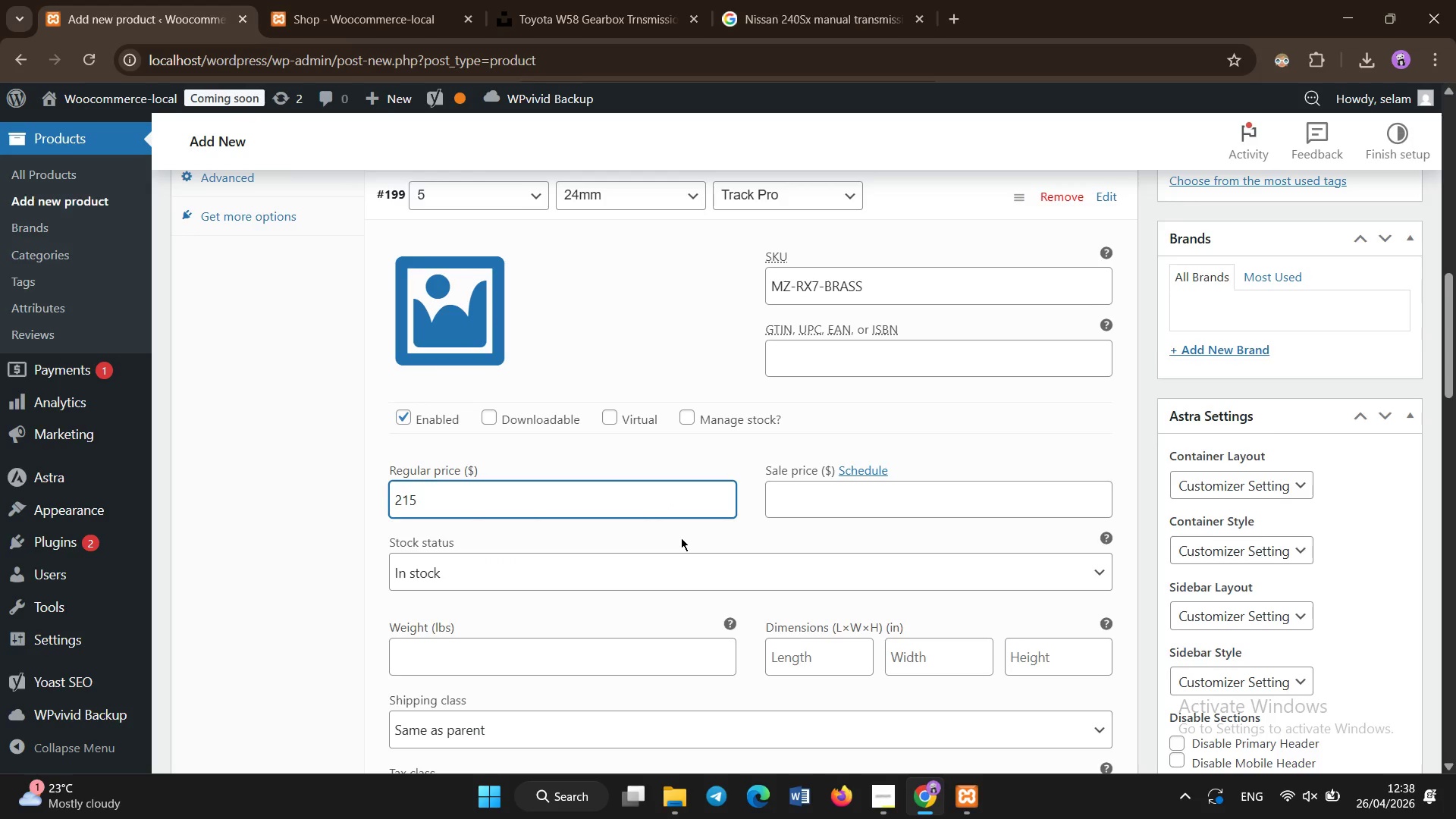 
scroll: coordinate [681, 538], scroll_direction: down, amount: 3.0
 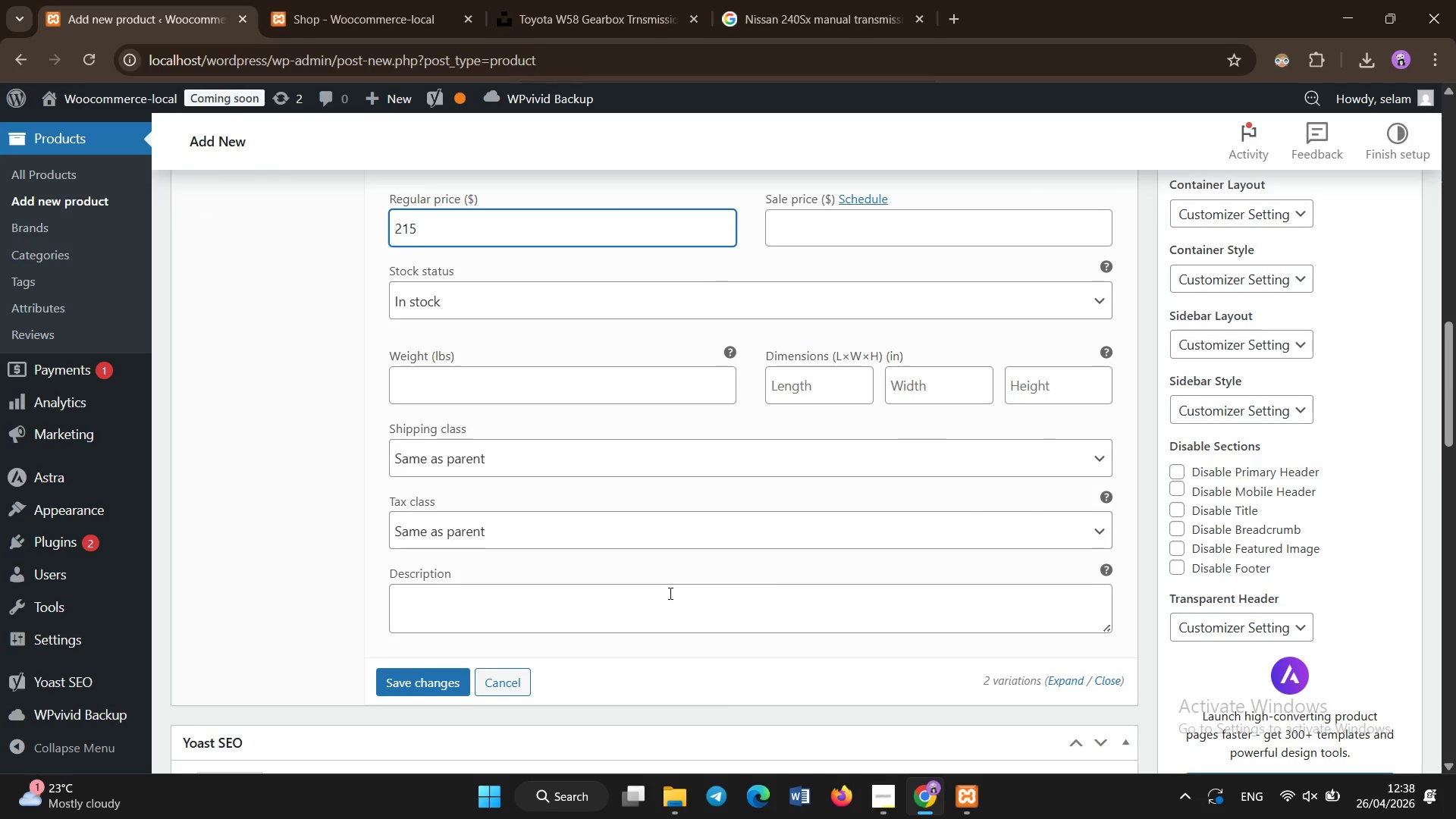 
left_click([670, 594])
 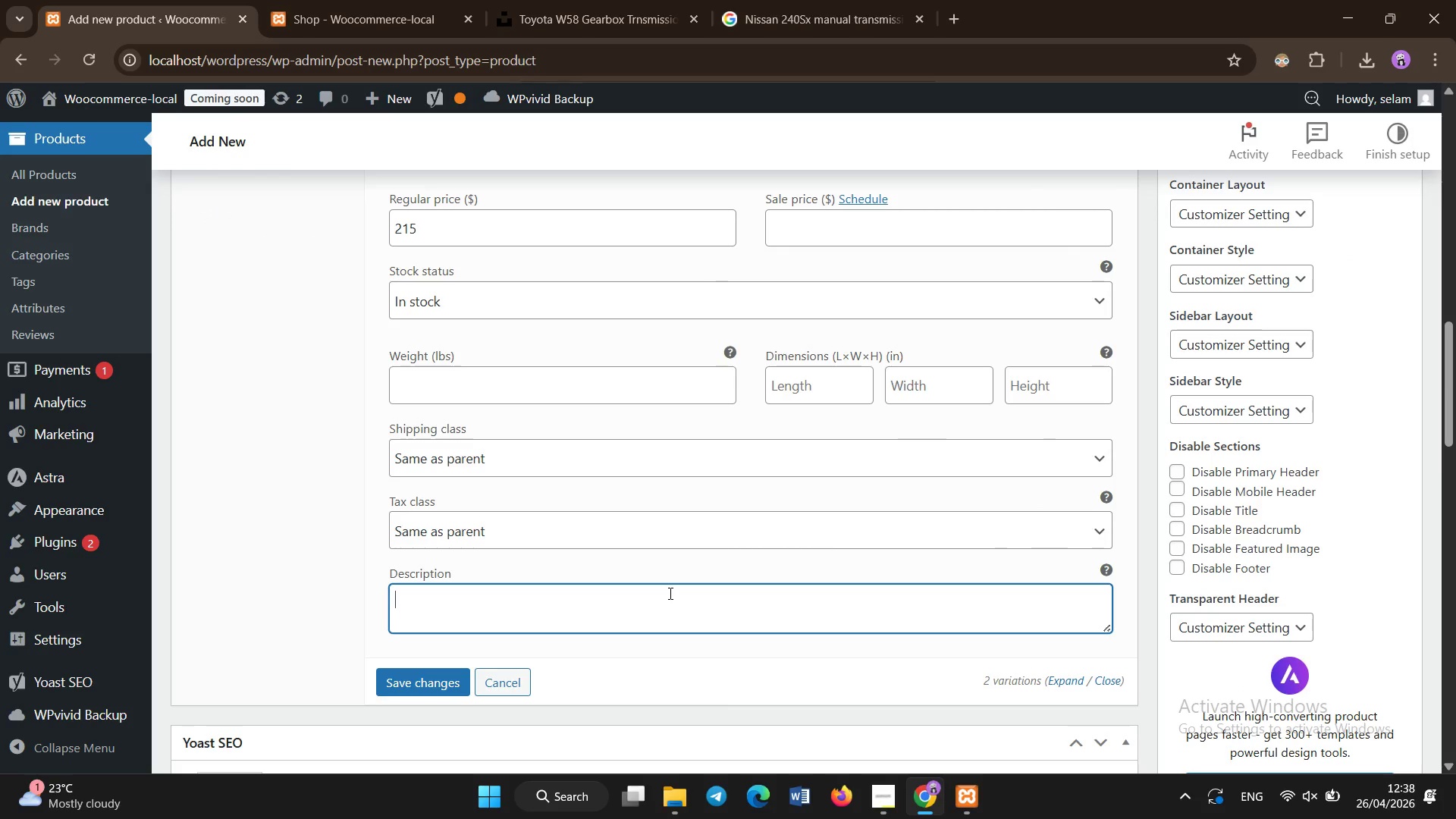 
scroll: coordinate [670, 594], scroll_direction: none, amount: 0.0
 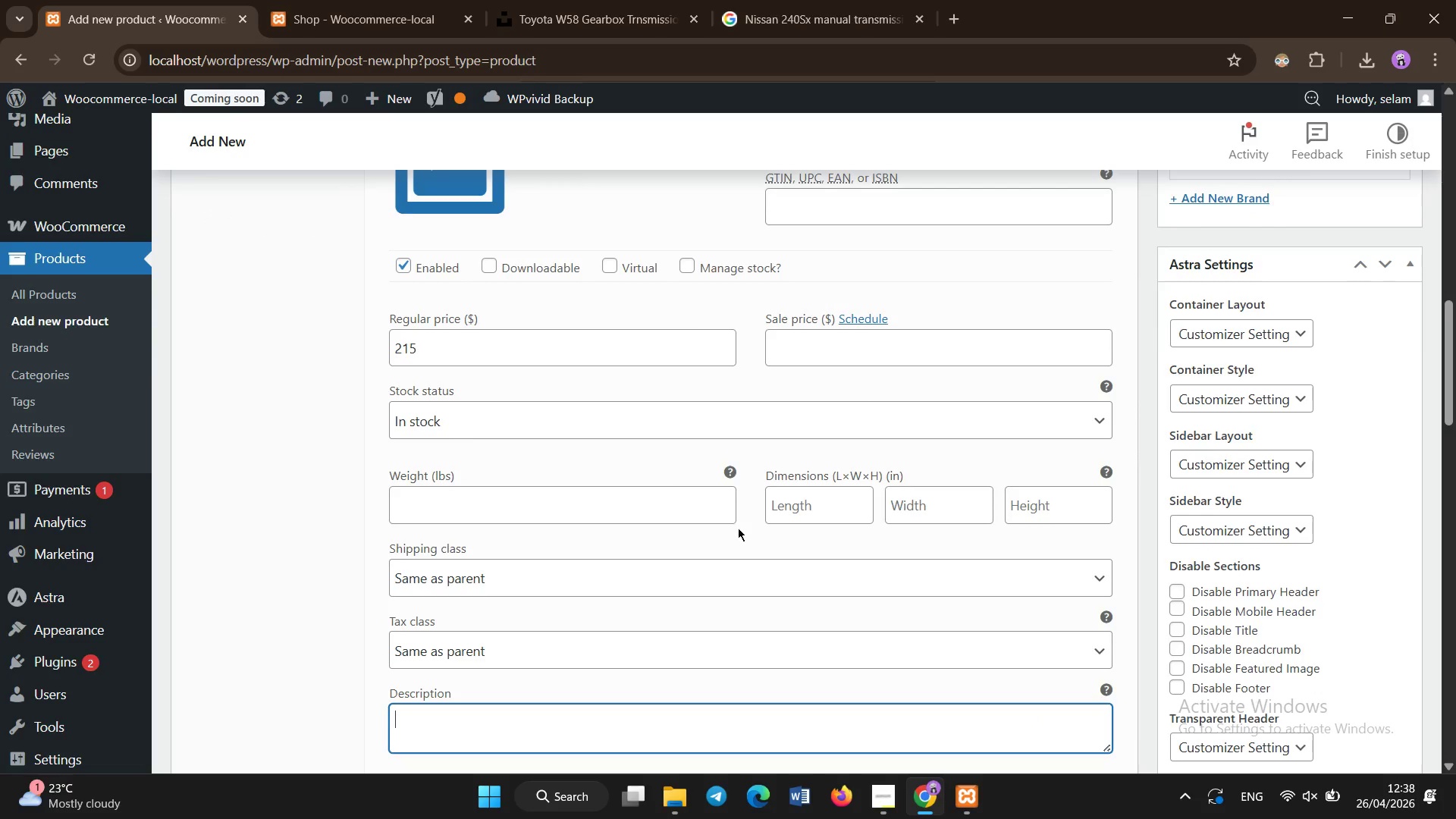 
left_click([917, 375])
 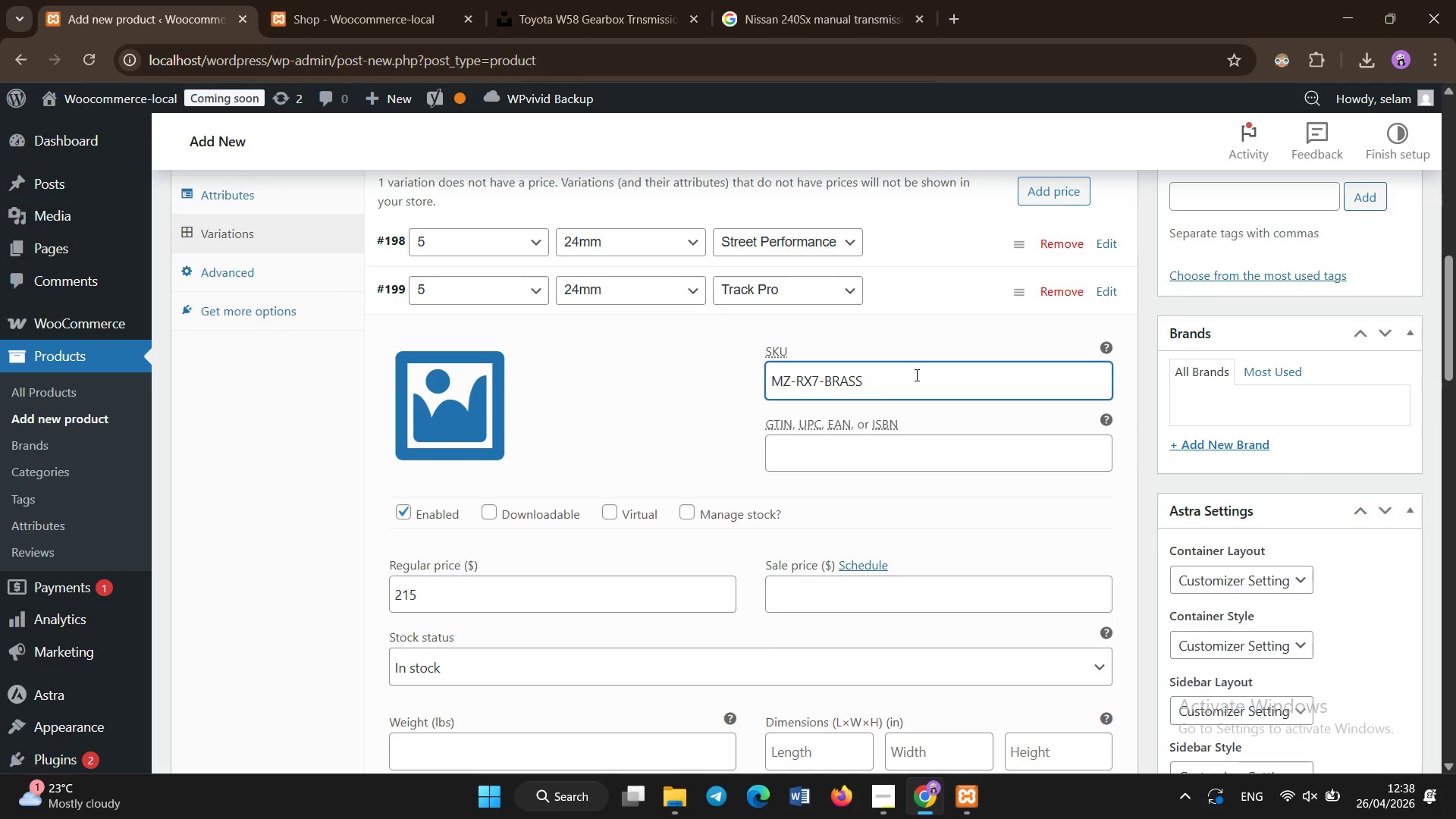 
scroll: coordinate [912, 314], scroll_direction: up, amount: 3.0
 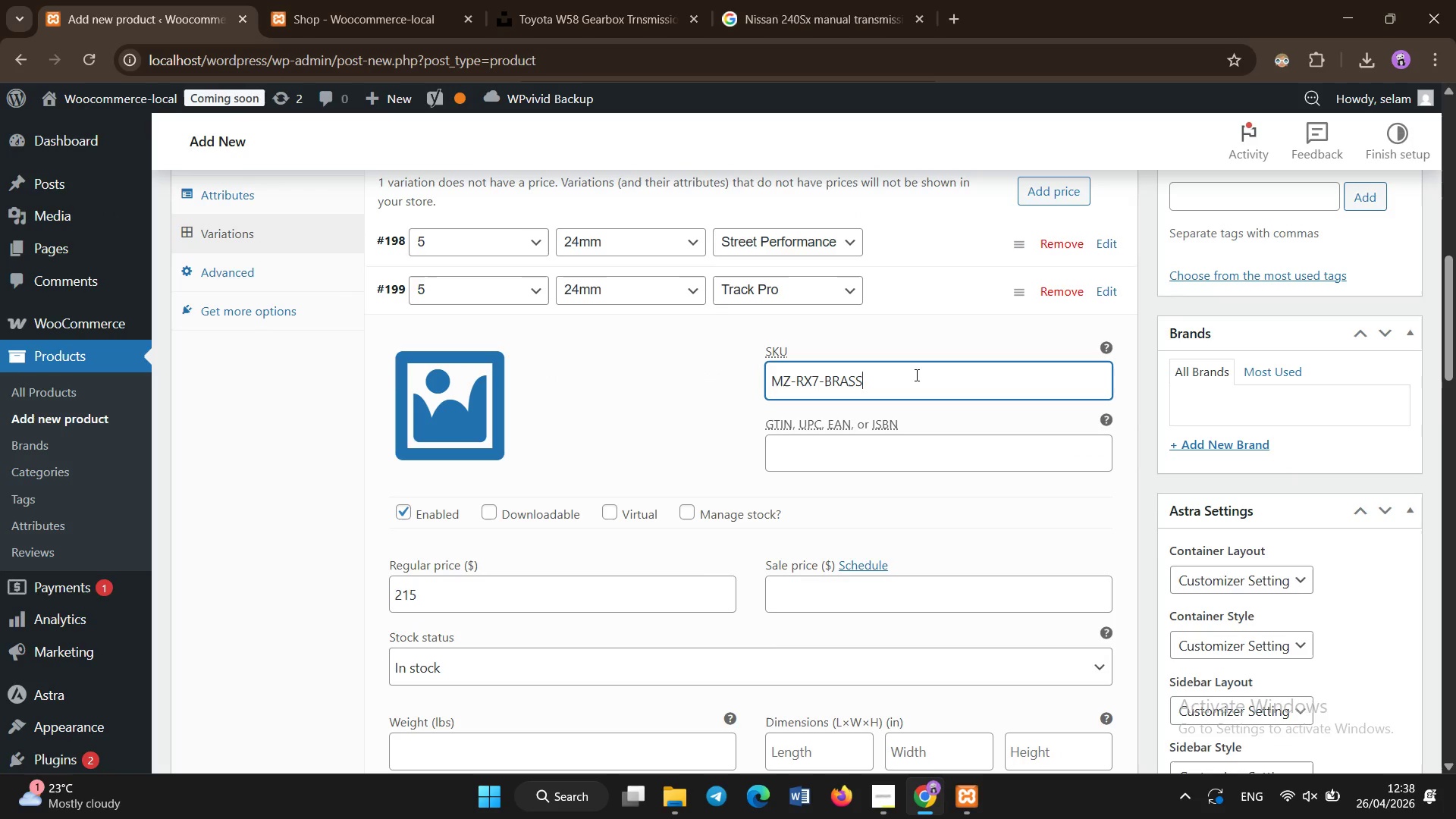 
key(Backspace)
key(Backspace)
key(Backspace)
key(Backspace)
key(Backspace)
type(CARBOn)
 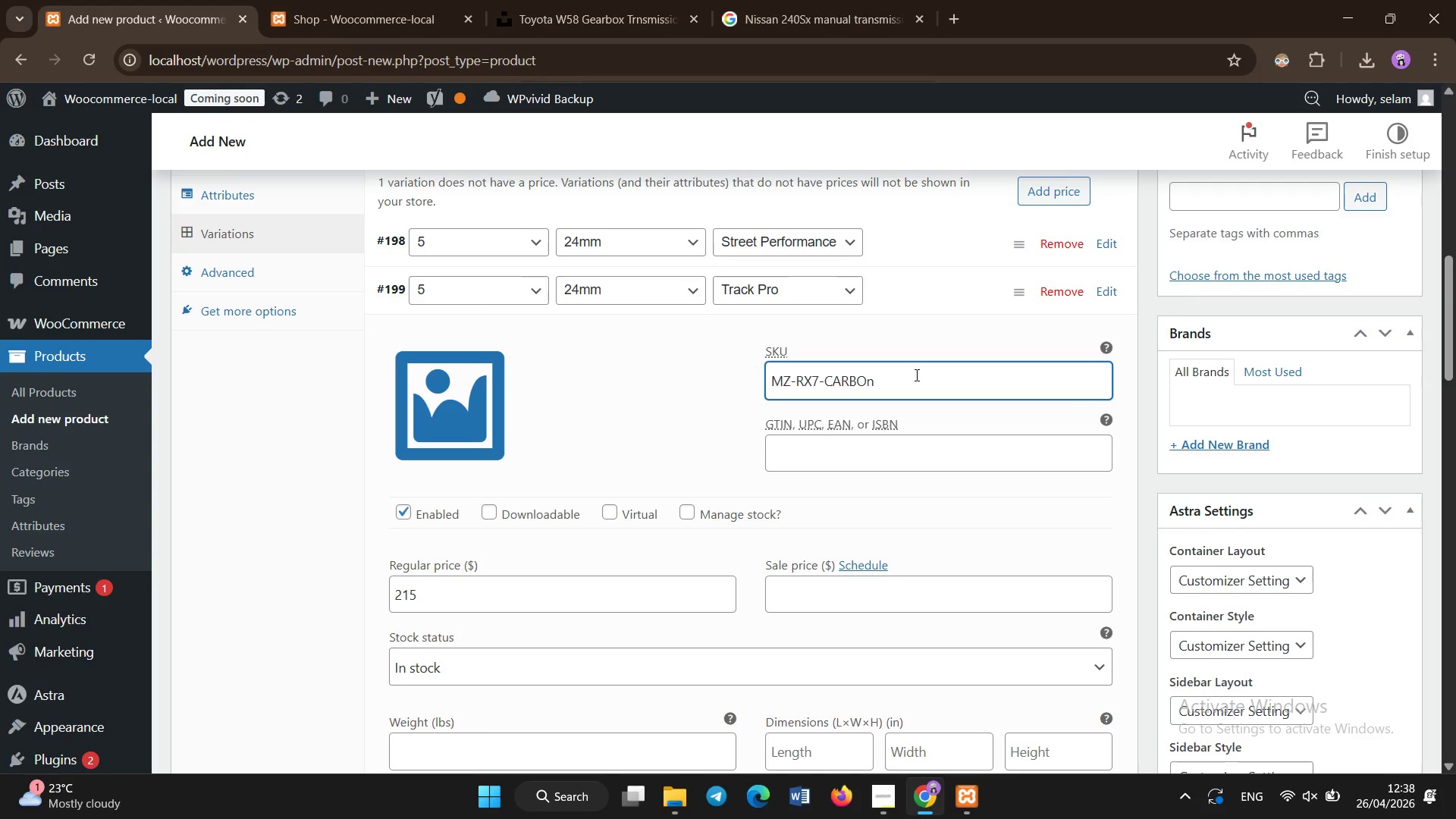 
scroll: coordinate [917, 375], scroll_direction: none, amount: 0.0
 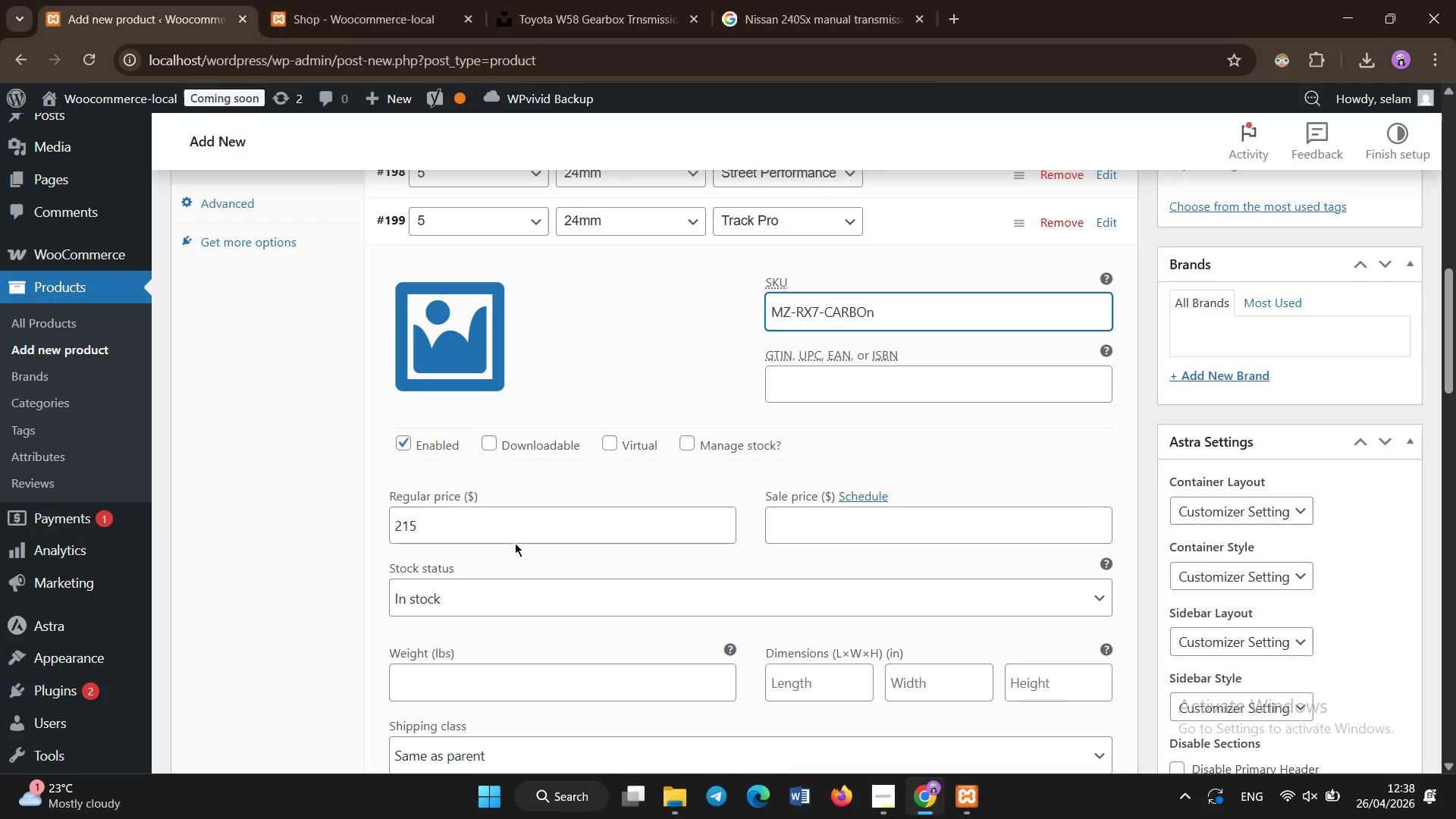 
left_click([511, 538])
 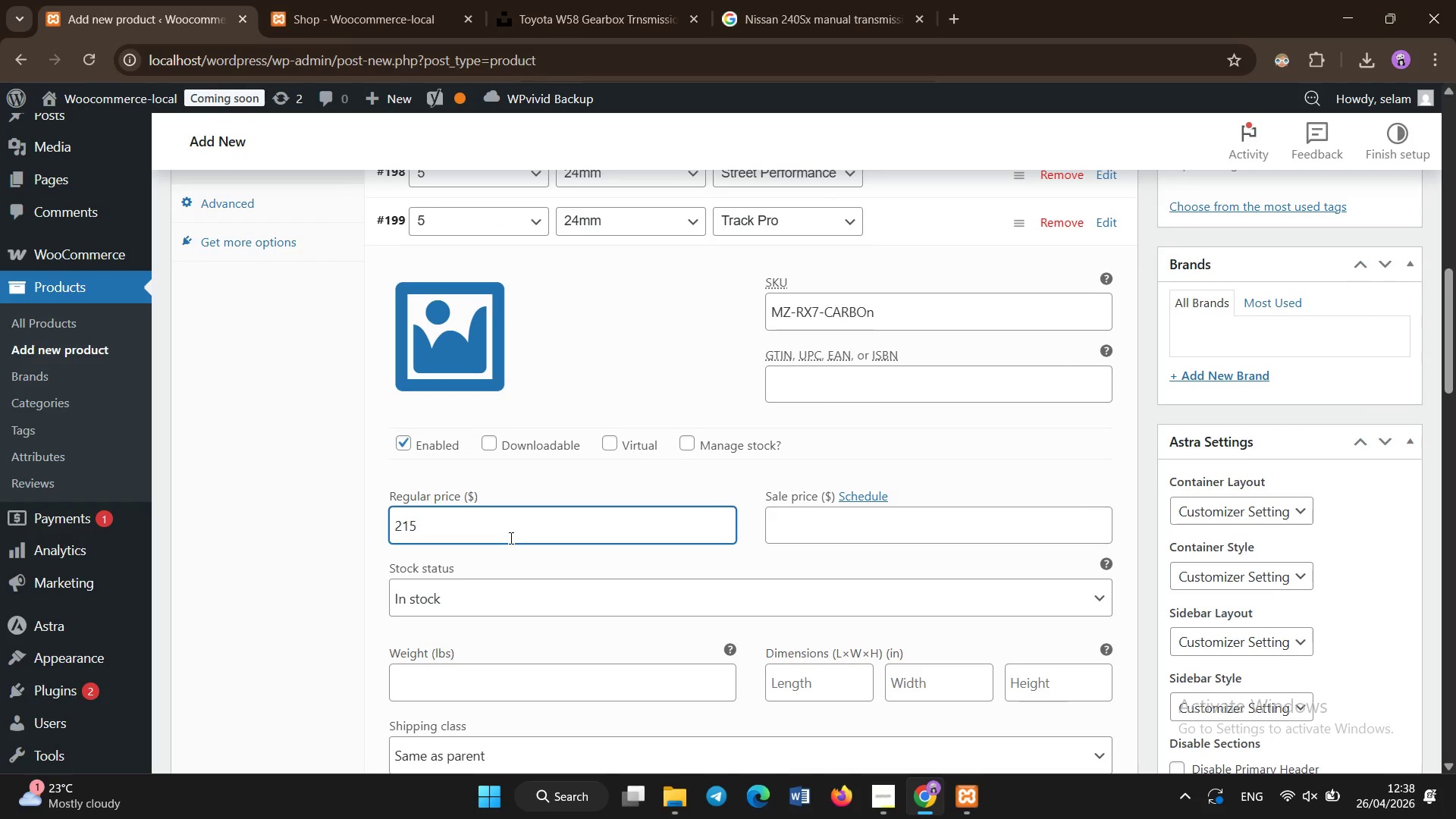 
key(Backspace)
key(Backspace)
type(86)
 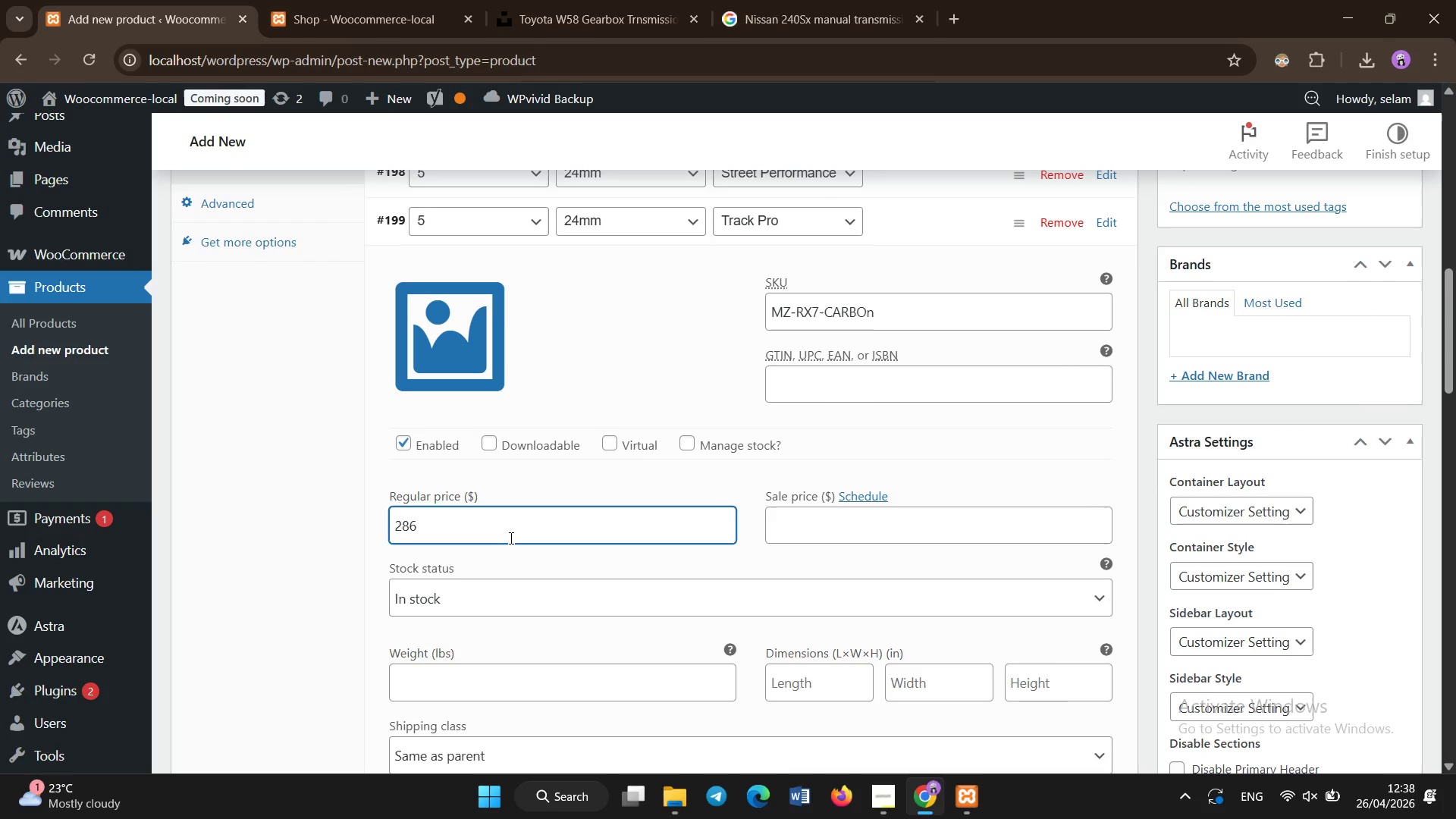 
scroll: coordinate [511, 538], scroll_direction: down, amount: 2.0
 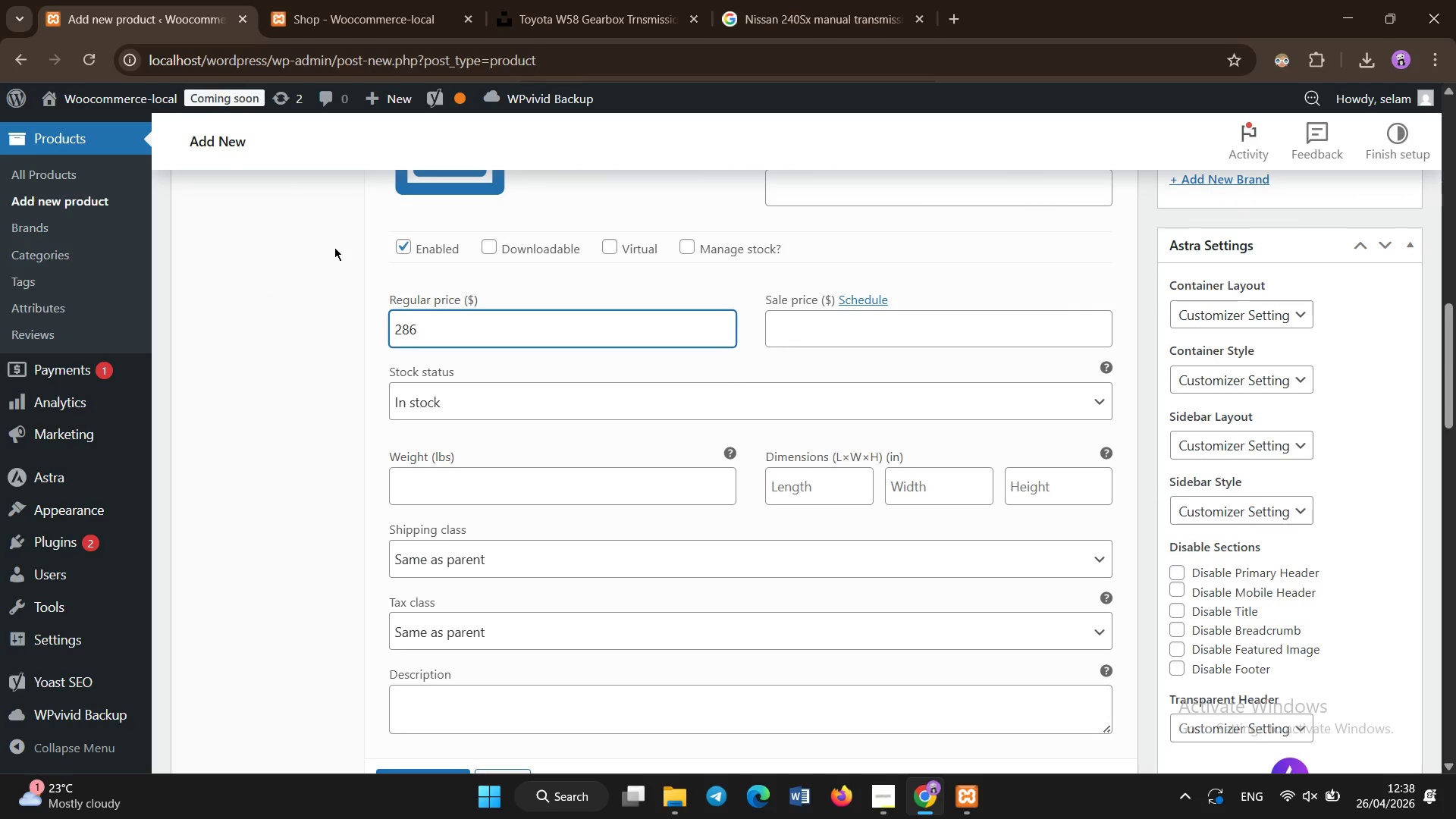 
key(Backspace)
 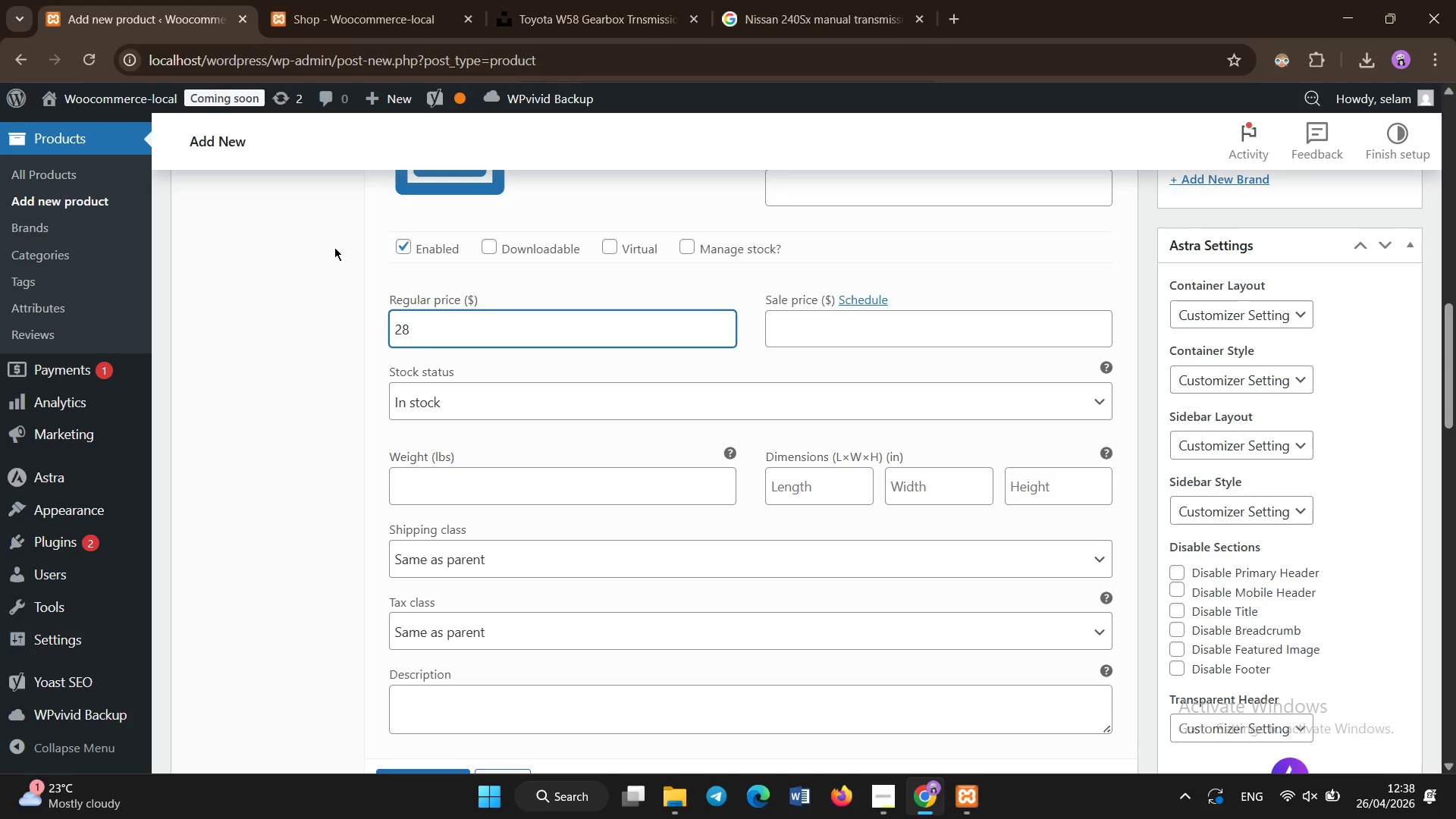 
key(5)
 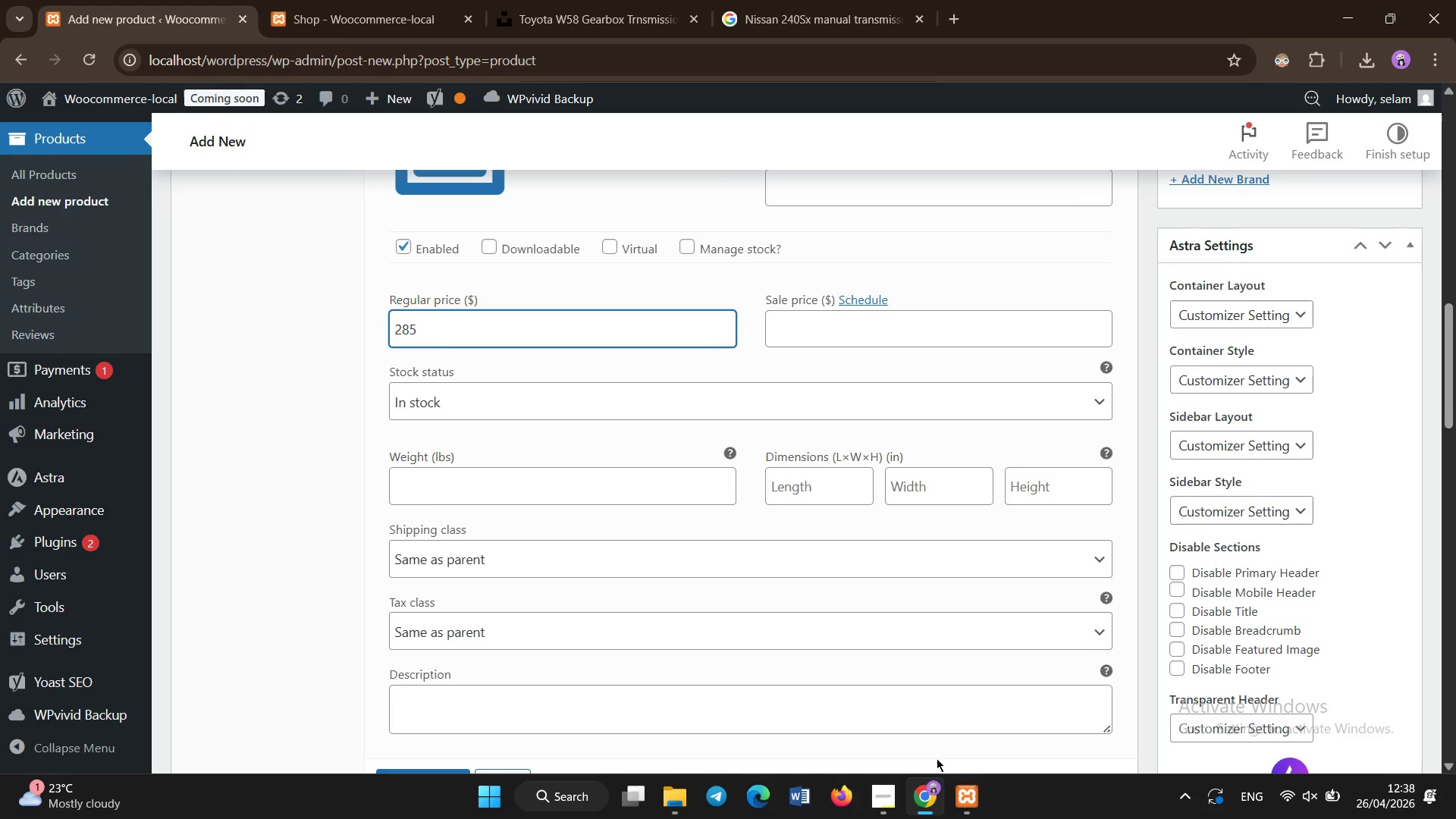 
scroll: coordinate [845, 708], scroll_direction: down, amount: 1.0
 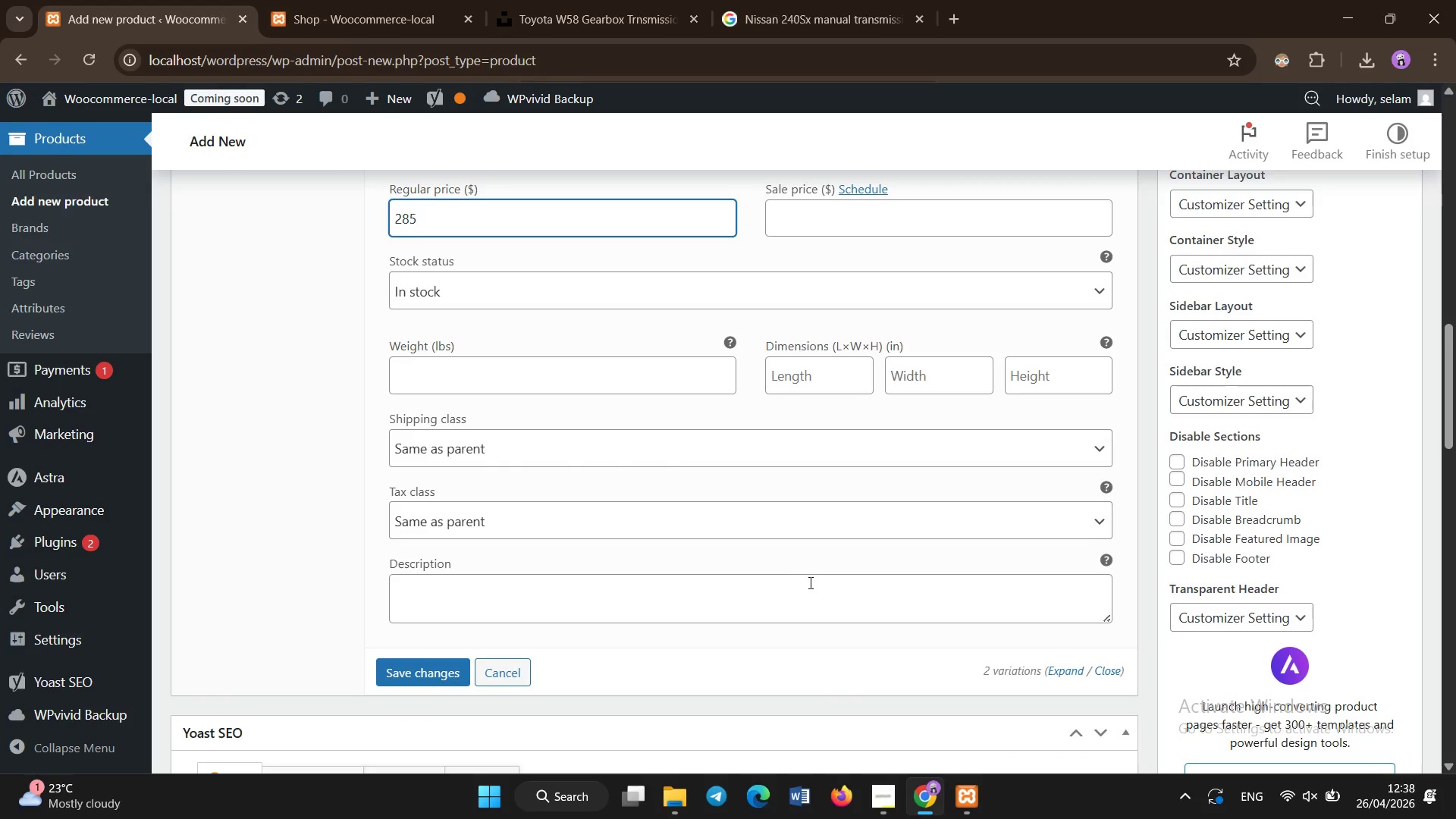 
left_click([811, 583])
 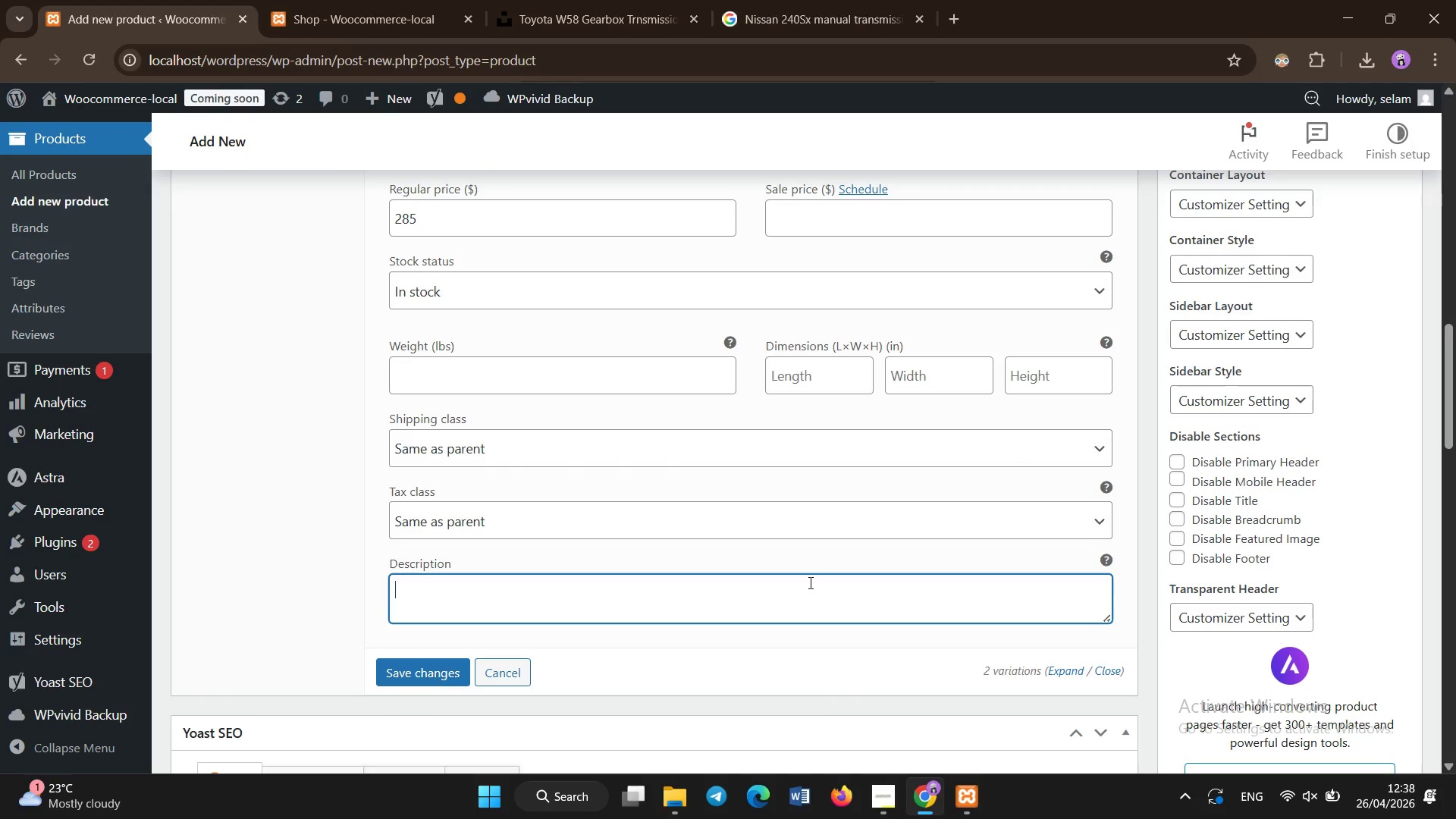 
type(Carbon-lined synchros designed for high - rpm rotary performance )
key(Backspace)
type(, aggressive shifting, and durability)
 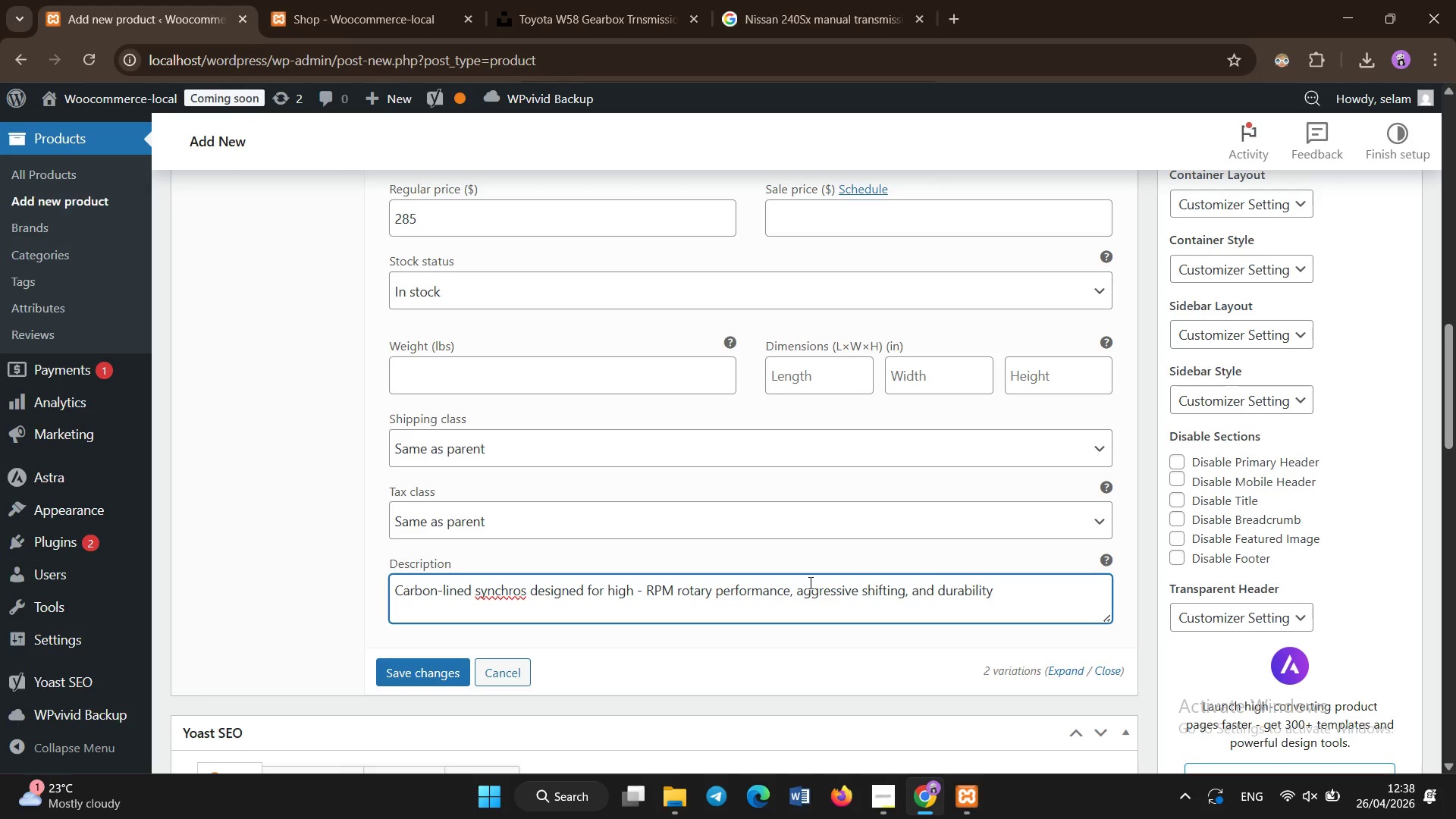 
left_click([450, 674])
 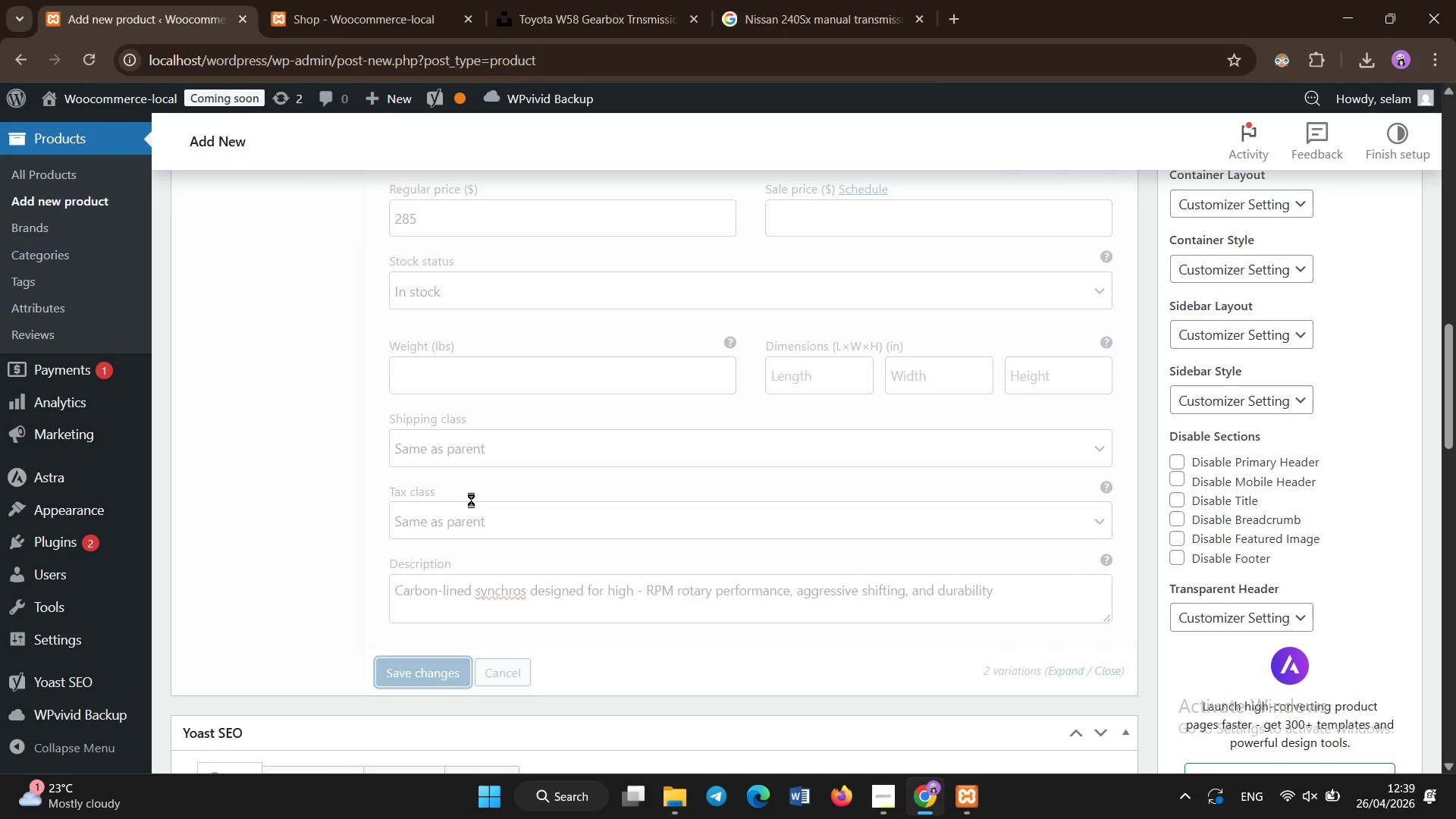 
key(Control+ControlLeft)
 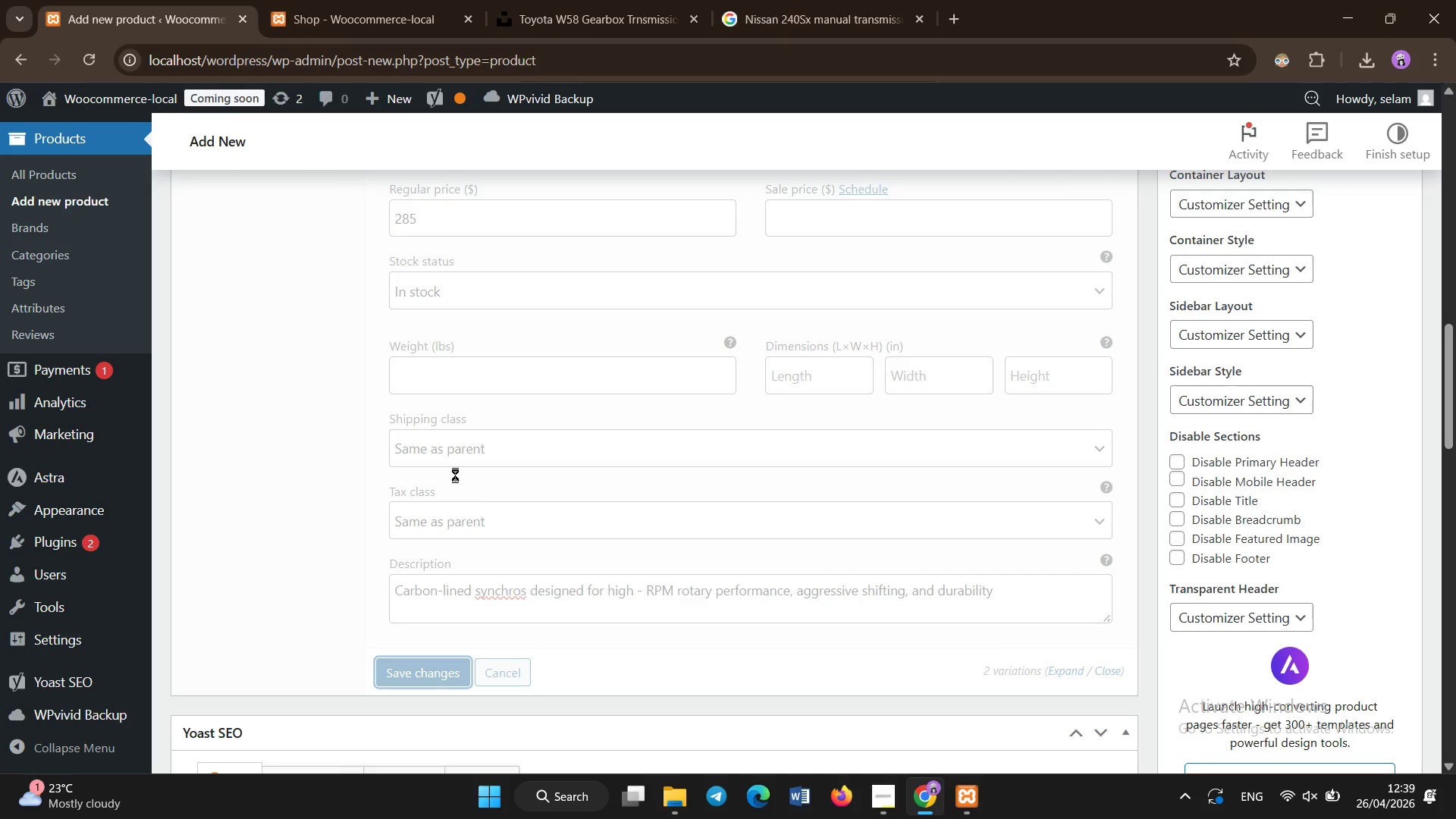 
key(Control+ControlLeft)
 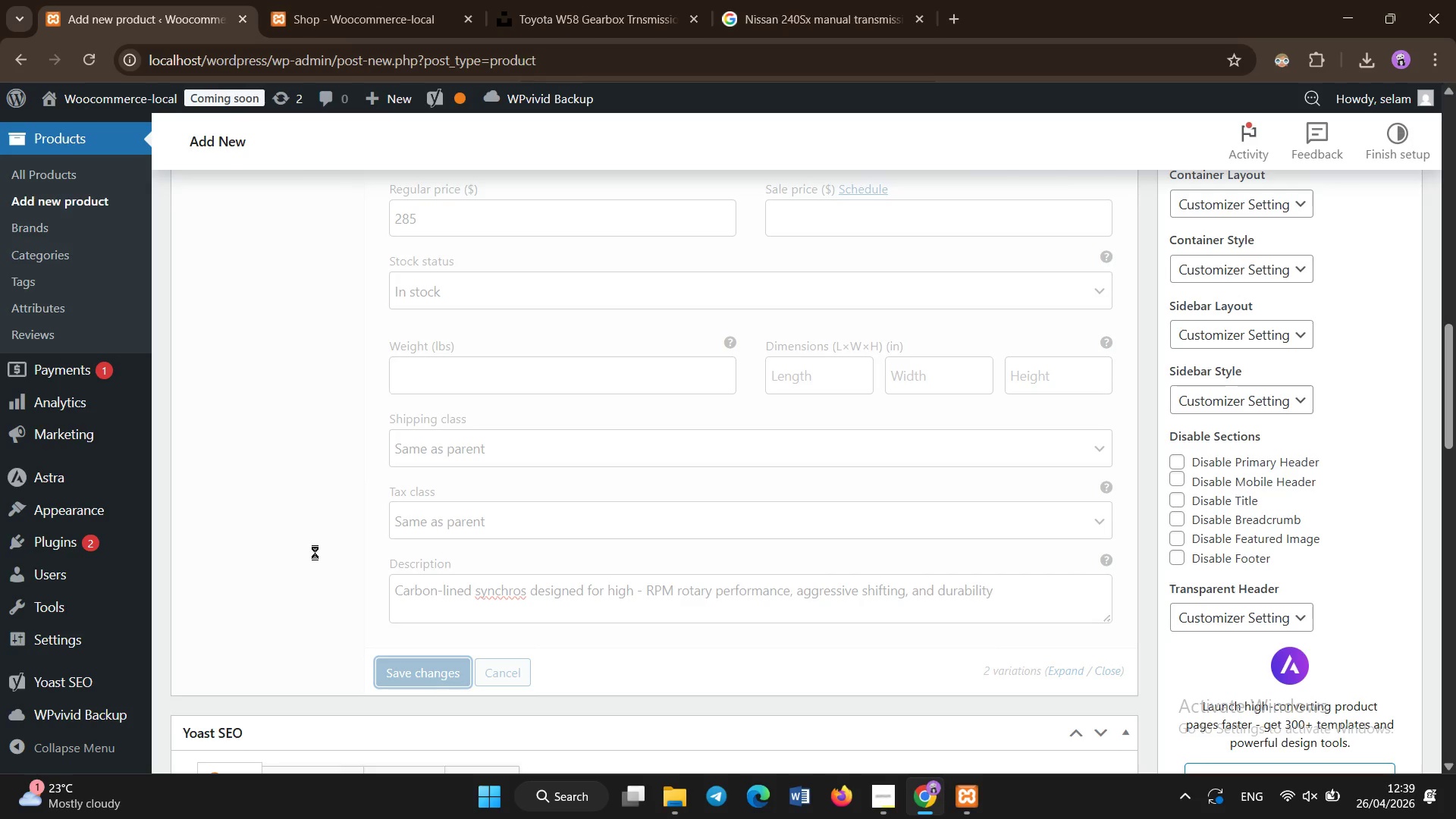 
key(Control+ControlLeft)
 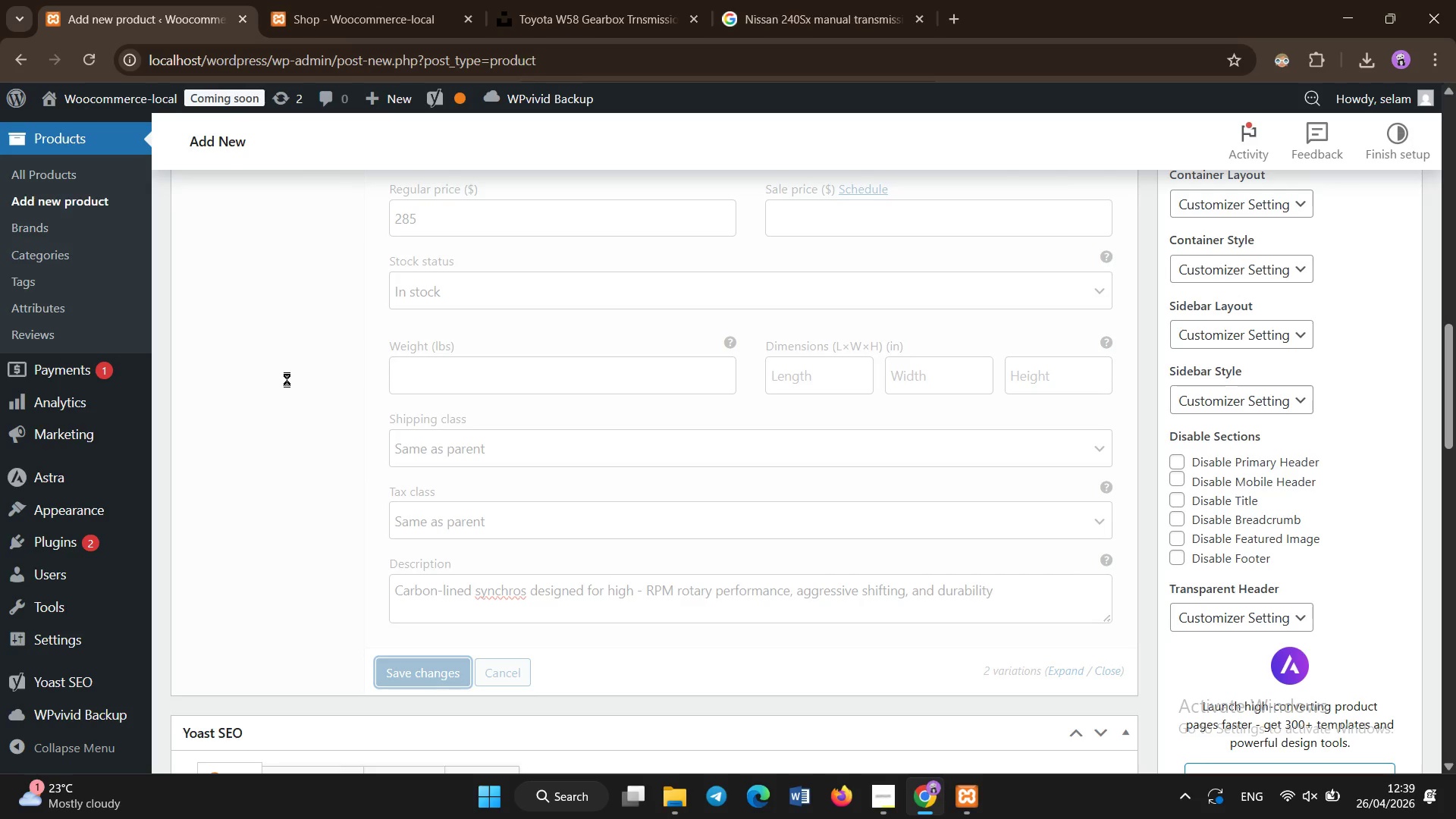 
key(Control+ControlLeft)
 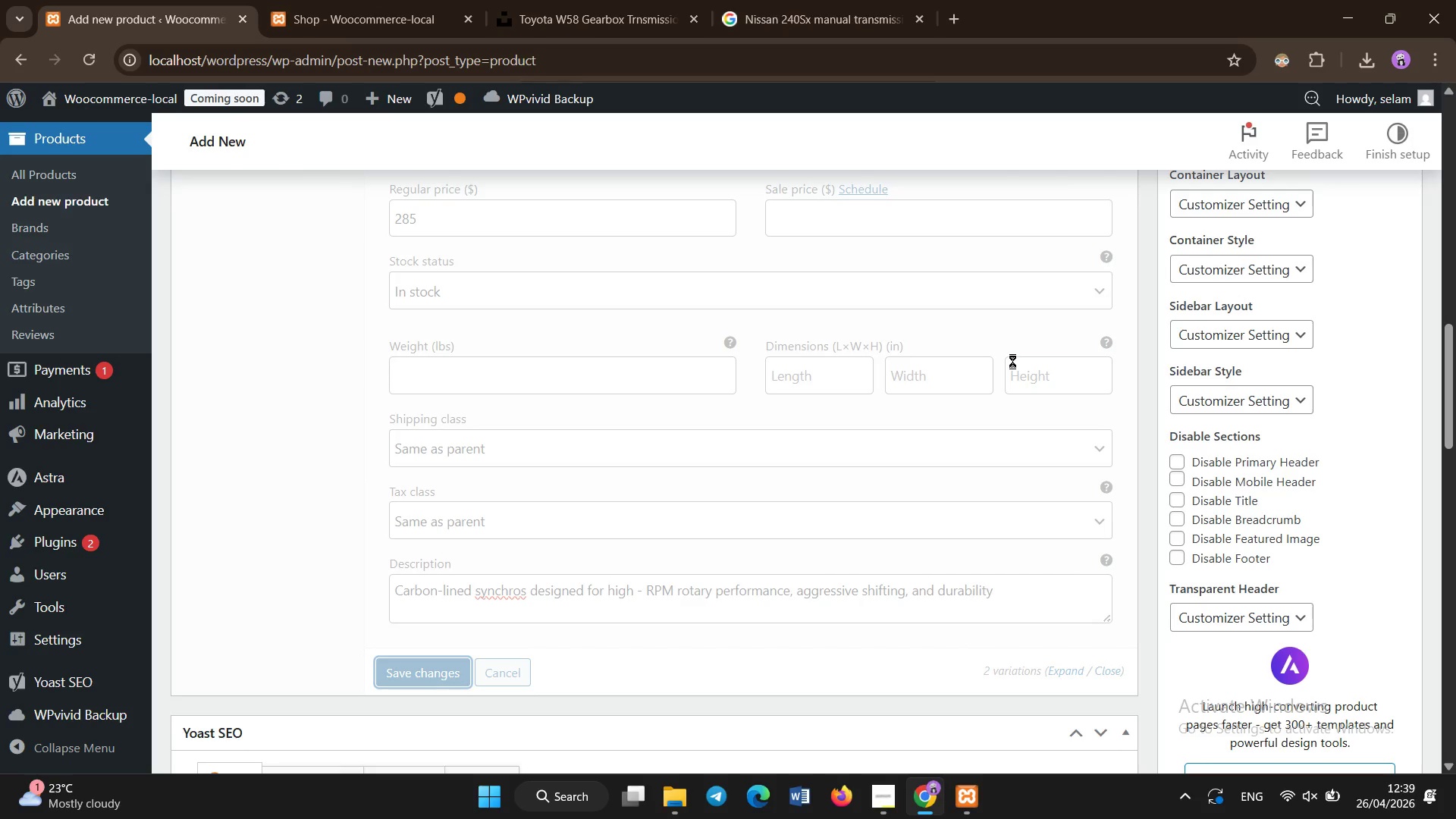 
key(Control+ControlLeft)
 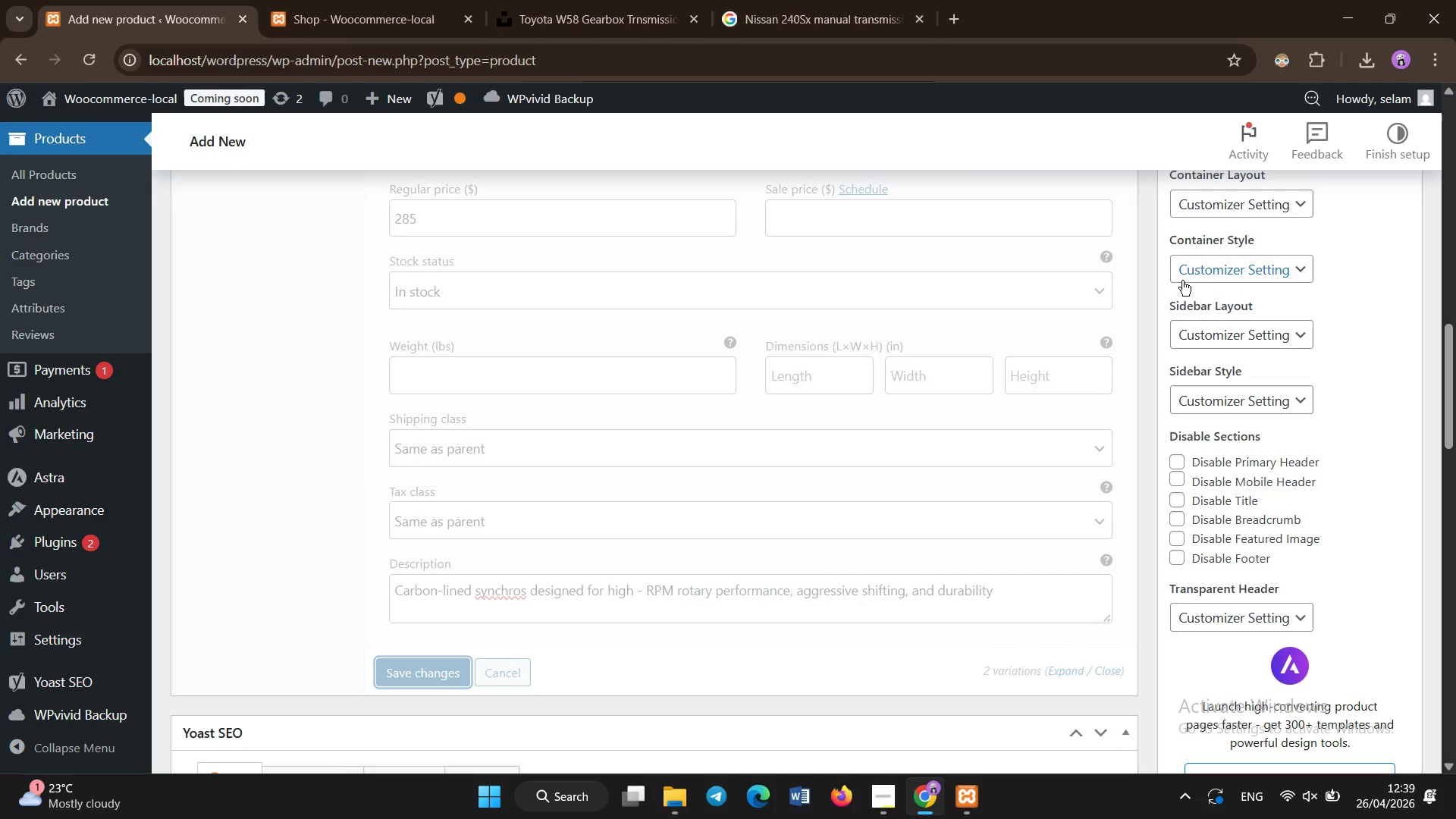 
key(Control+ControlLeft)
 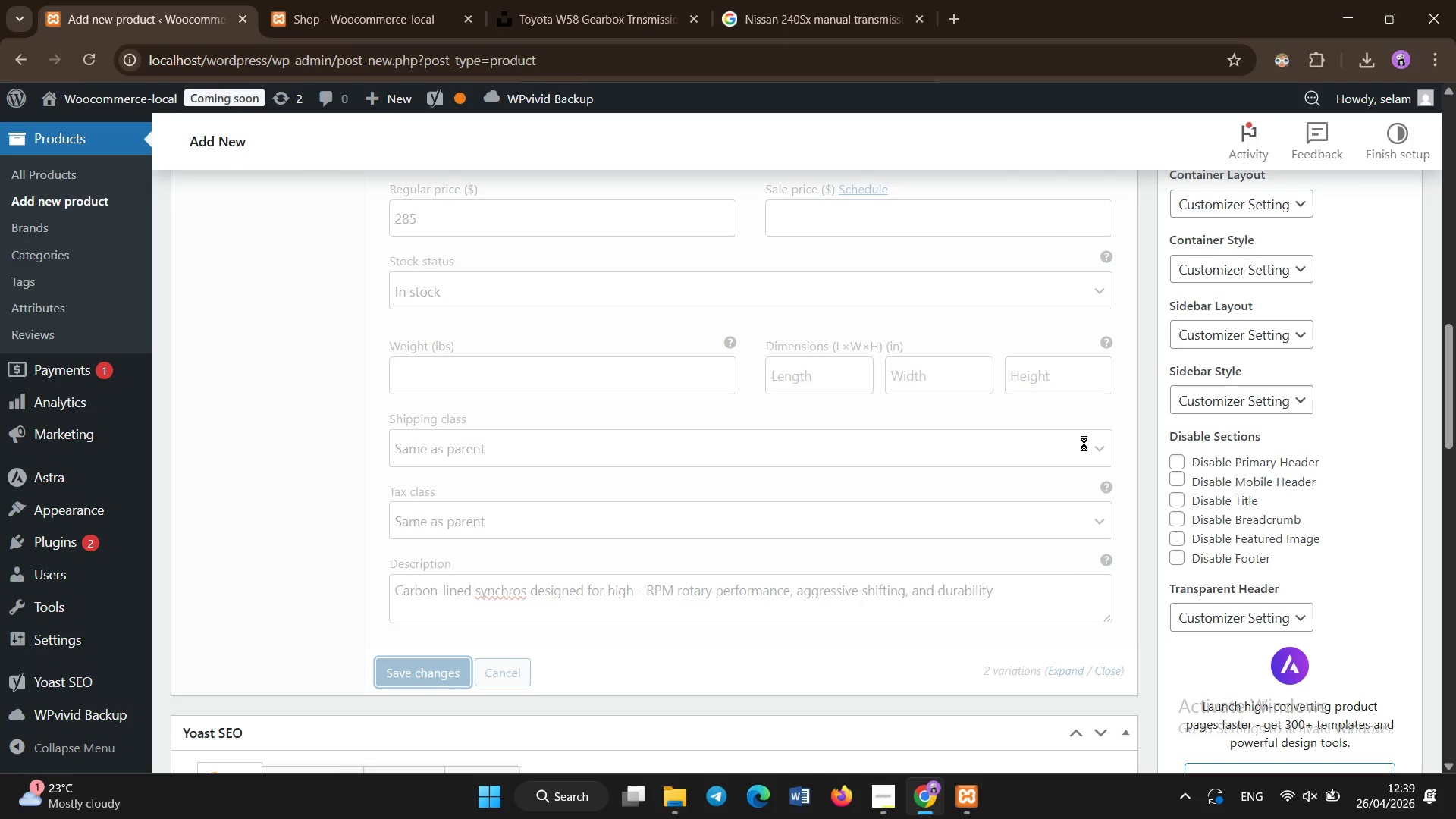 
key(Control+ControlLeft)
 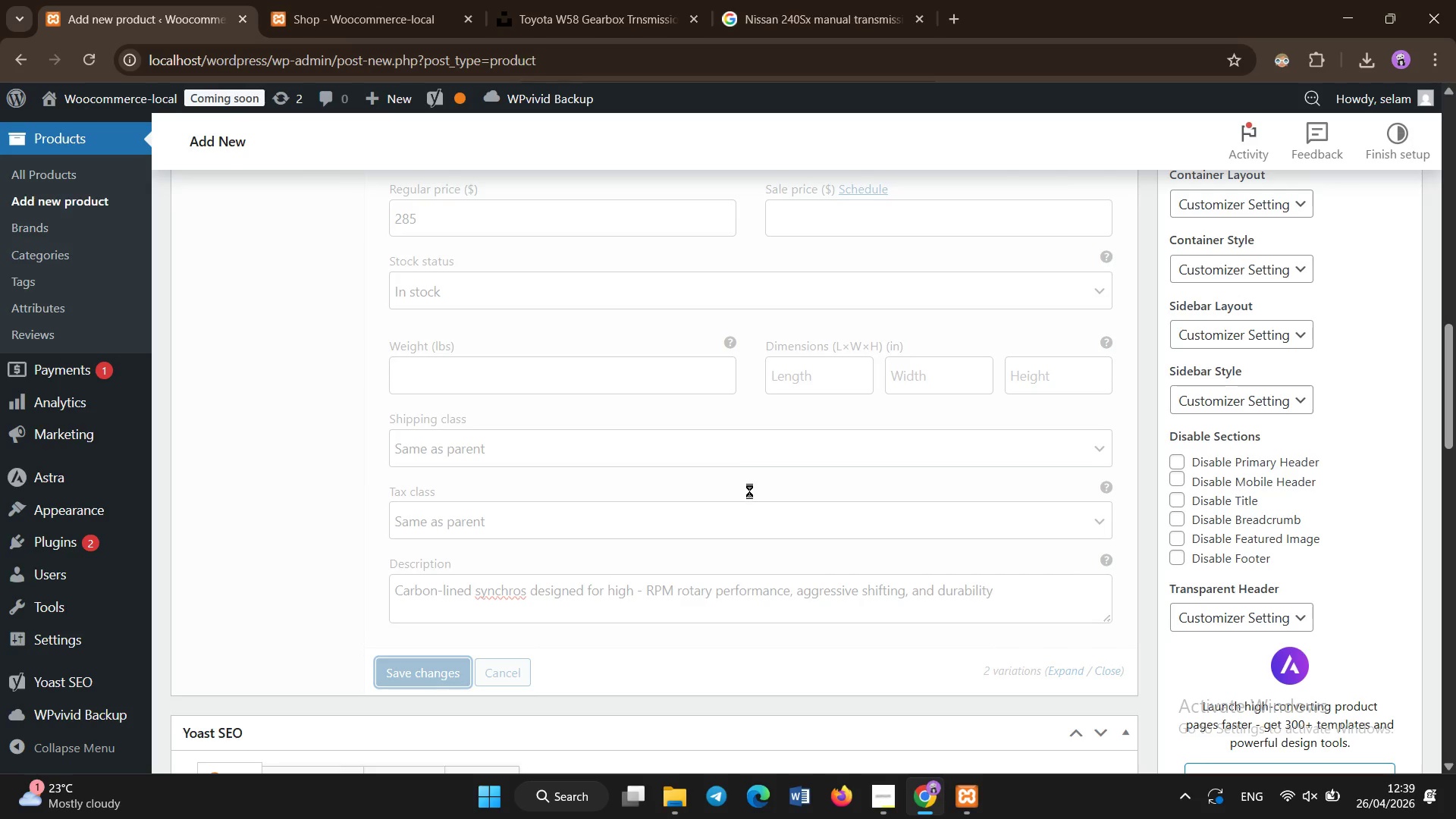 
key(Control+ControlLeft)
 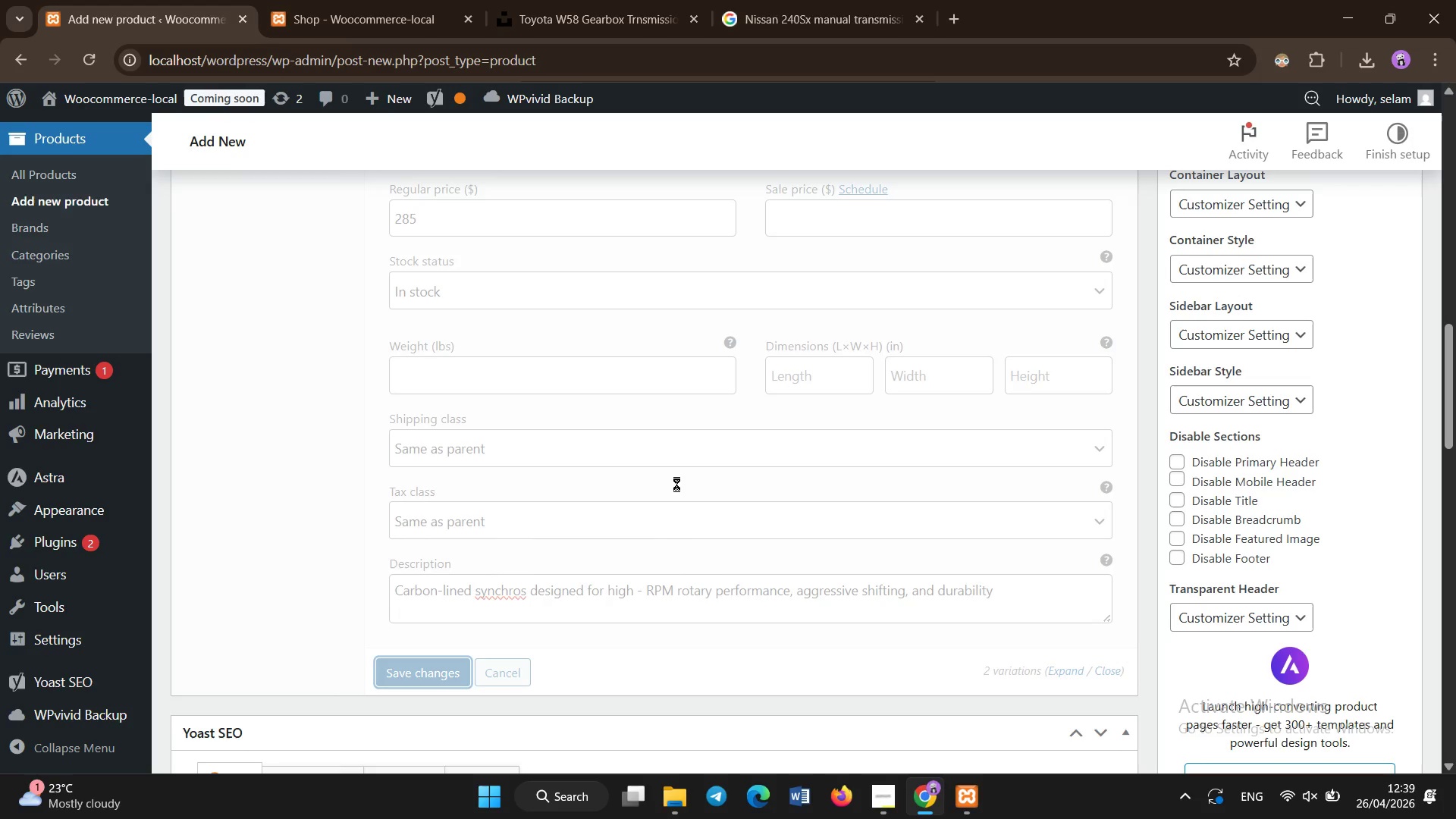 
scroll: coordinate [648, 412], scroll_direction: down, amount: 10.0
 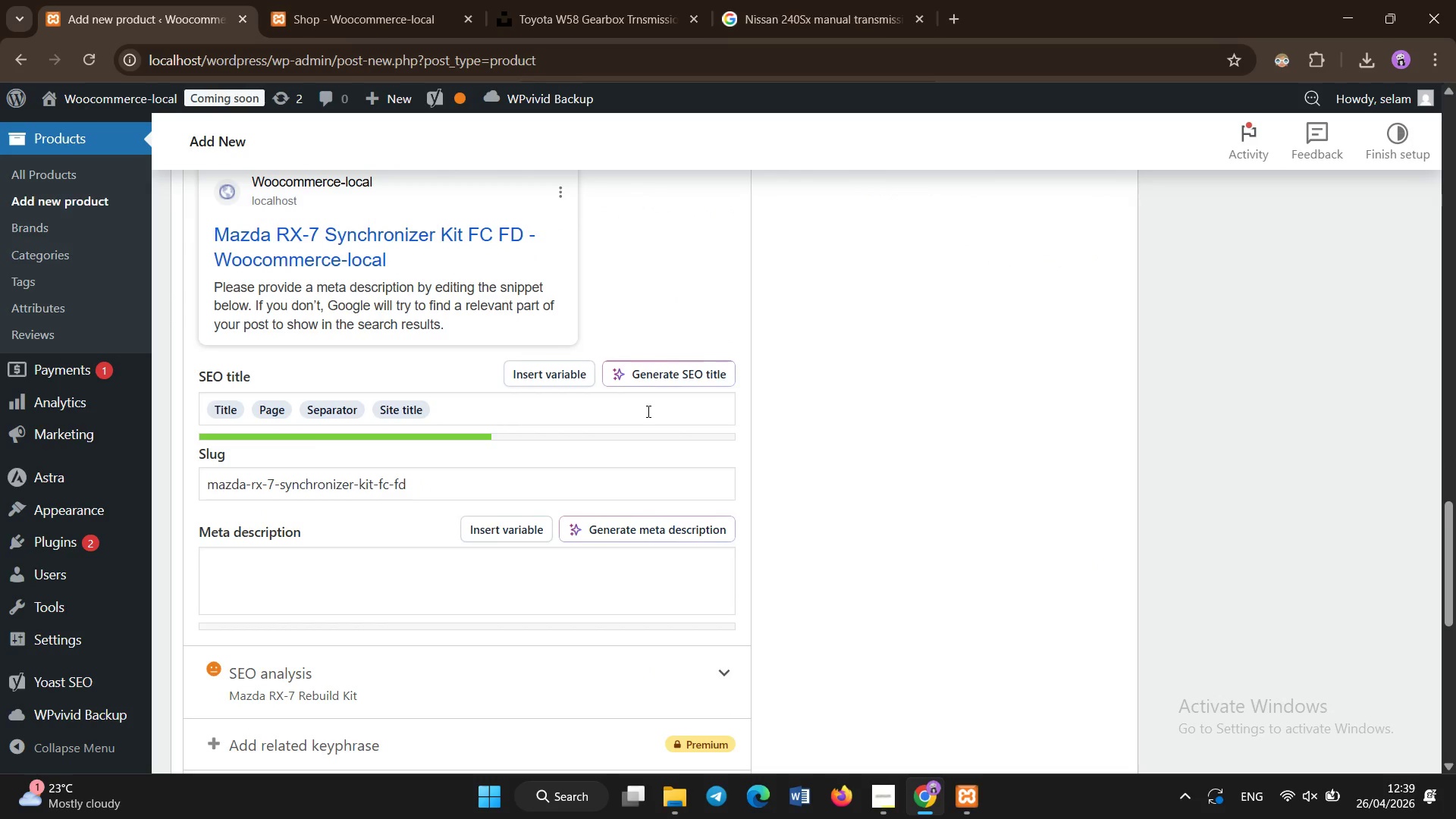 
scroll: coordinate [648, 412], scroll_direction: none, amount: 0.0
 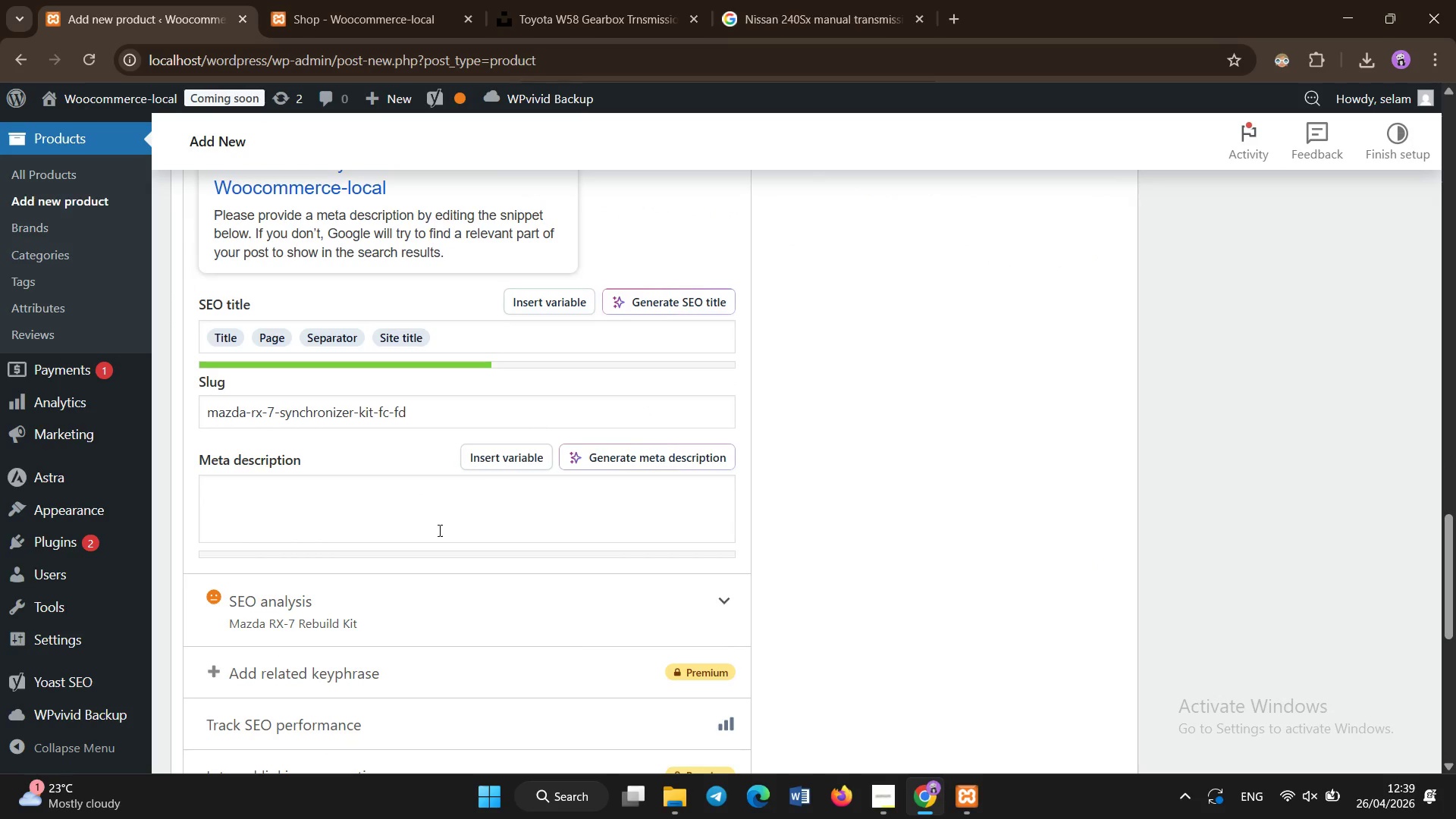 
left_click([444, 511])
 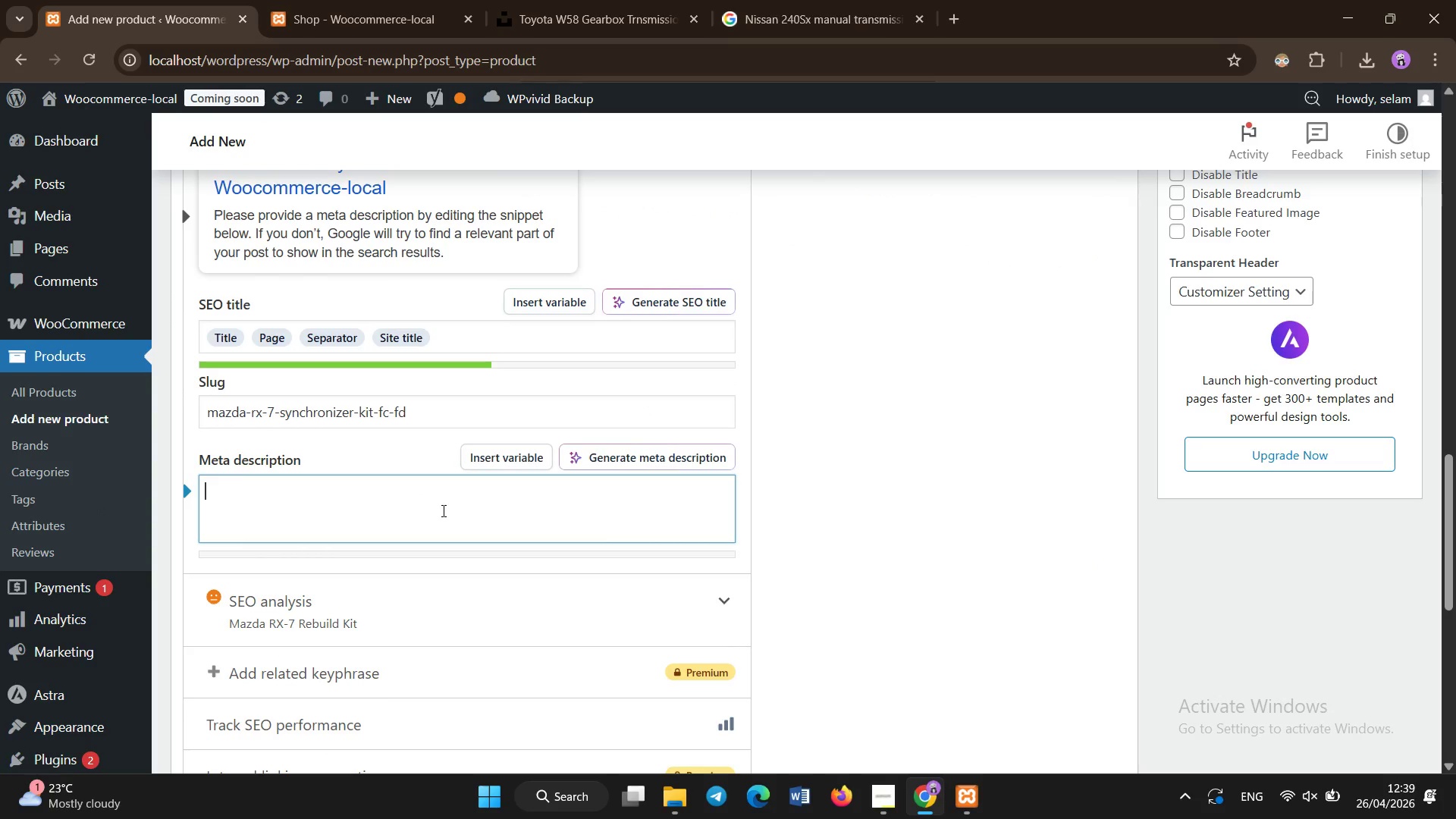 
type(Mazad )
key(Backspace)
key(Backspace)
key(Backspace)
key(Backspace)
key(Backspace)
key(Backspace)
type(G)
key(Backspace)
type(High-performance Mazda RX-7 rebuild kit for )
 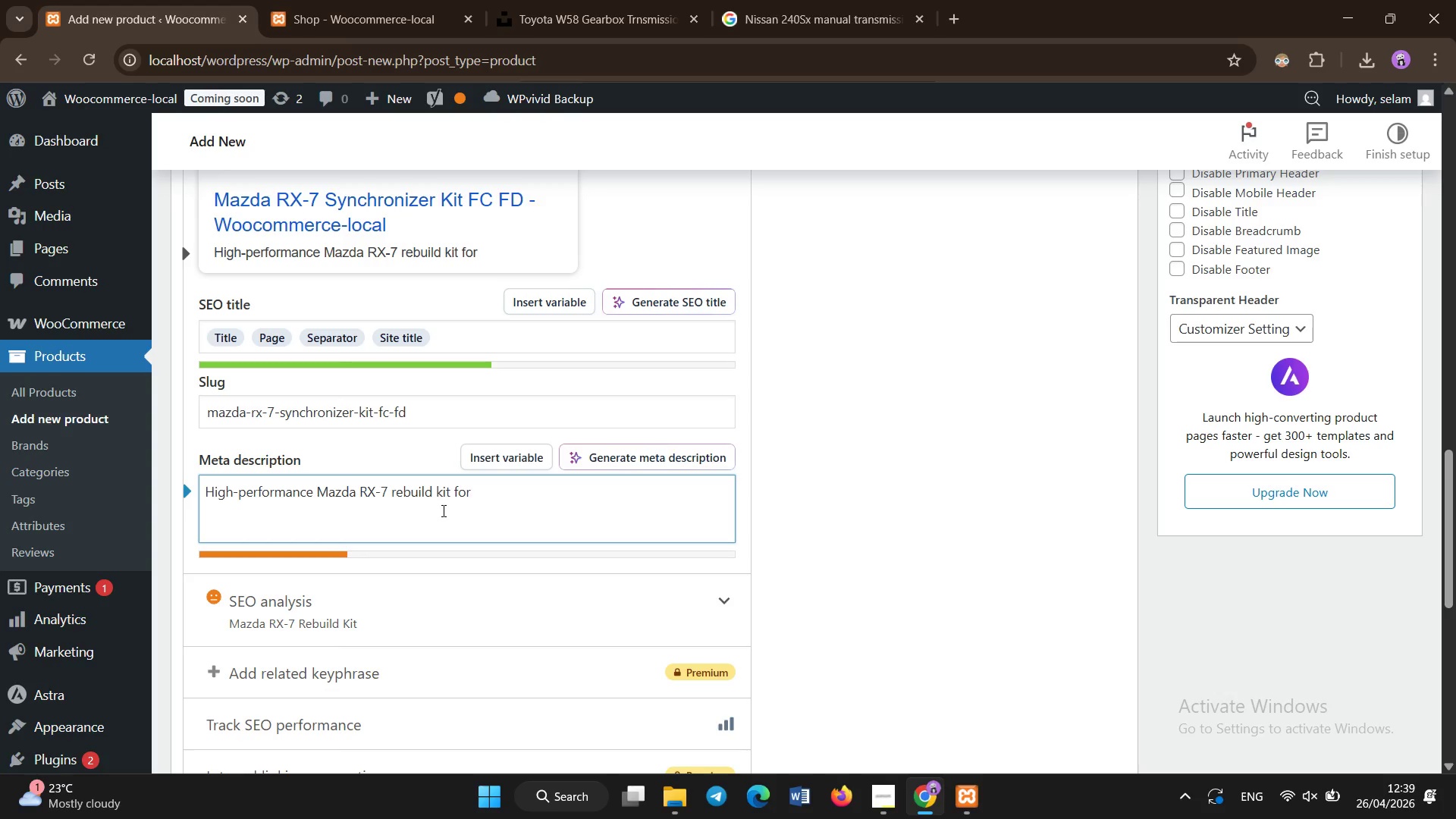 
type(FC and FD 5-speed transmissions. Includes Street and Track Pro sy)
 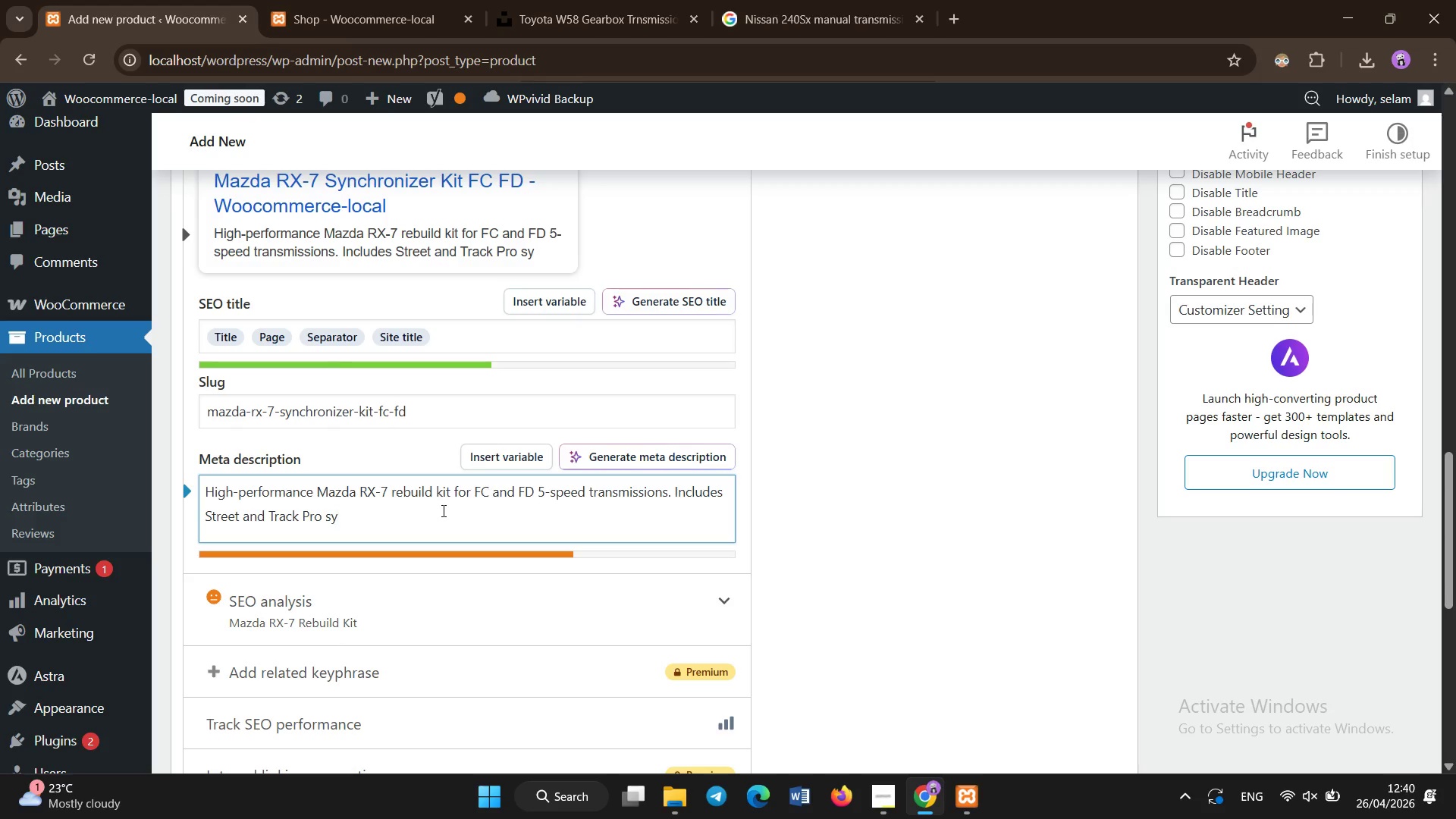 
wait(10.56)
 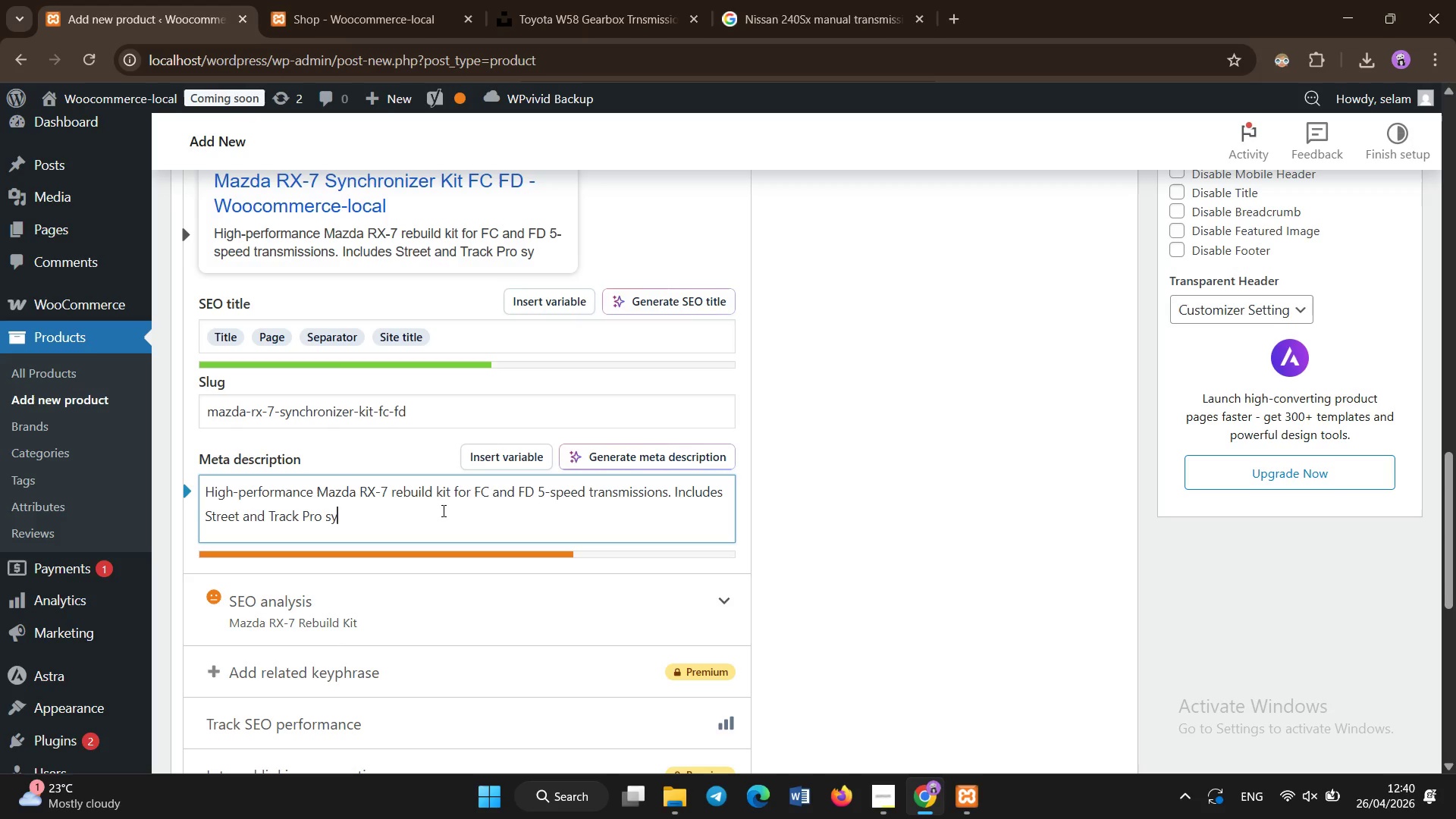 
type(j)
key(Backspace)
type(n)
key(Backspace)
type(nchros)
key(Backspace)
type( options for smooth shif)
key(Backspace)
key(Backspace)
key(Backspace)
key(Backspace)
type(7 durable shifting.)
 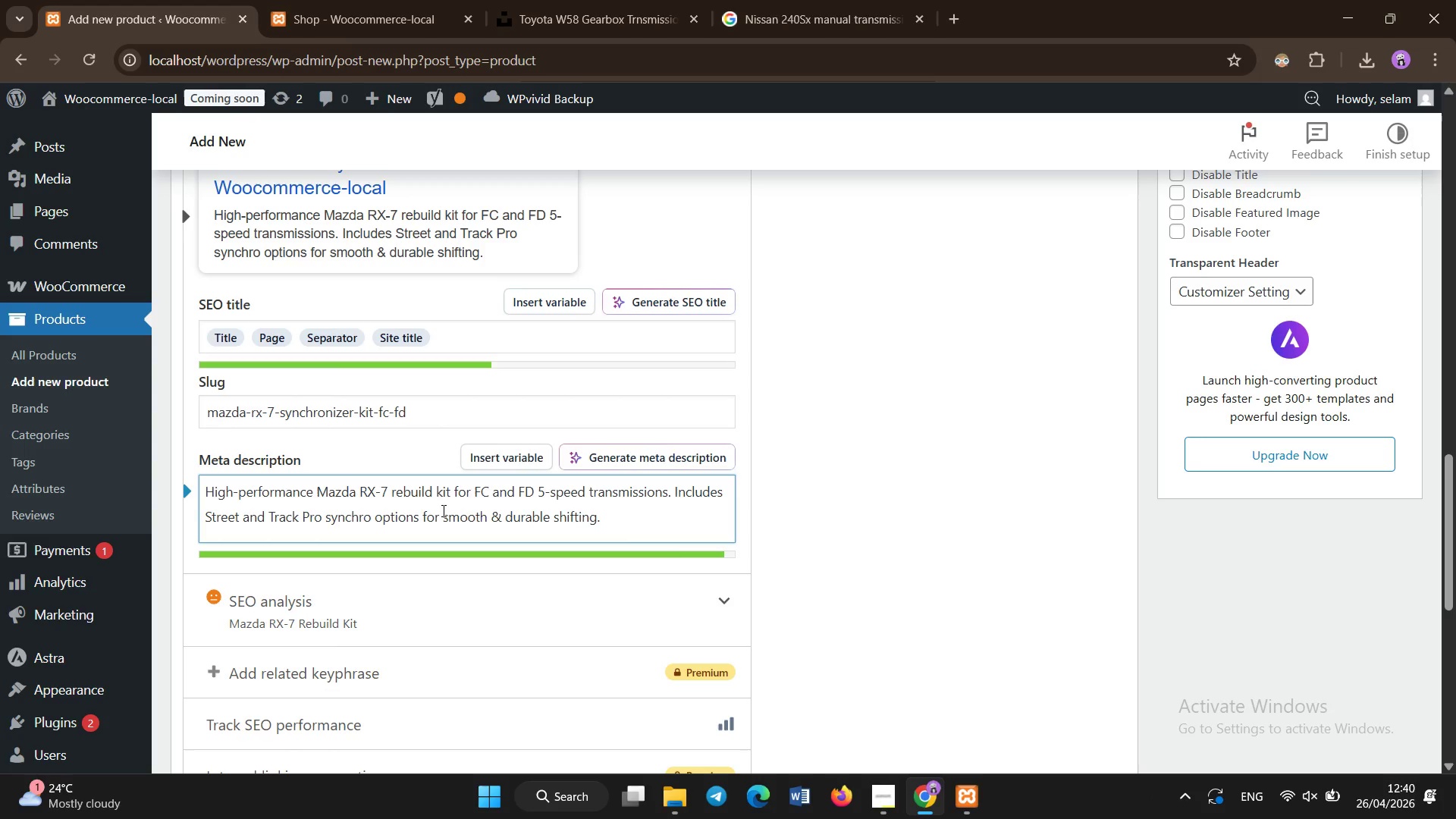 
scroll: coordinate [594, 0], scroll_direction: up, amount: 1.0
 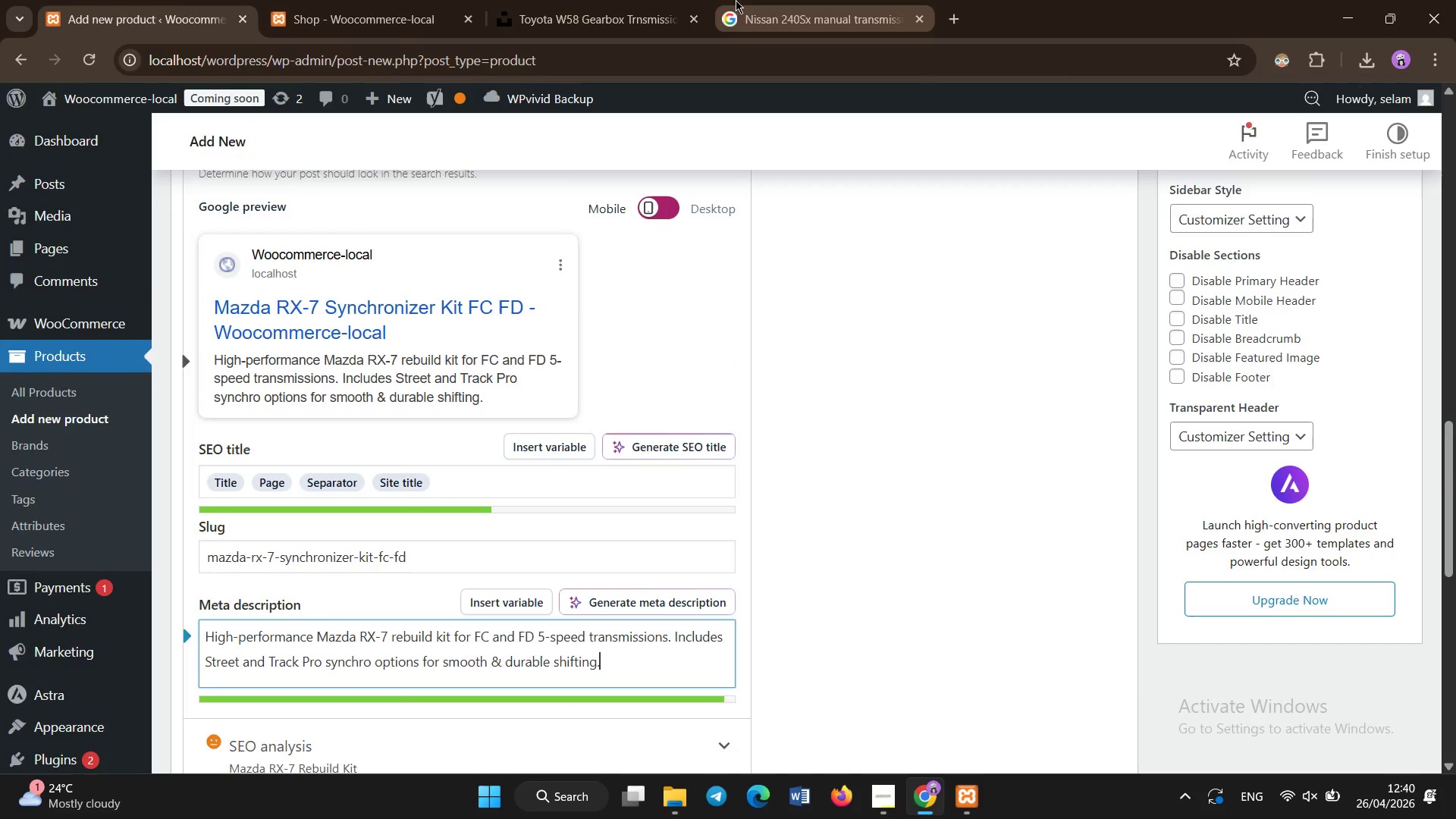 
left_click([736, 0])
 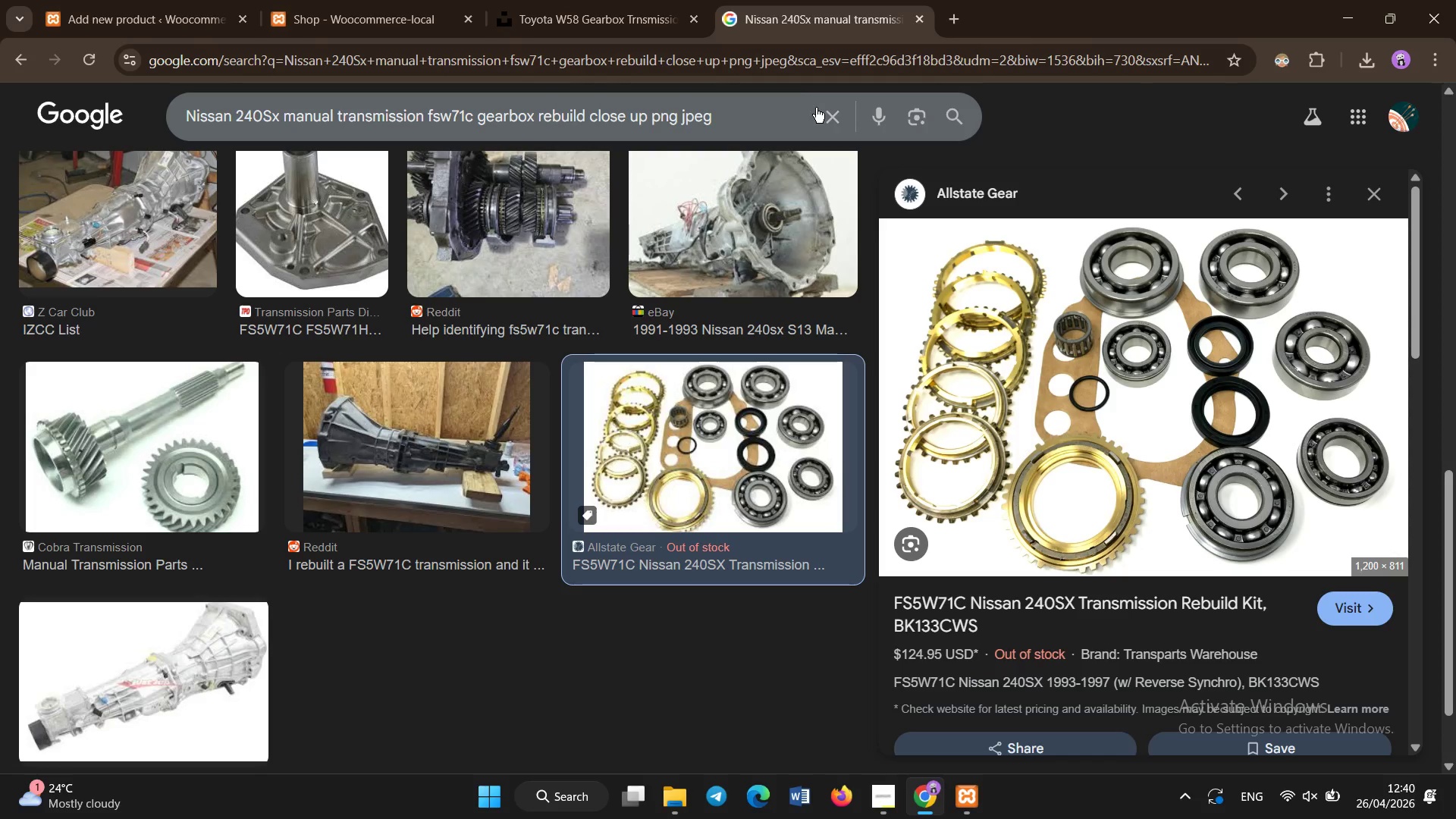 
left_click([830, 118])
 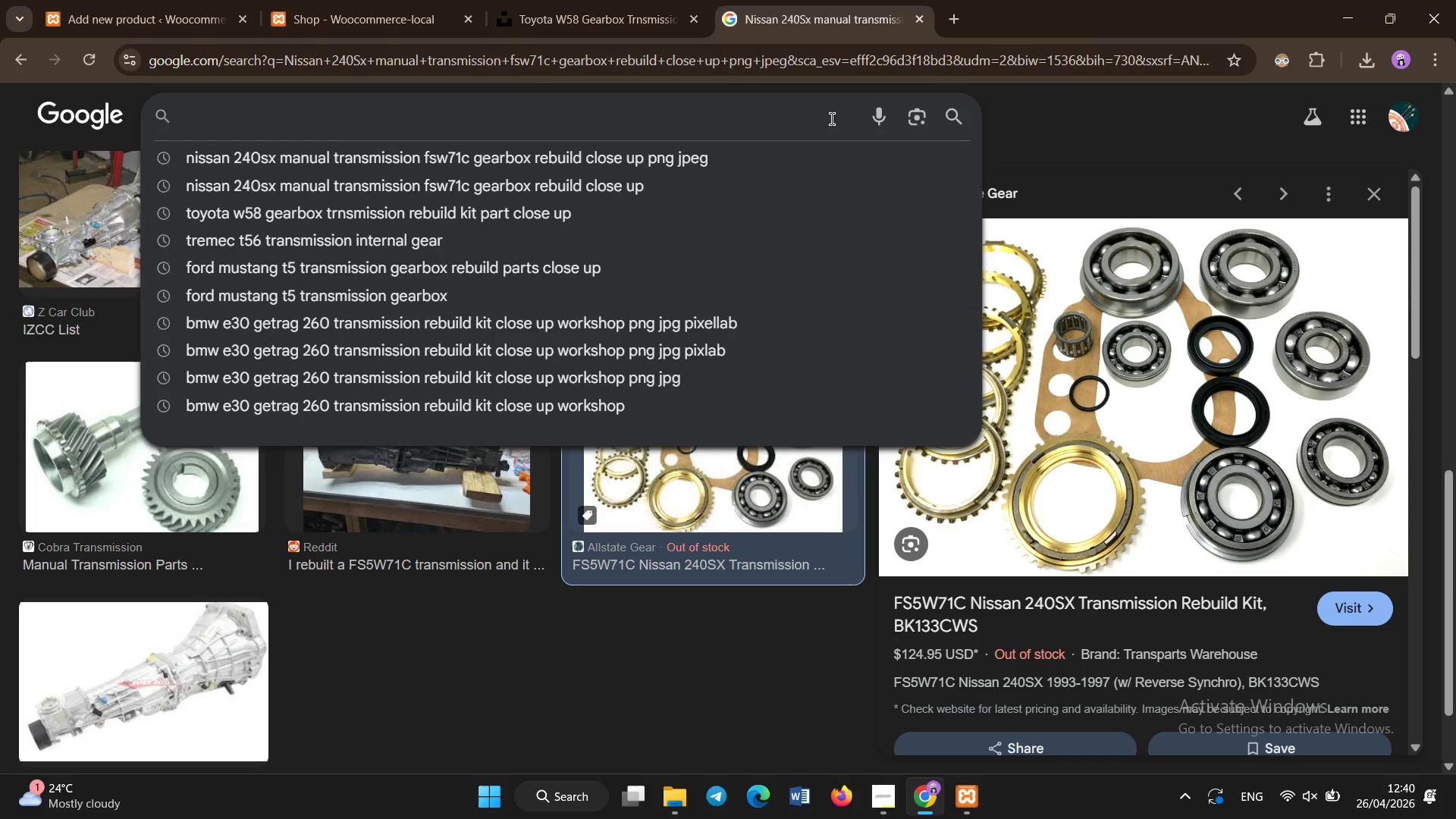 
type(Mada rX-7 transmission gearbox rebuild kit rotary engine workshop close up)
 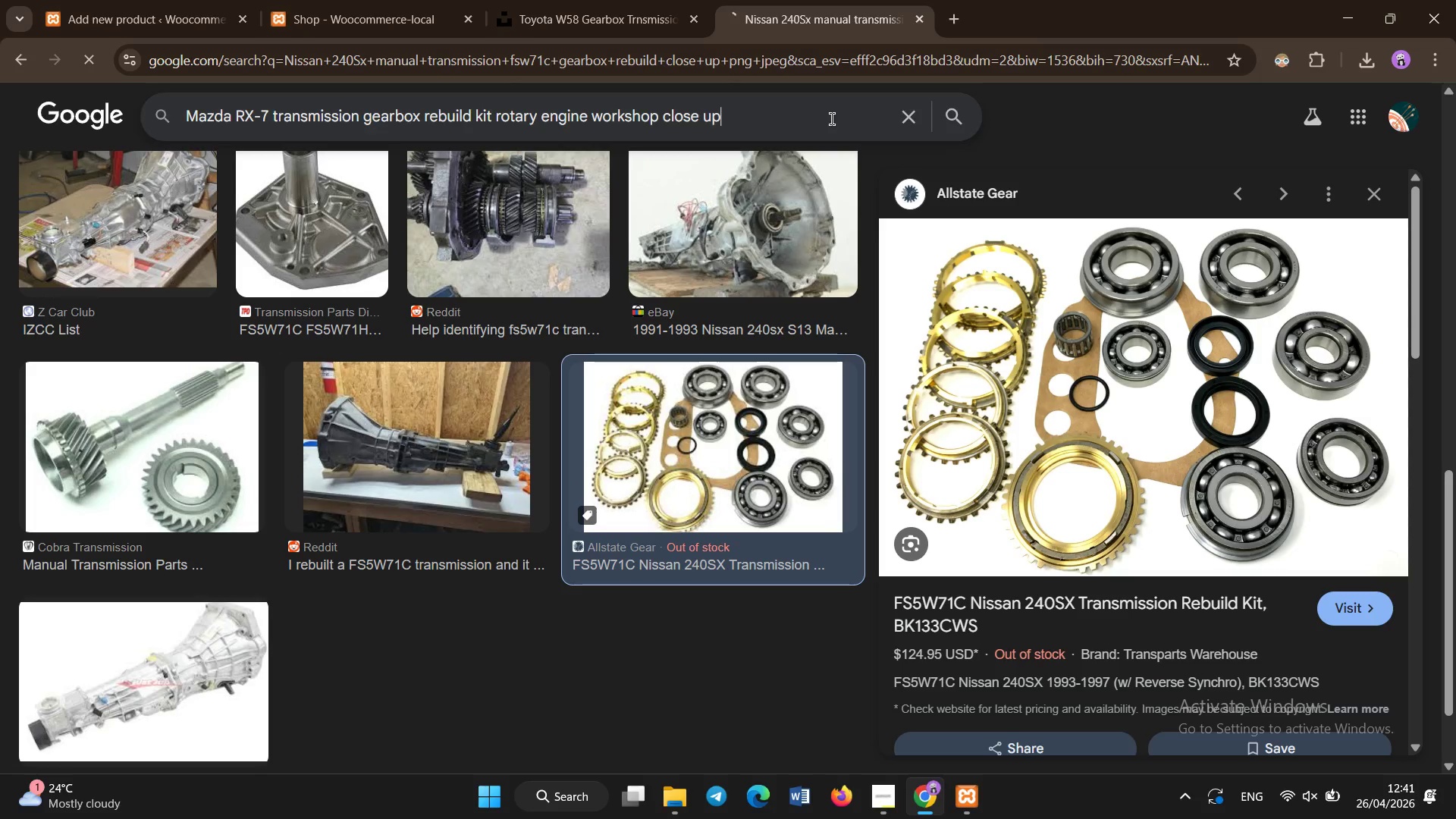 
 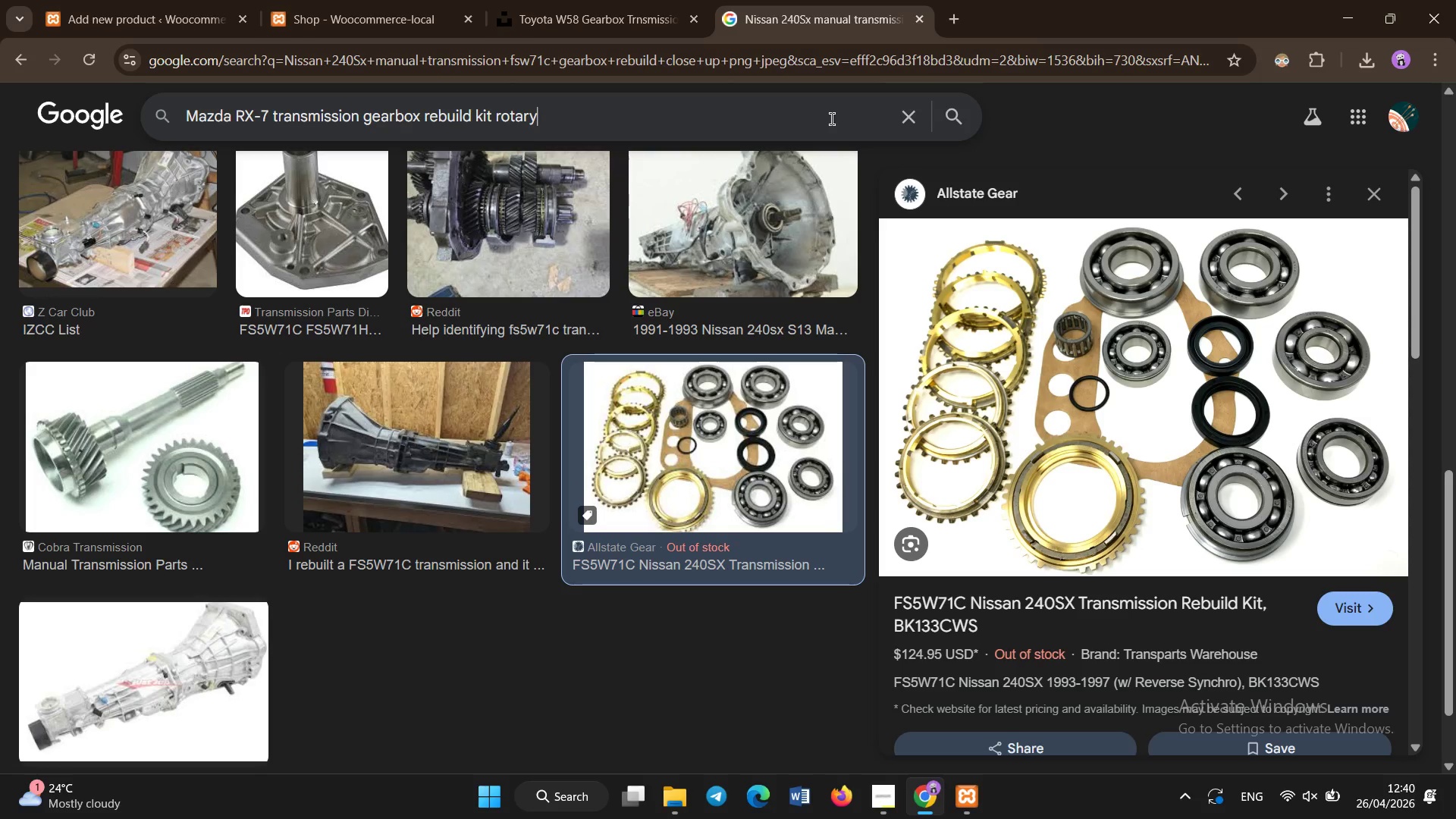 
key(Enter)
 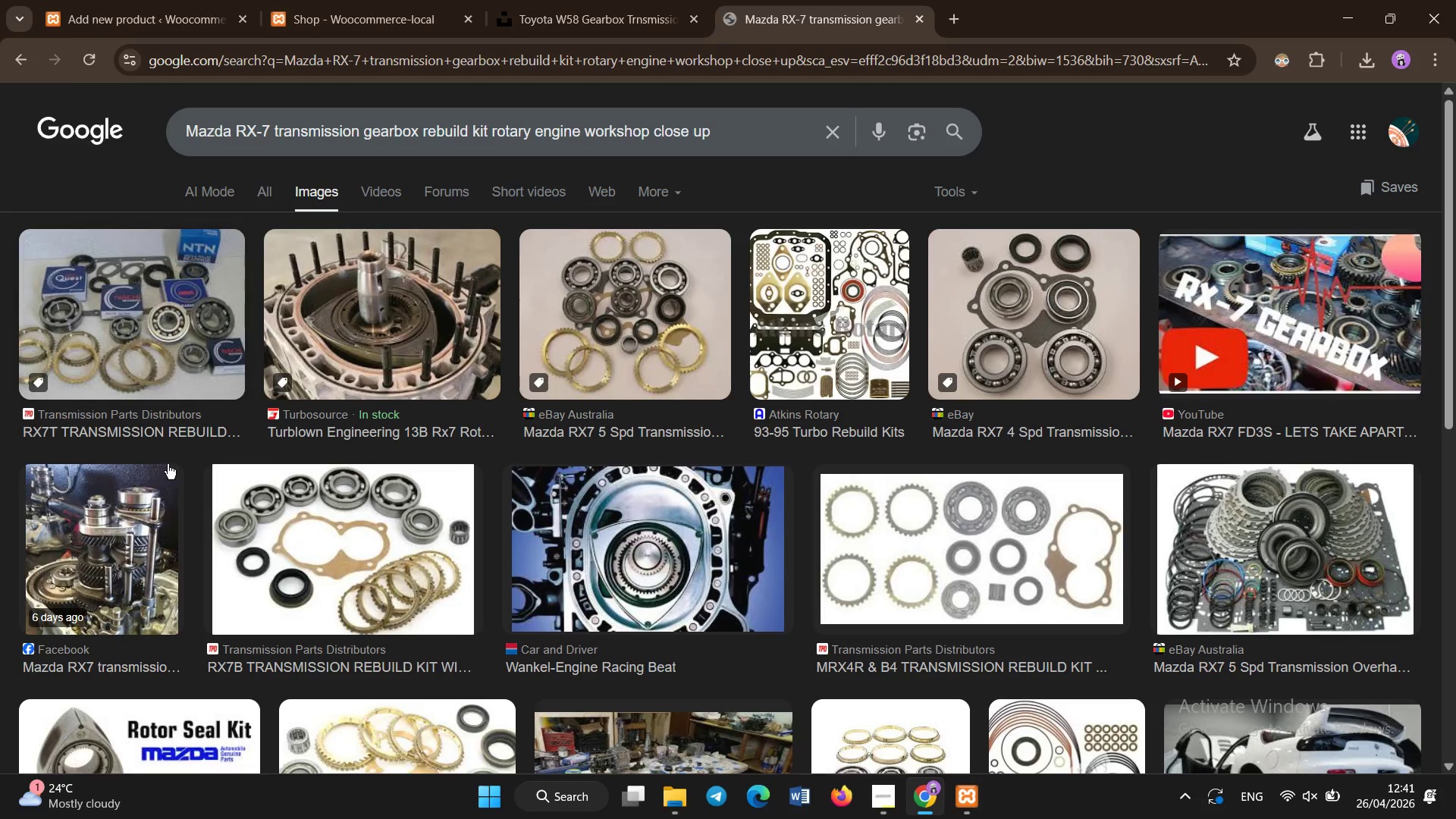 
wait(8.44)
 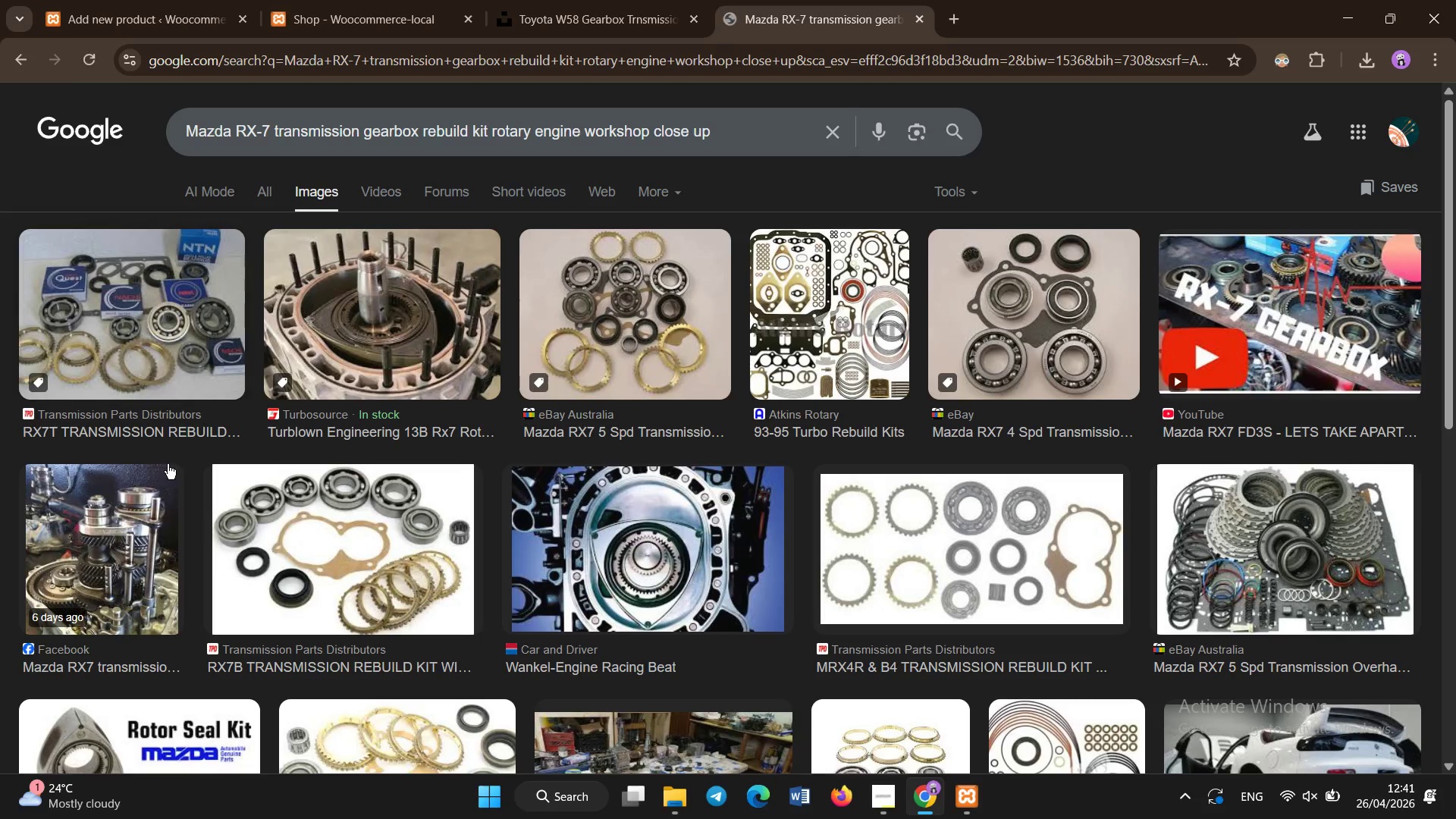 
left_click([1301, 544])
 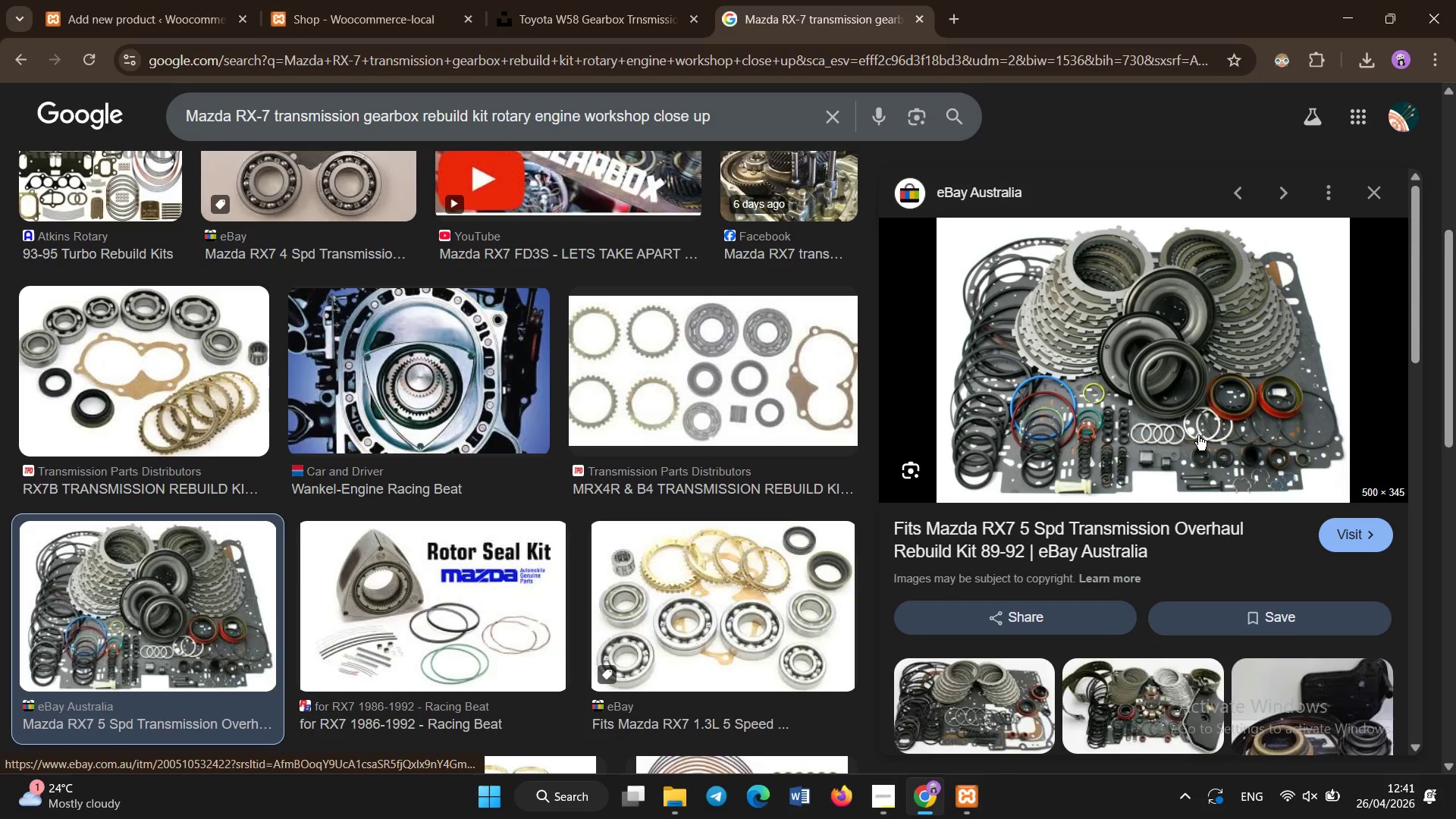 
right_click([1172, 331])
 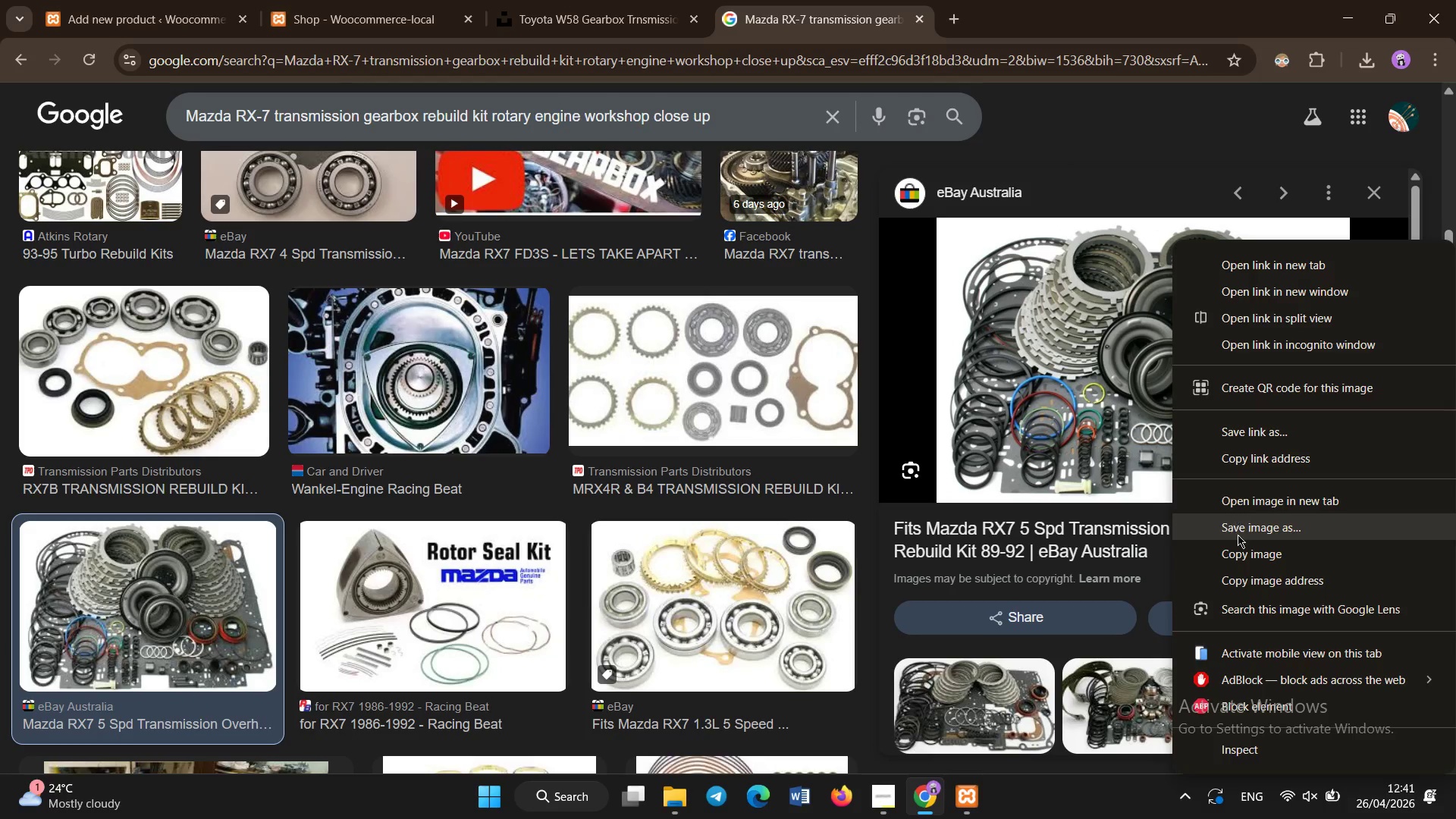 
left_click([1238, 535])
 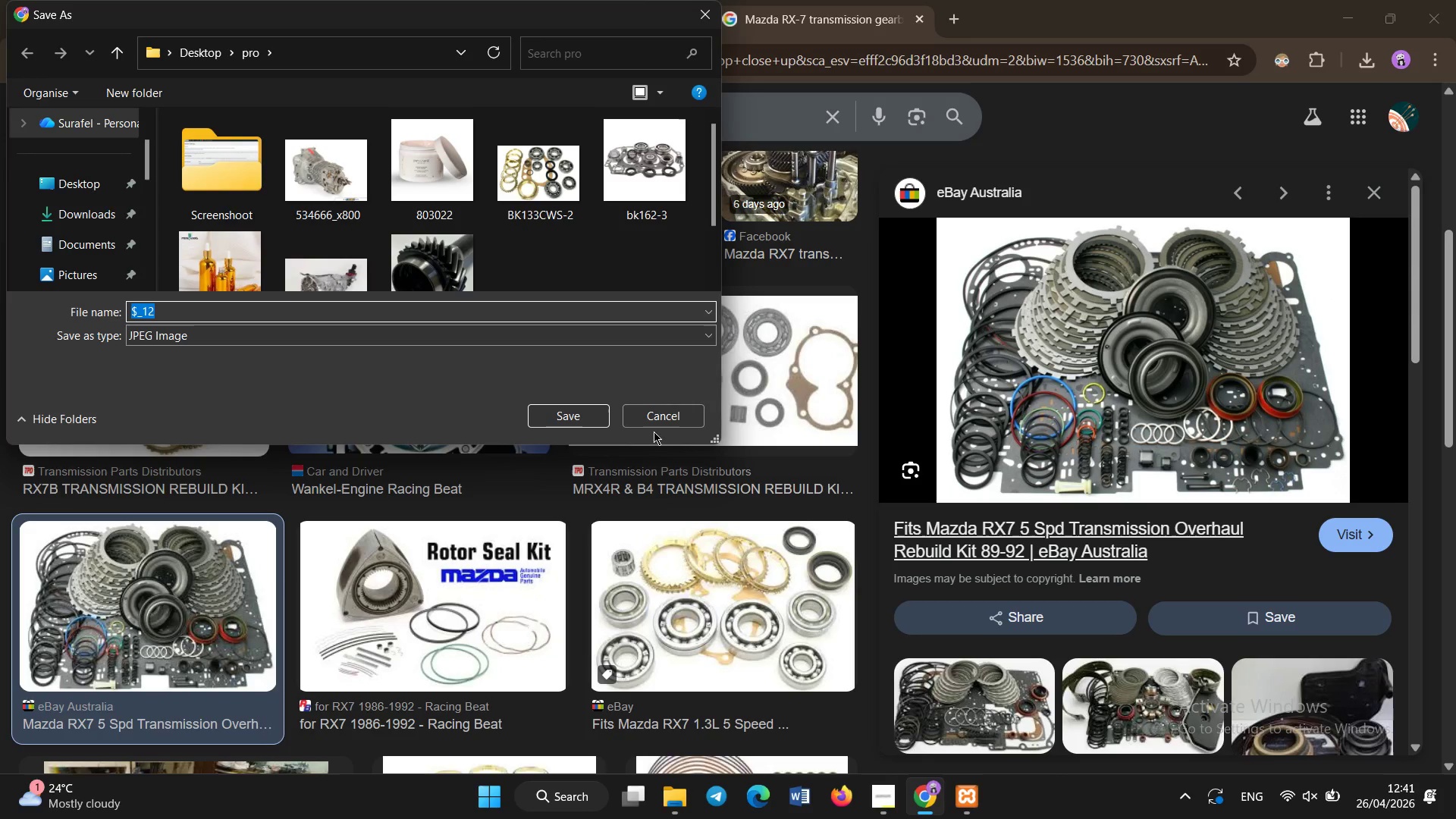 
left_click([592, 415])
 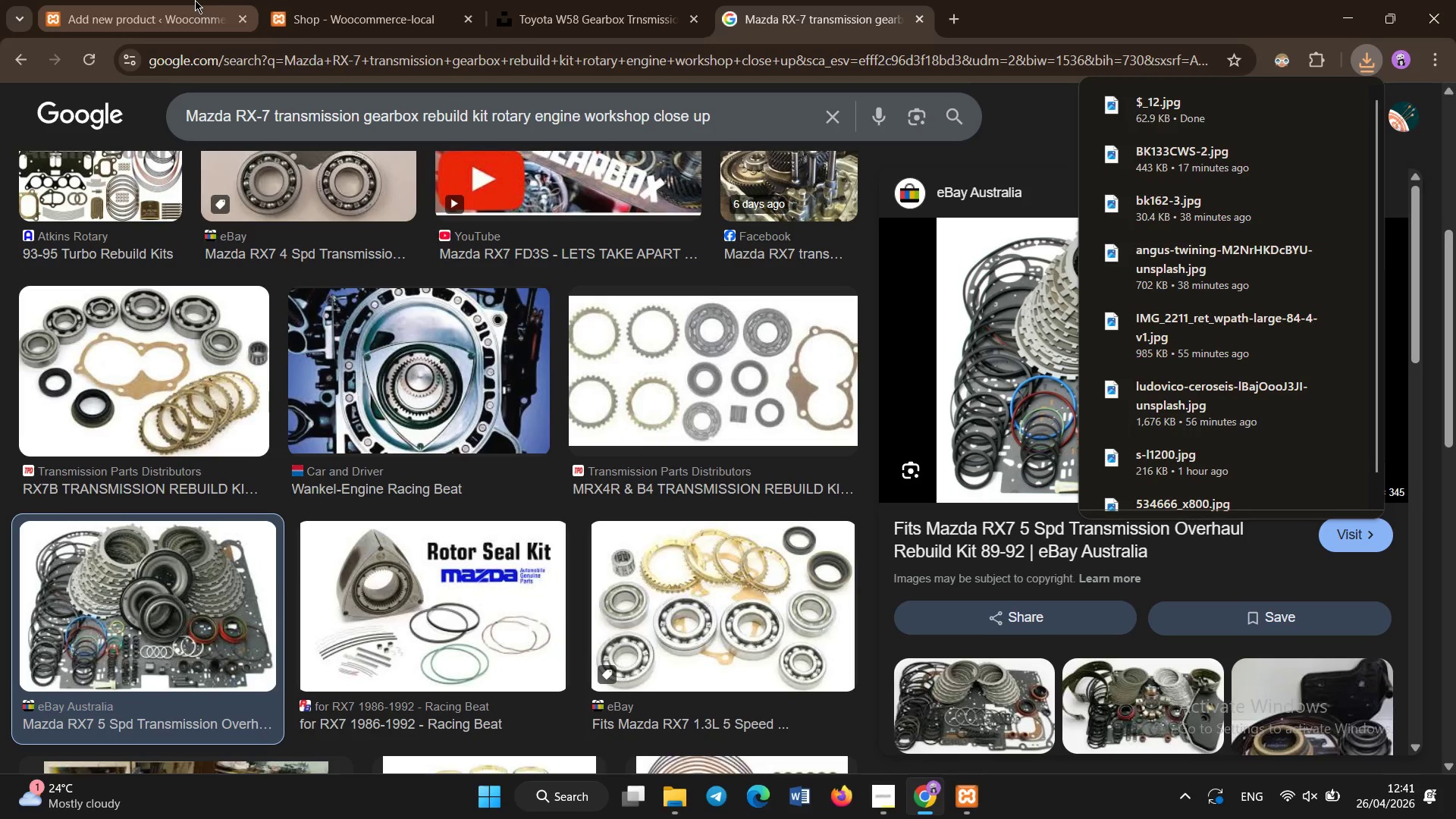 
left_click([195, 0])
 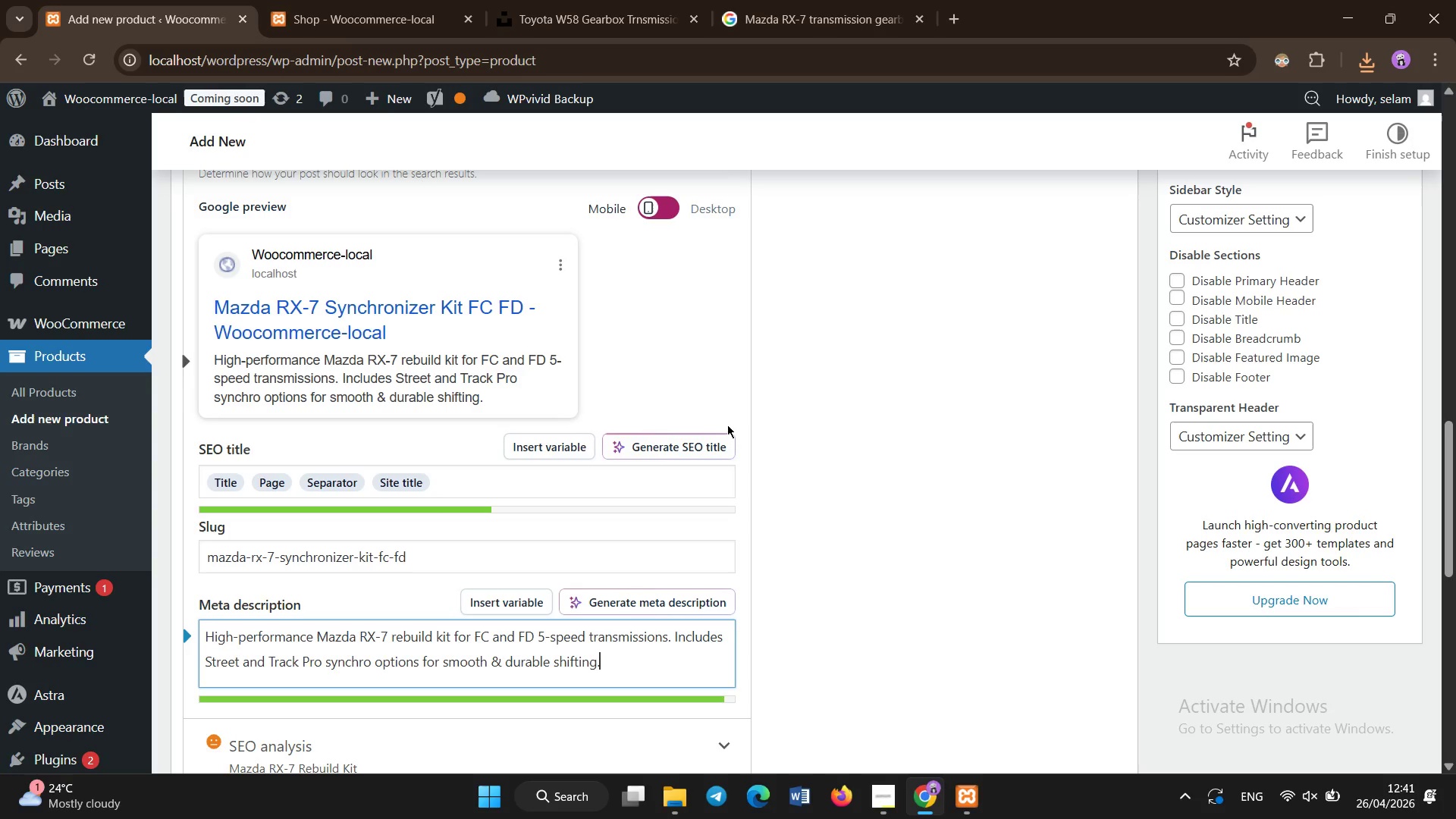 
scroll: coordinate [1214, 475], scroll_direction: up, amount: 17.0
 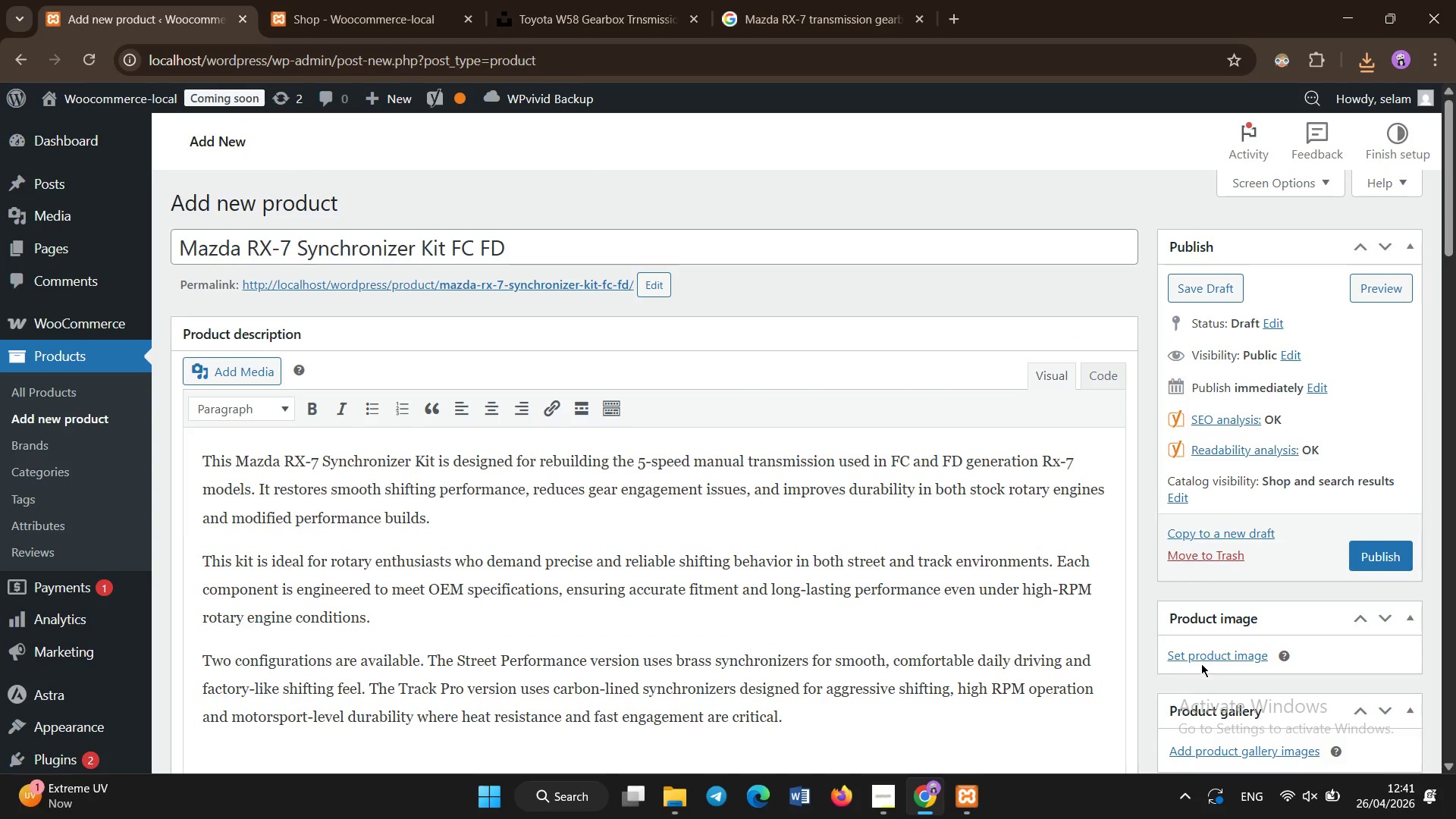 
left_click([1199, 662])
 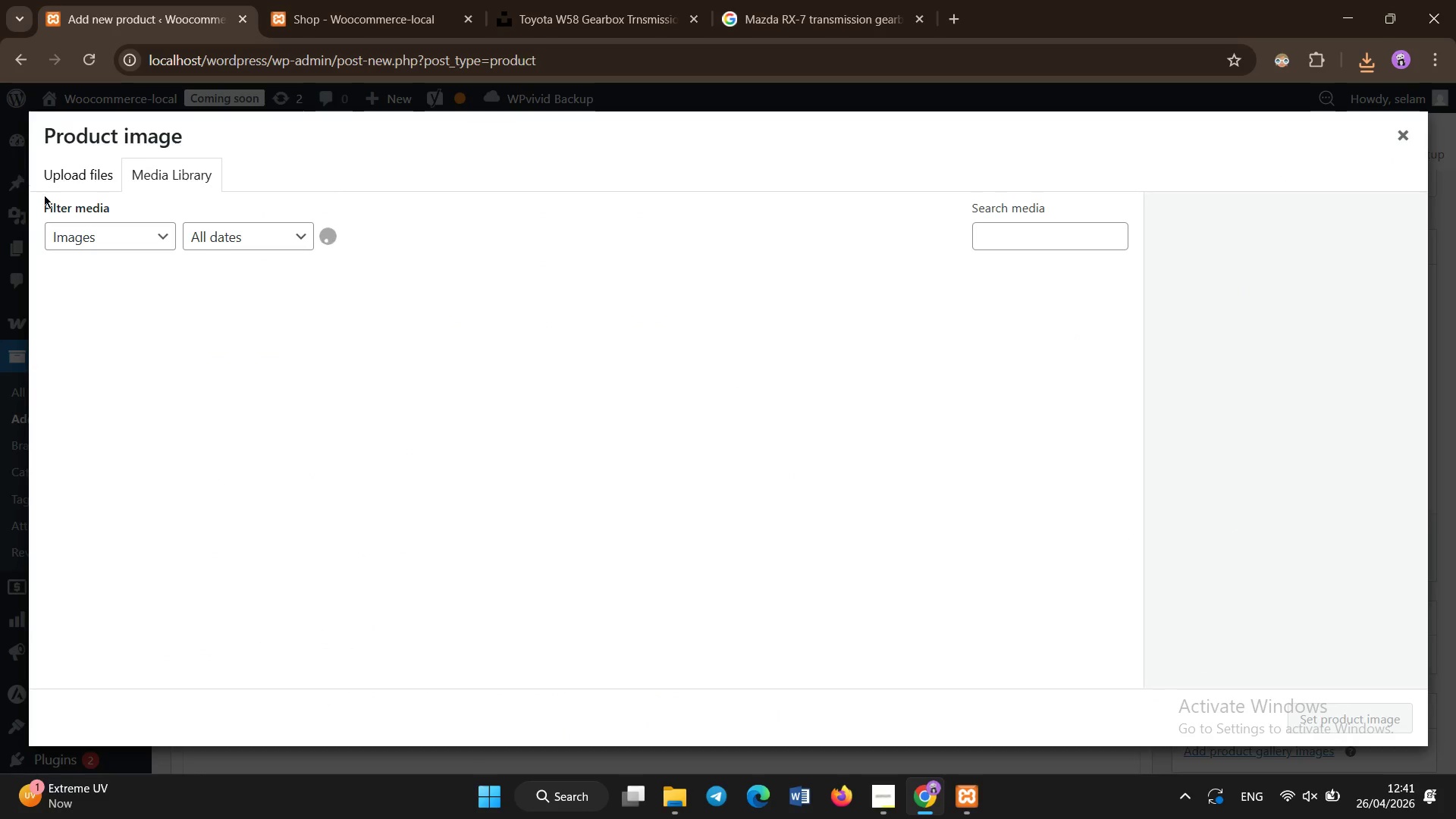 
left_click([71, 176])
 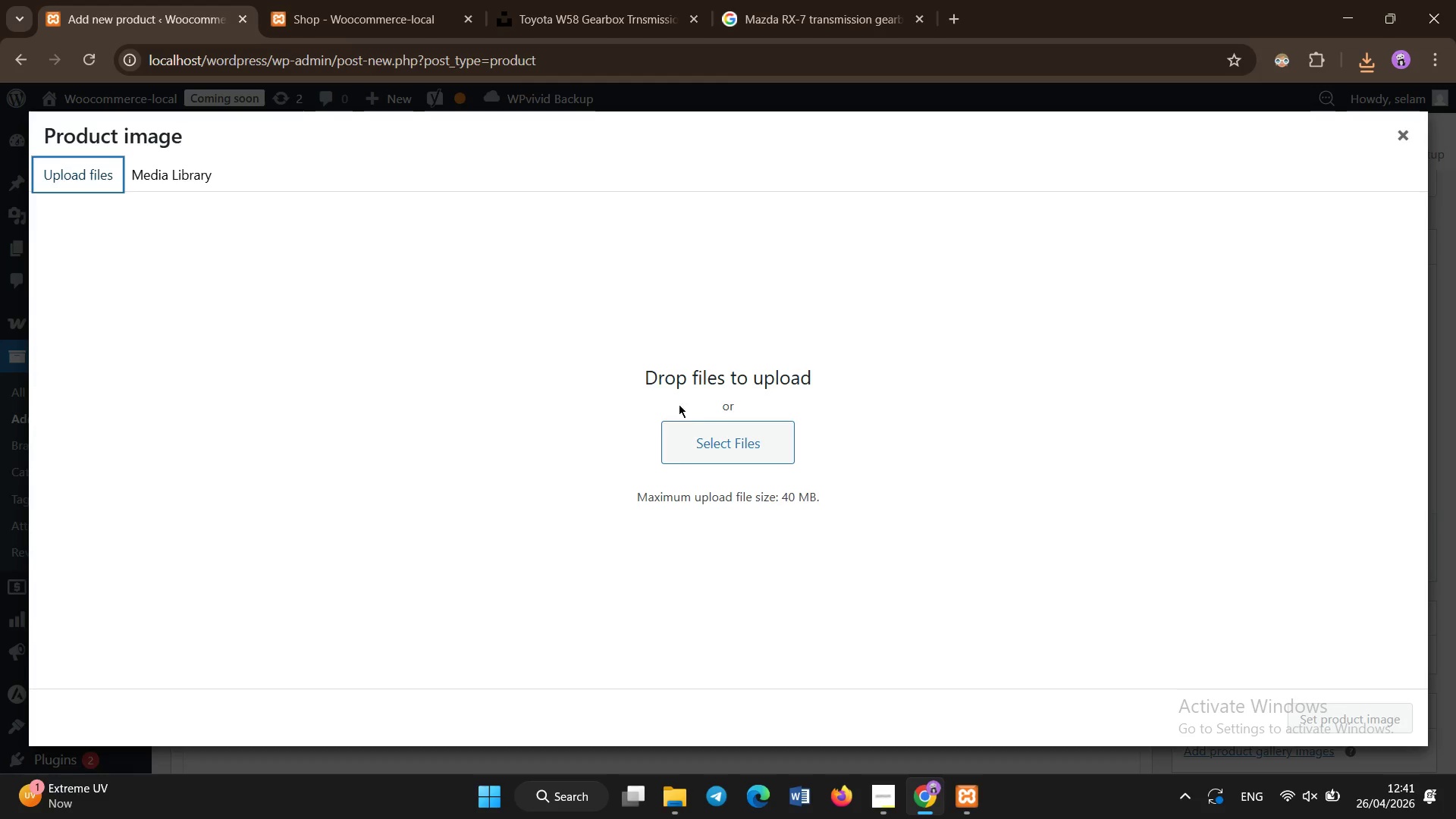 
left_click([703, 422])
 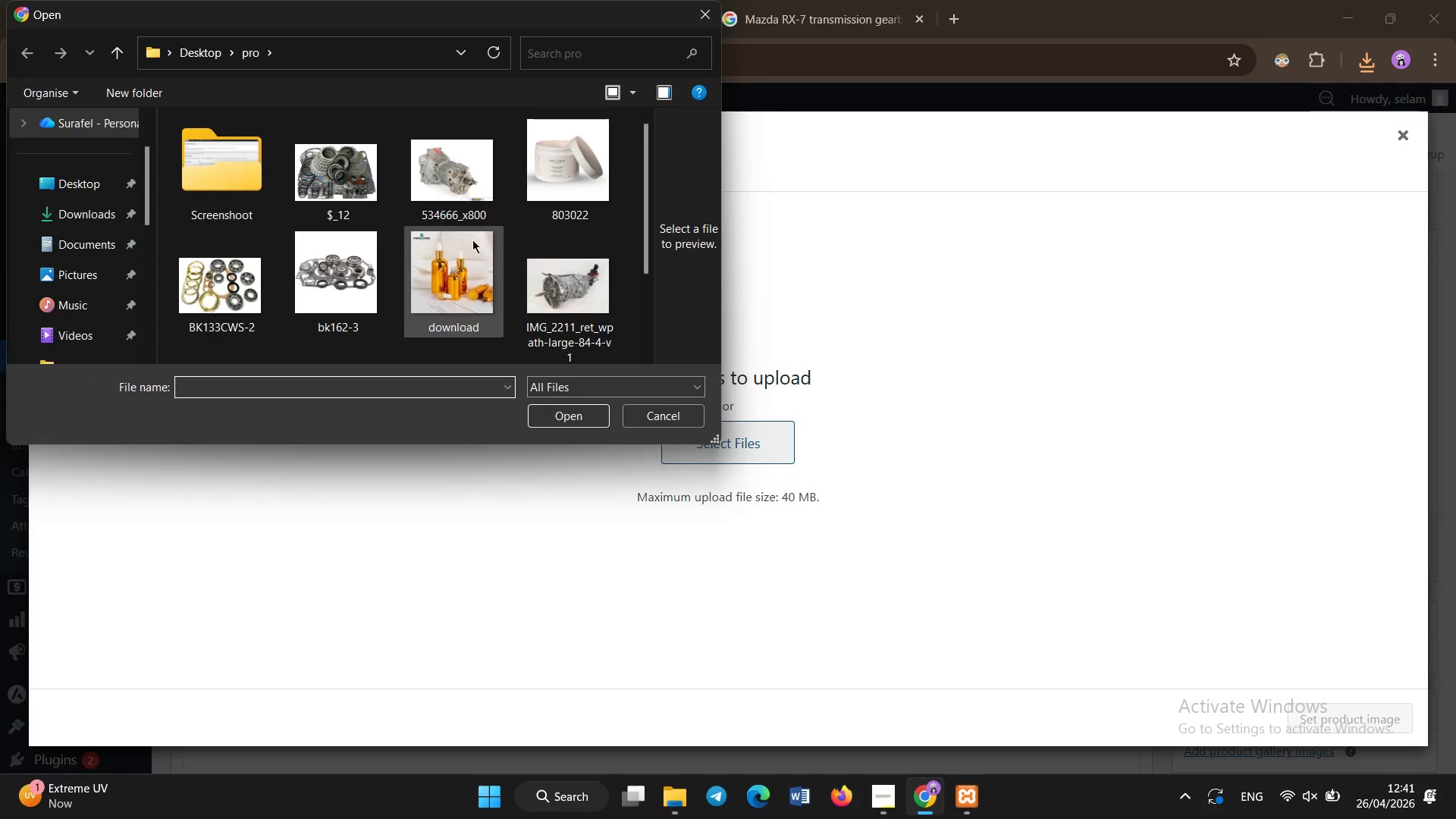 
double_click([350, 204])
 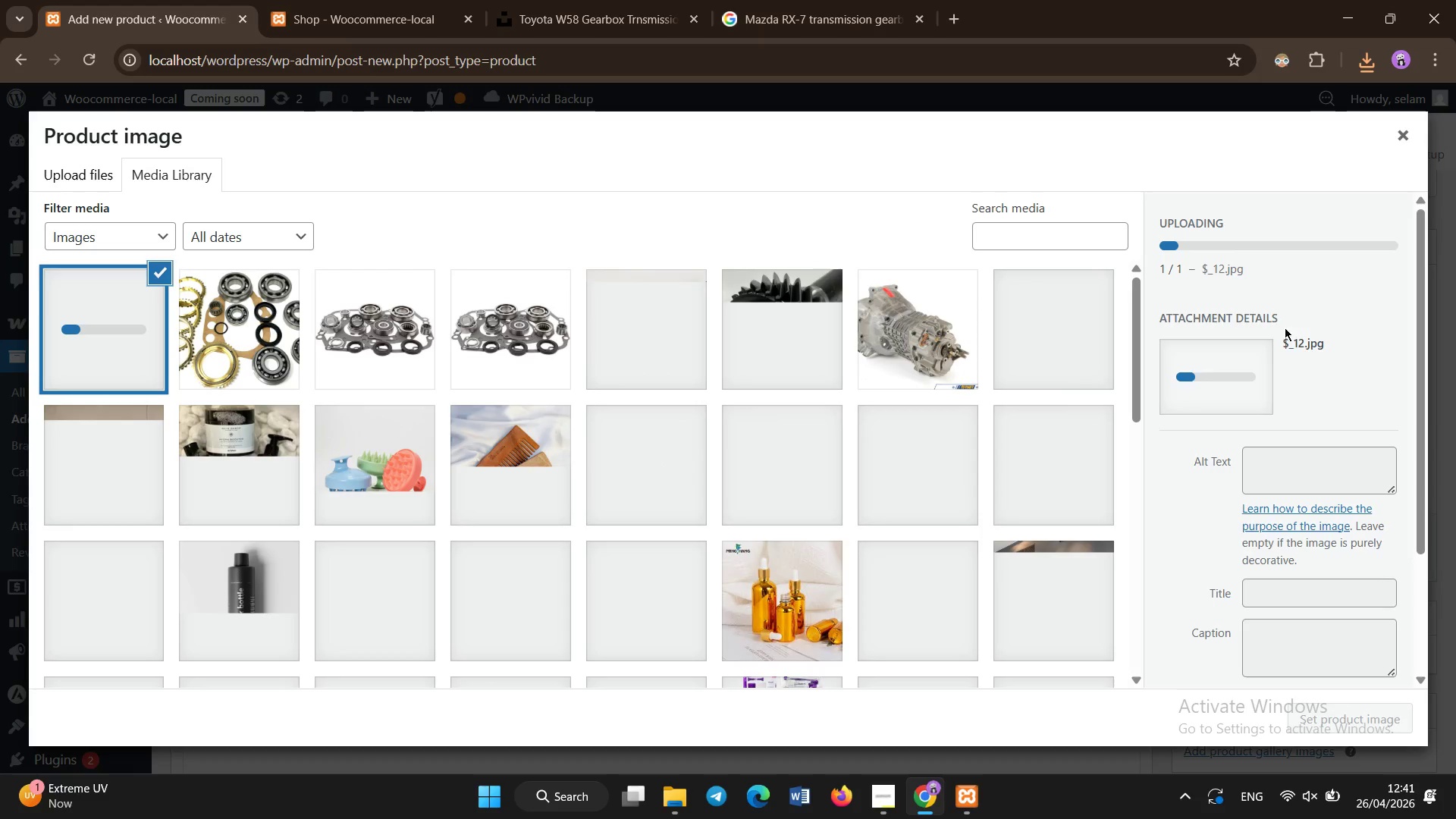 
mouse_move([1291, 431])
 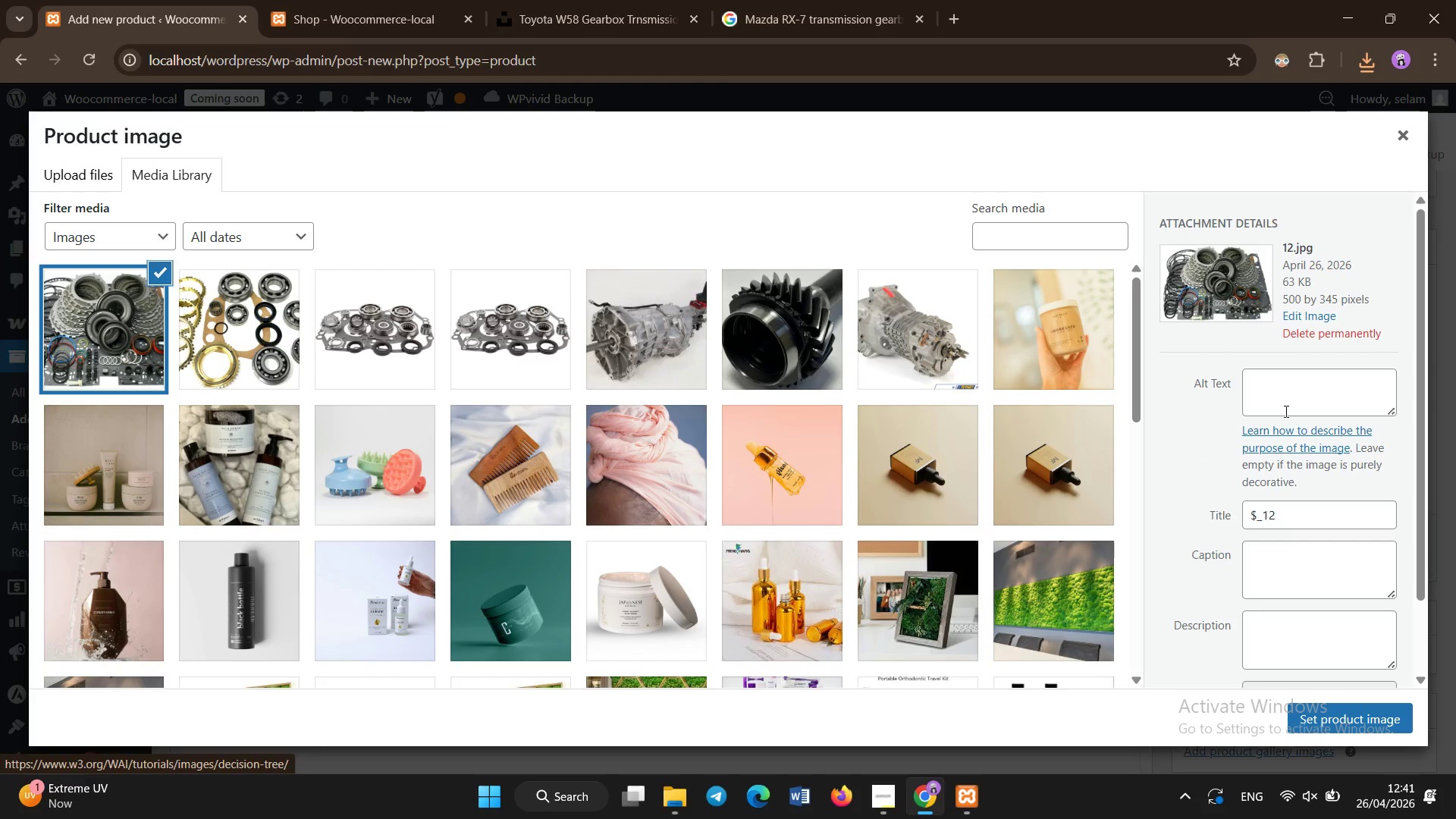 
left_click([1286, 410])
 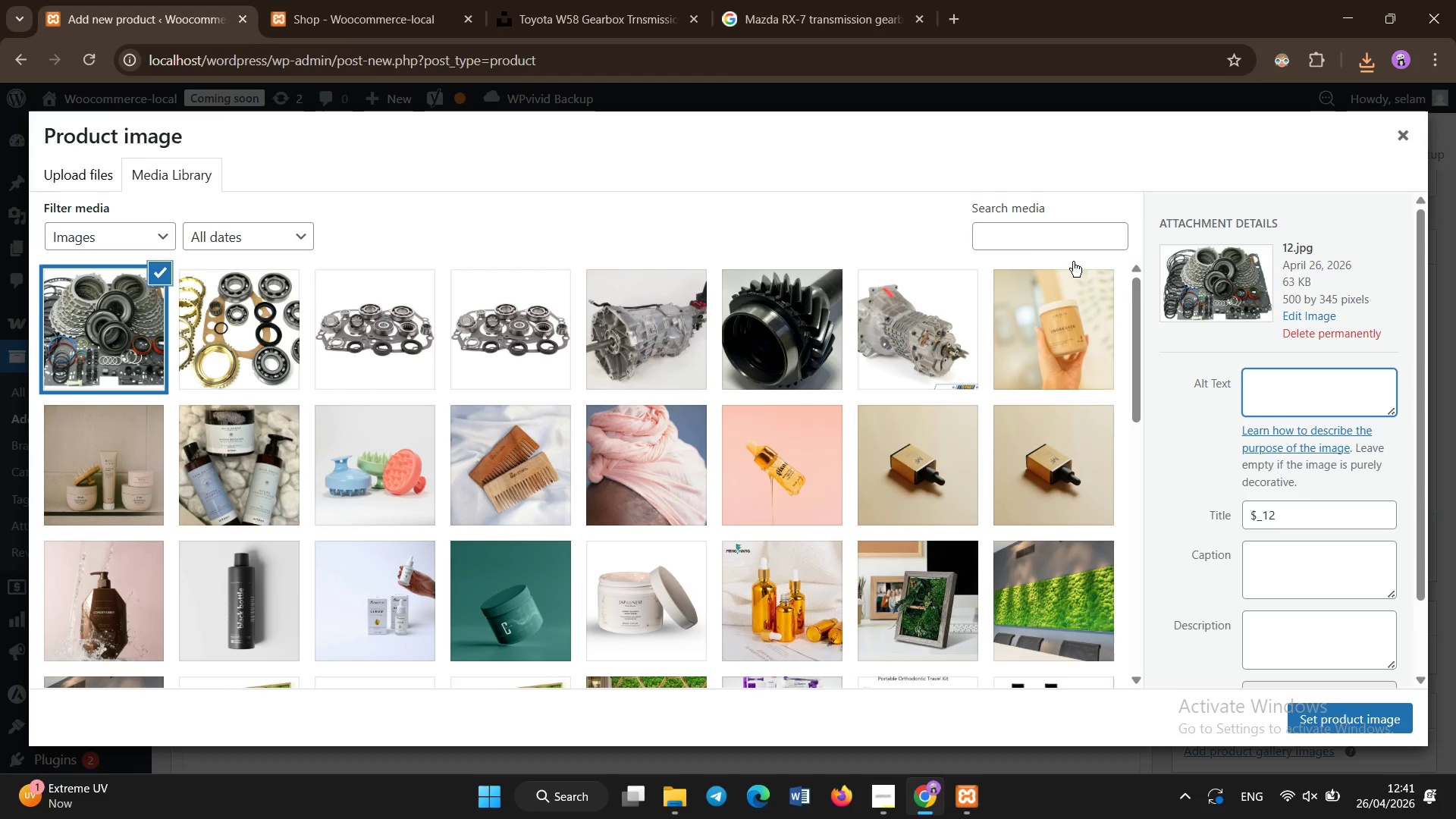 
type(Mazada )
key(Backspace)
key(Backspace)
key(Backspace)
key(Backspace)
type(a RX-7 Fc )
key(Backspace)
key(Backspace)
type(C FG )
key(Backspace)
key(Backspace)
type(D 5-speed manual transmission synchronizer rebuild kit)
 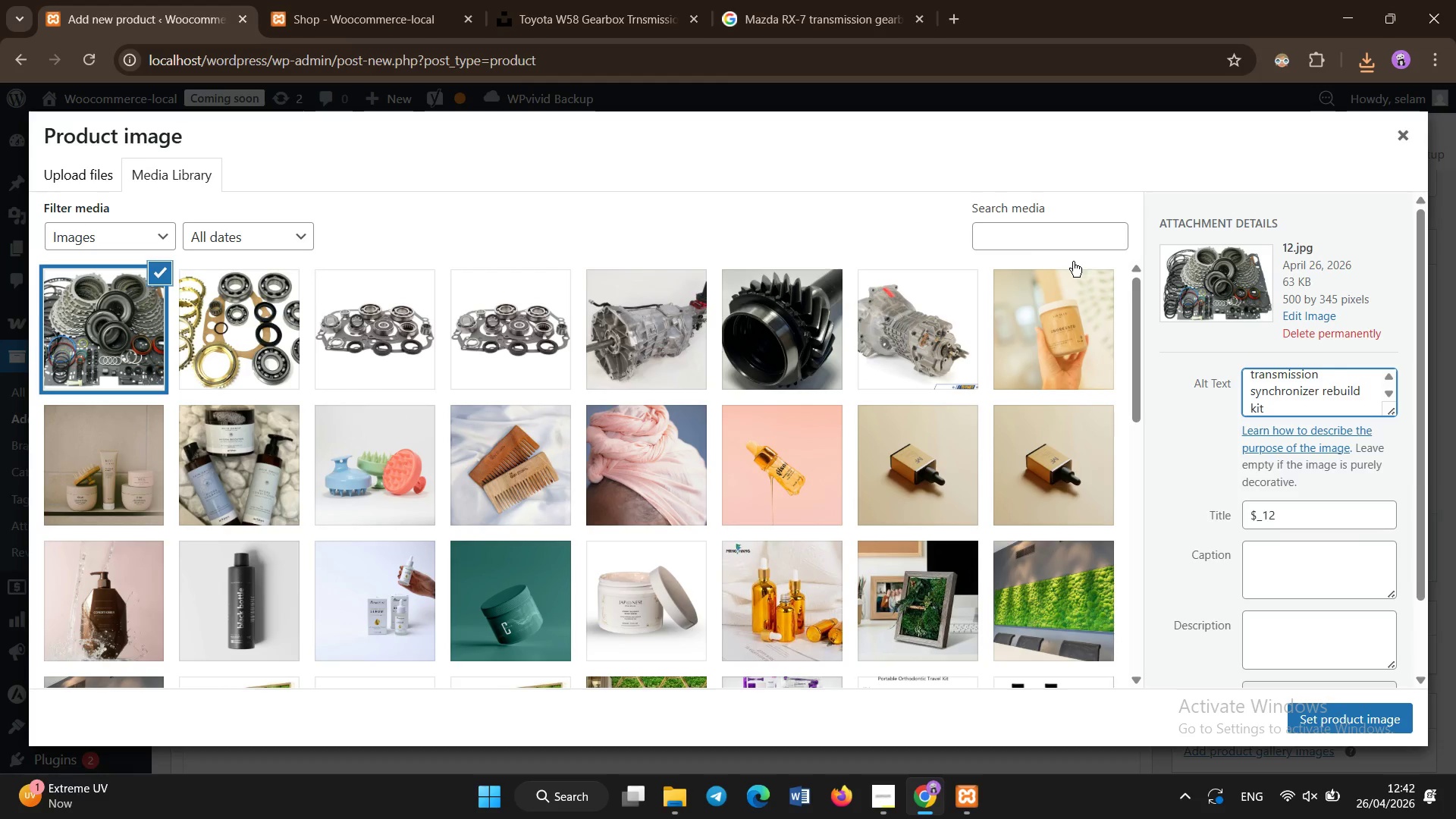 
left_click([1305, 707])
 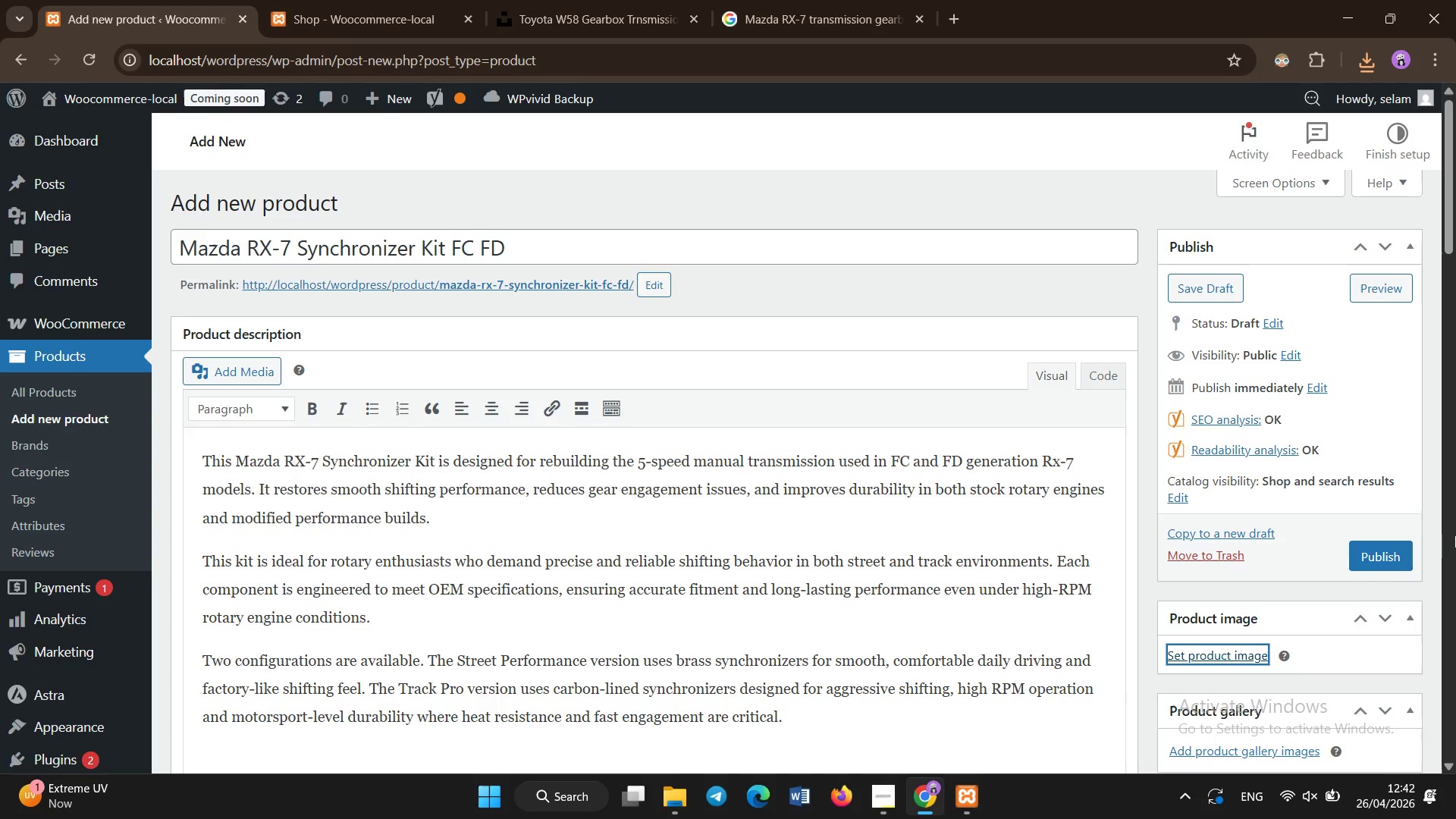 
left_click([1398, 558])
 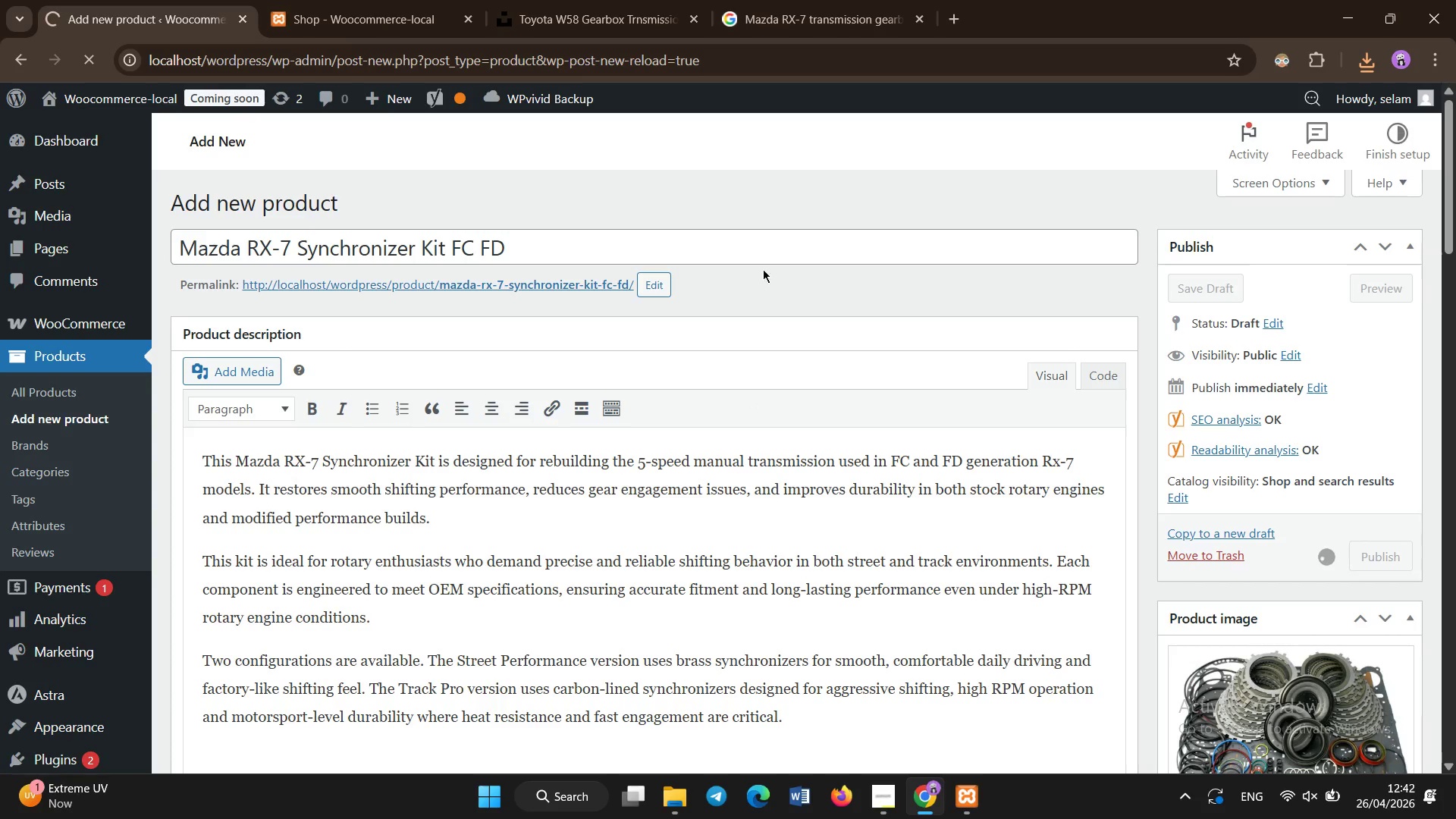 
left_click([698, 174])
 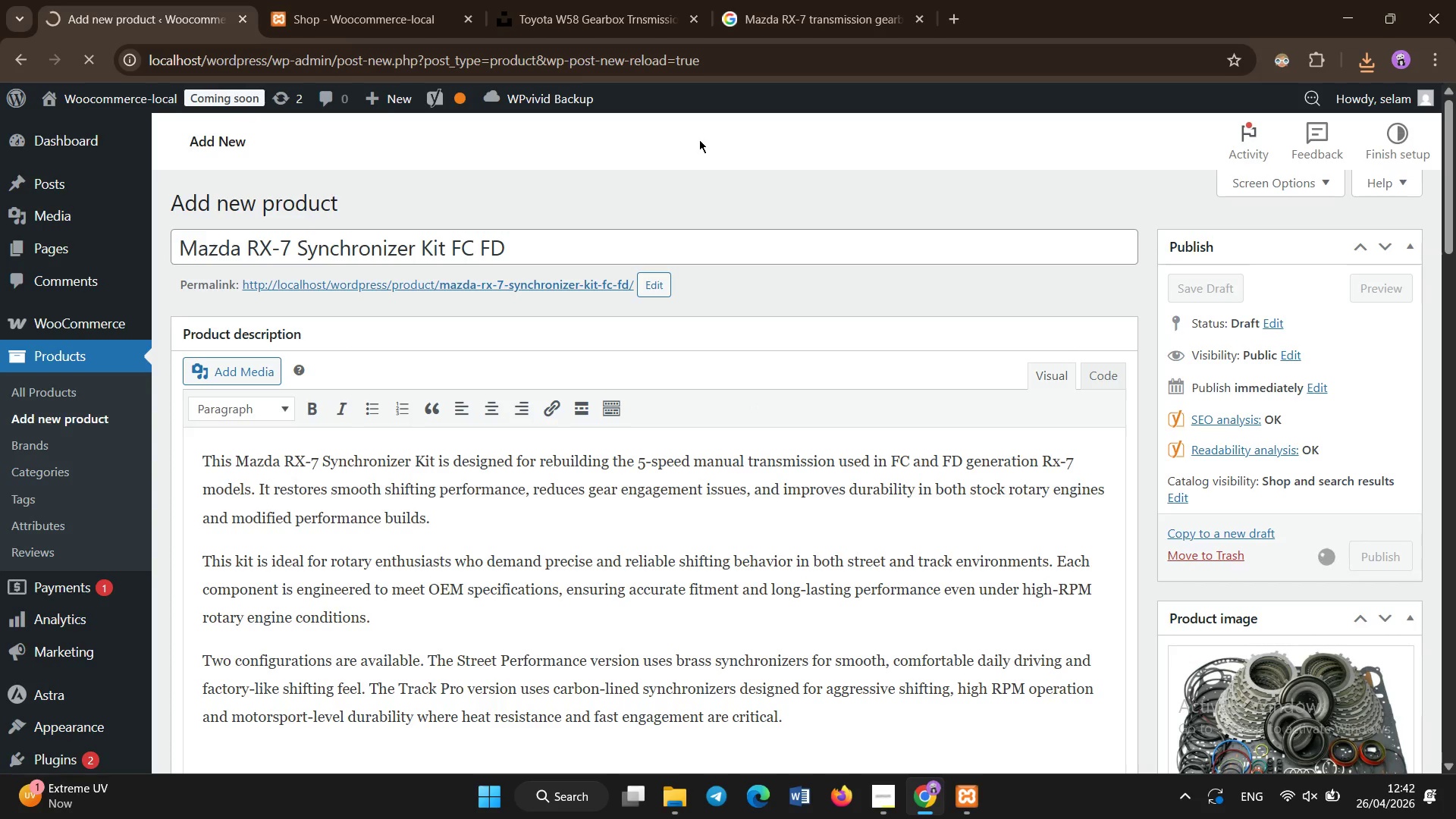 
double_click([699, 140])
 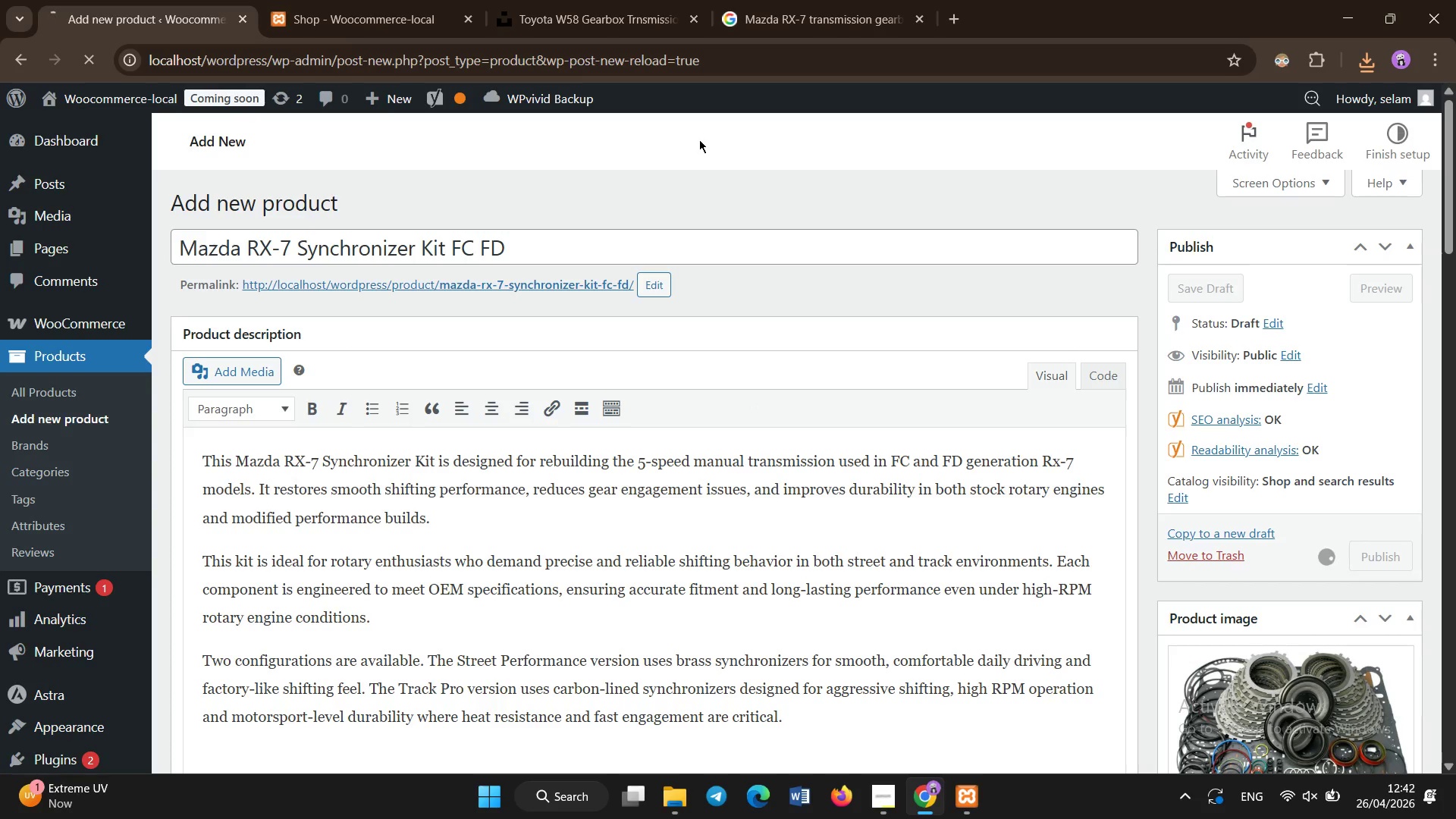 
triple_click([699, 140])
 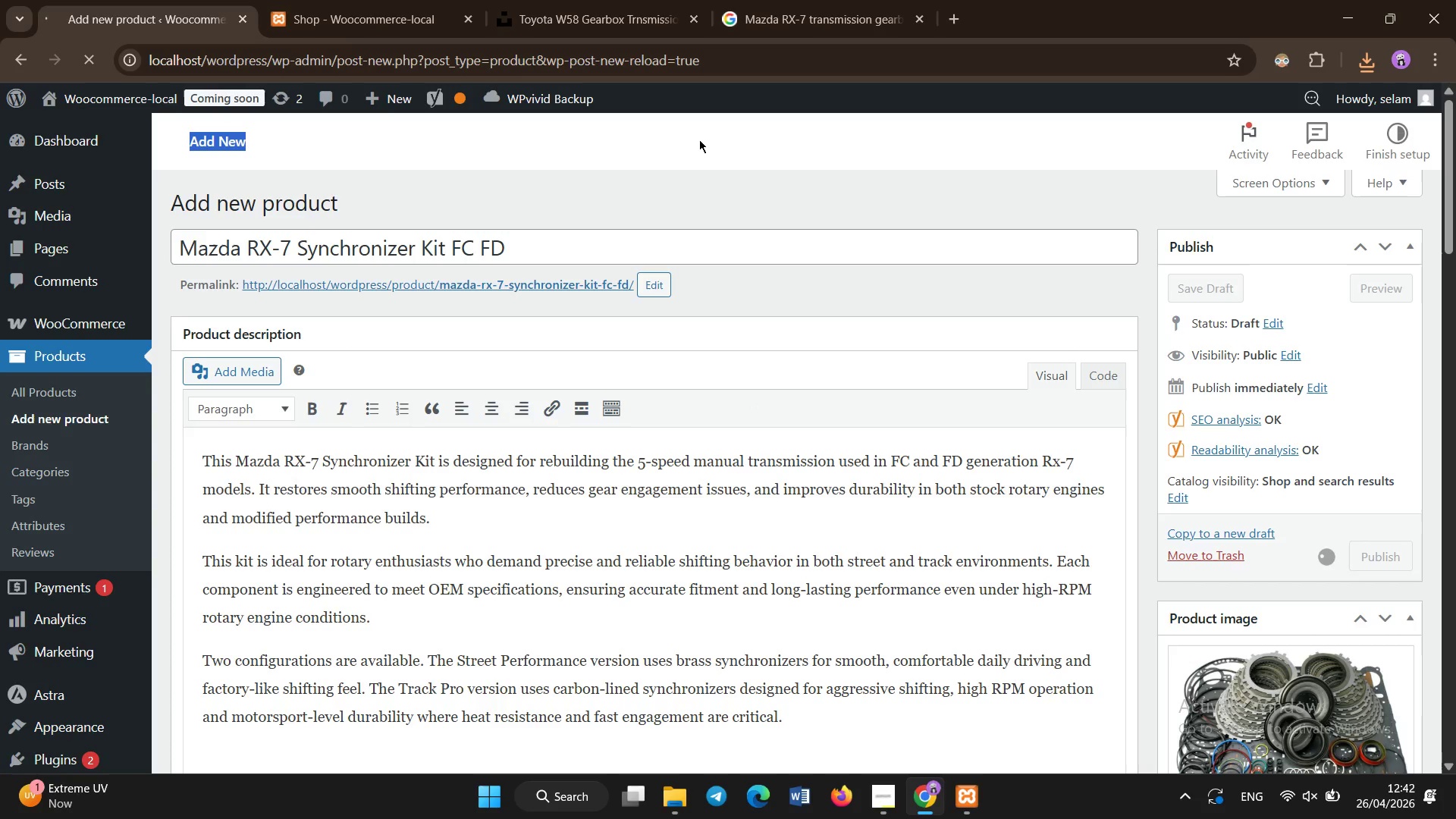 
left_click([662, 191])
 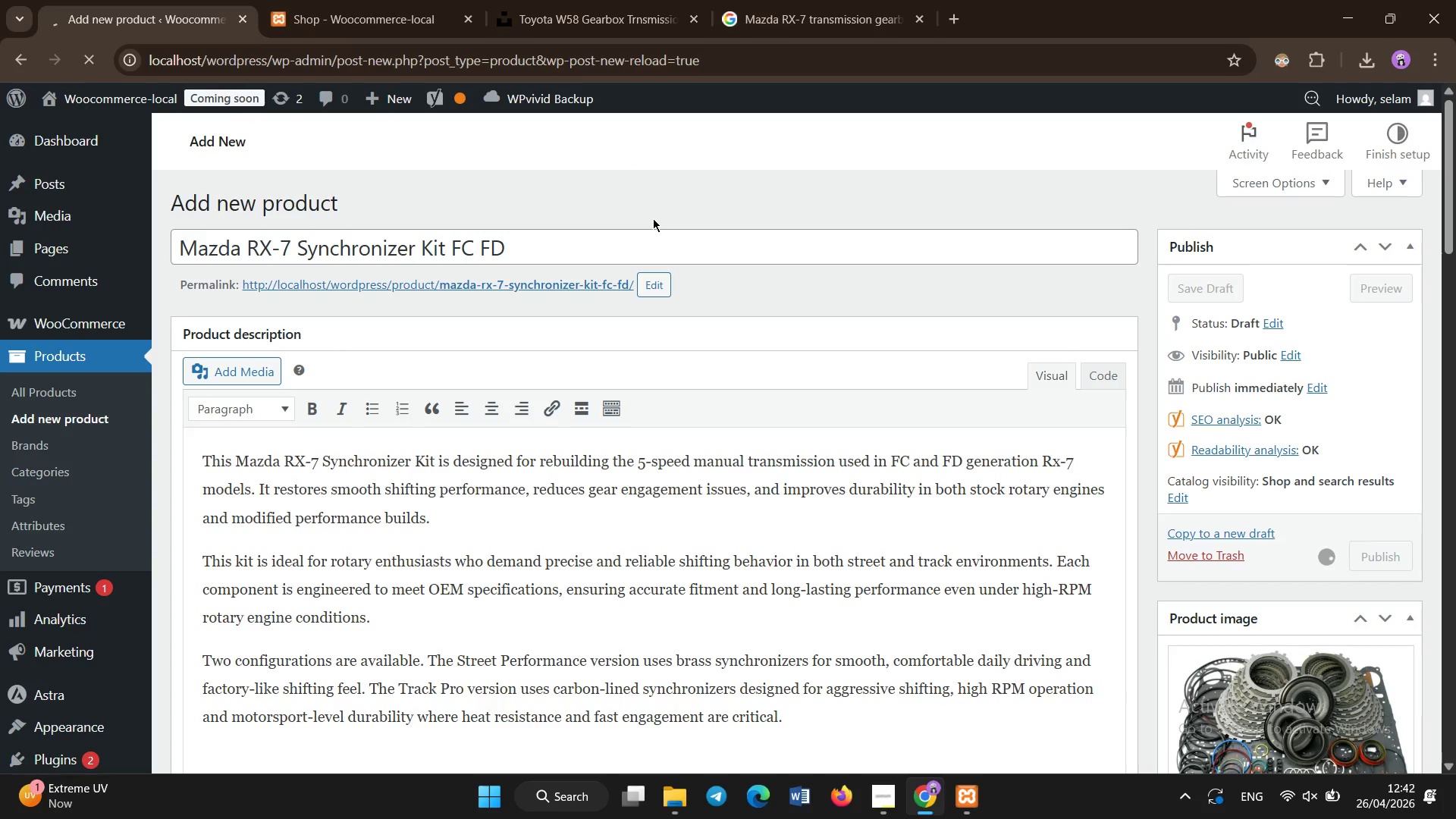 
double_click([657, 202])
 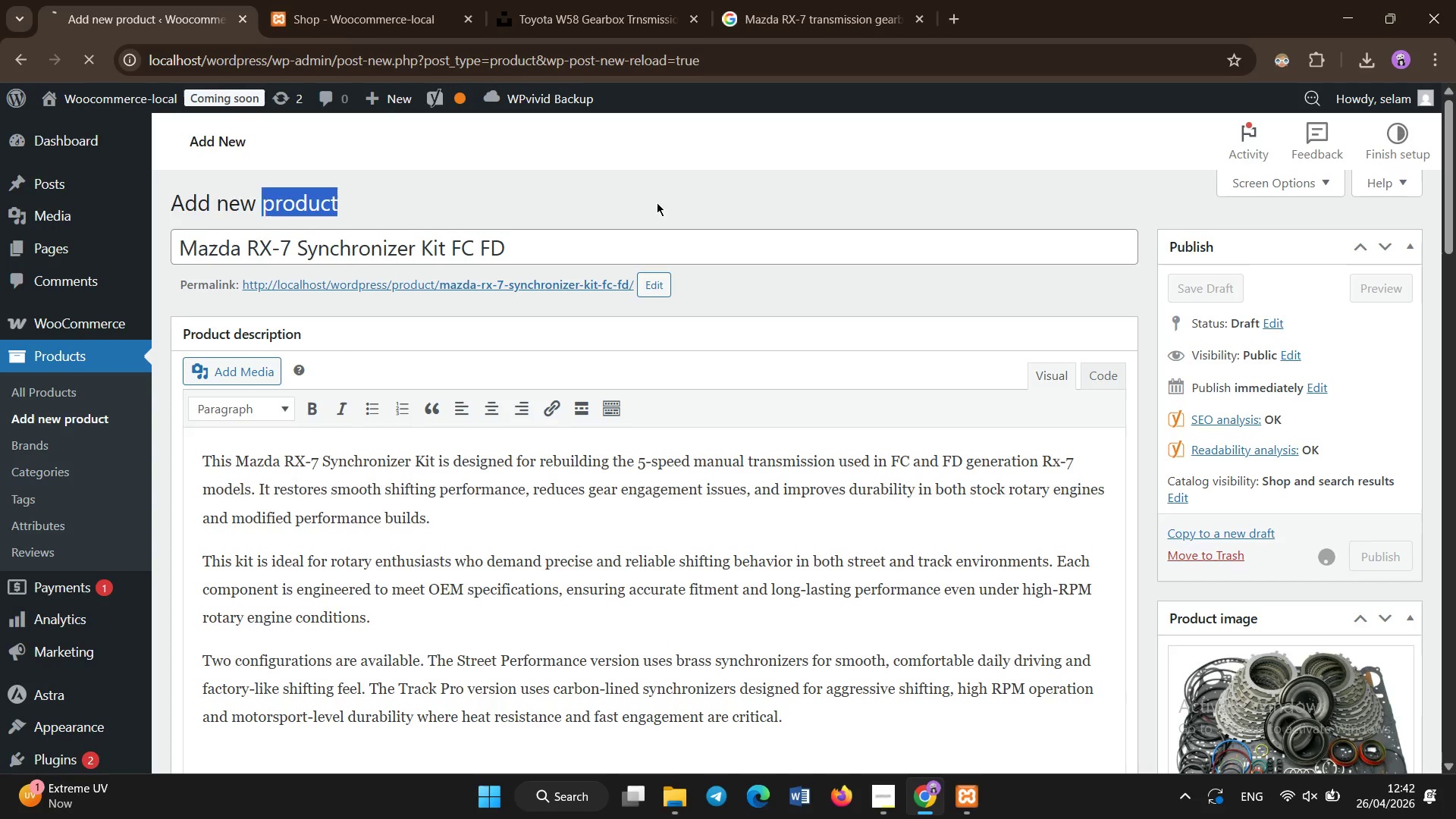 
triple_click([657, 202])
 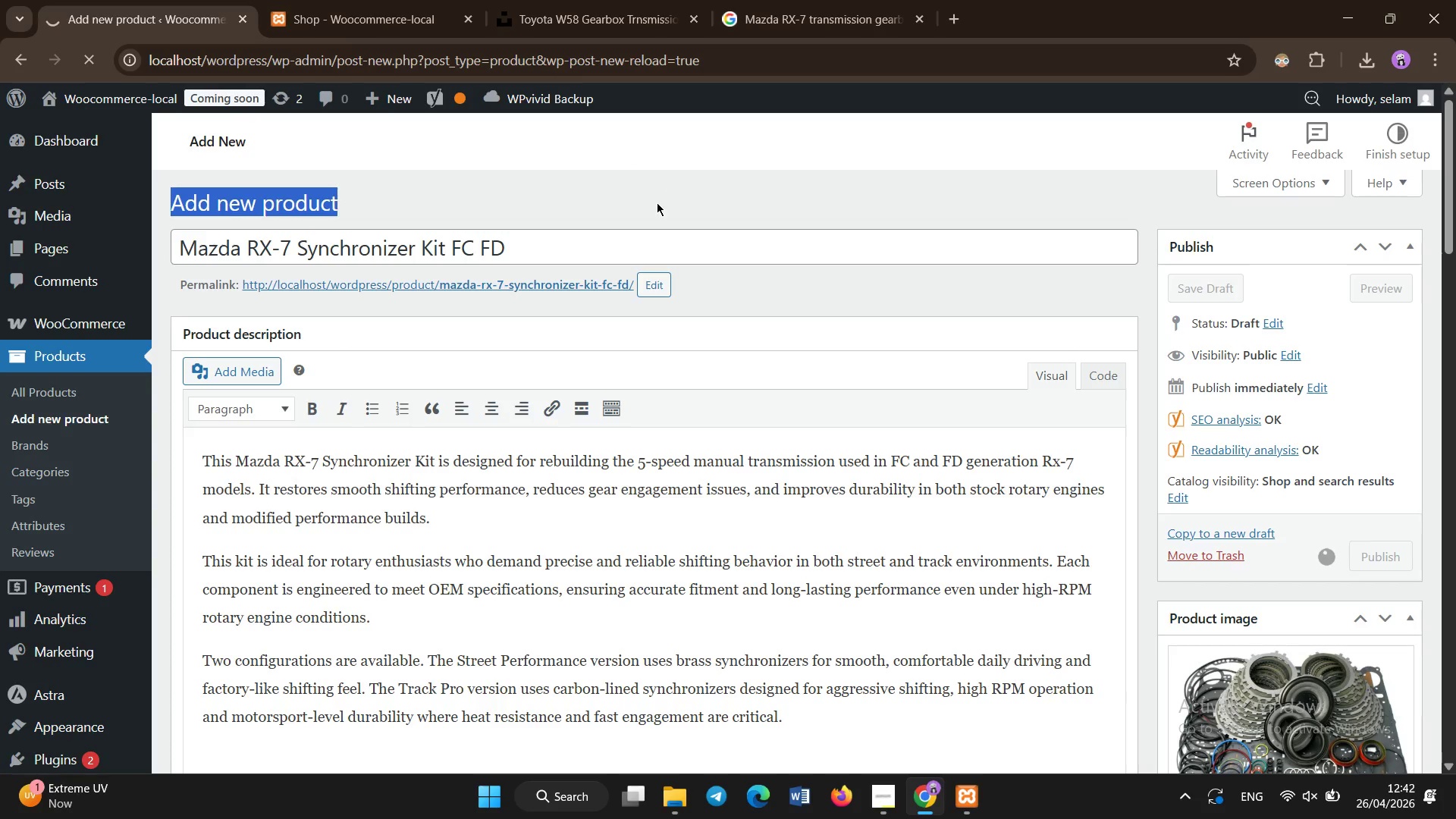 
left_click([657, 202])
 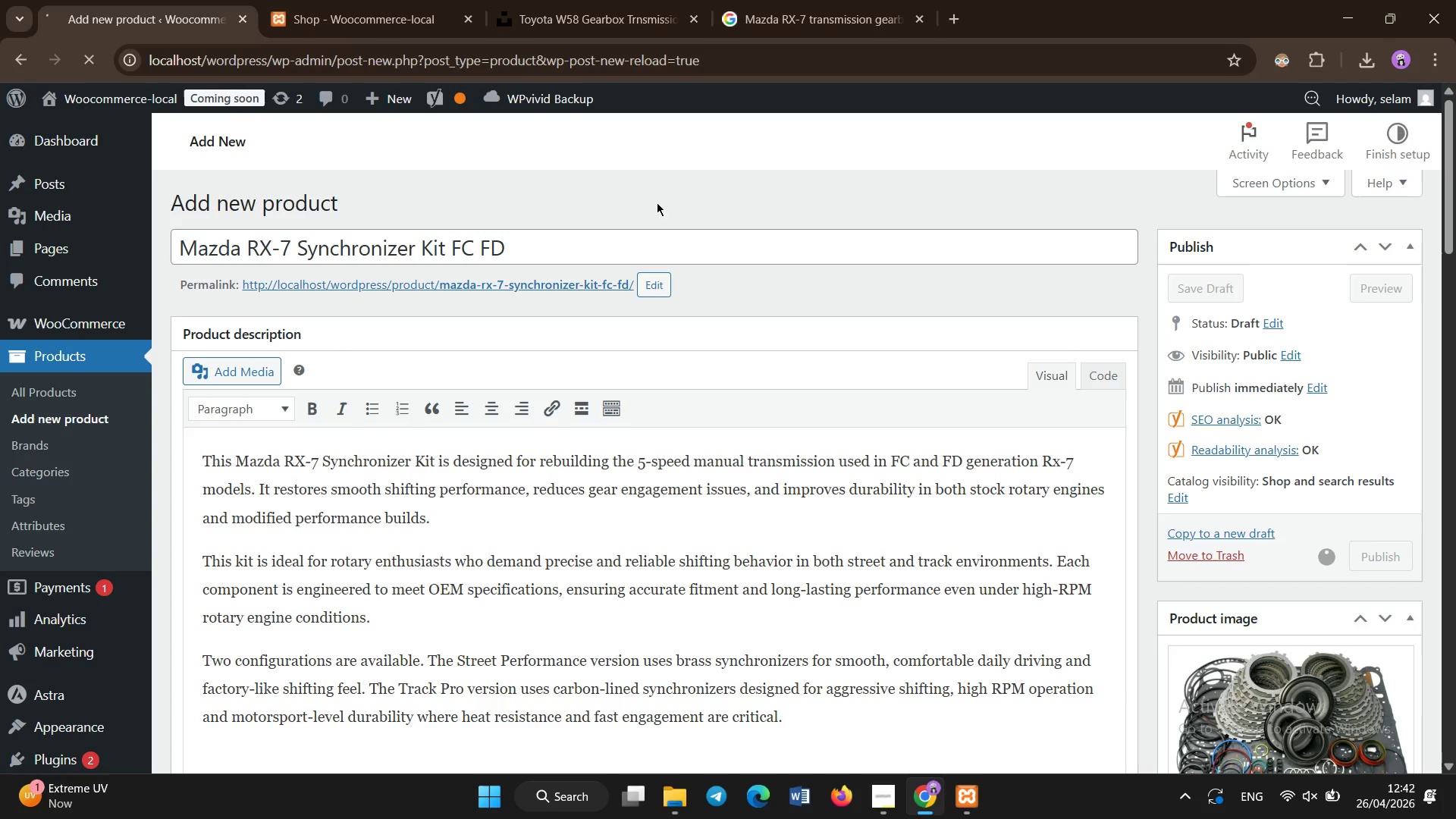 
scroll: coordinate [657, 202], scroll_direction: down, amount: 16.0
 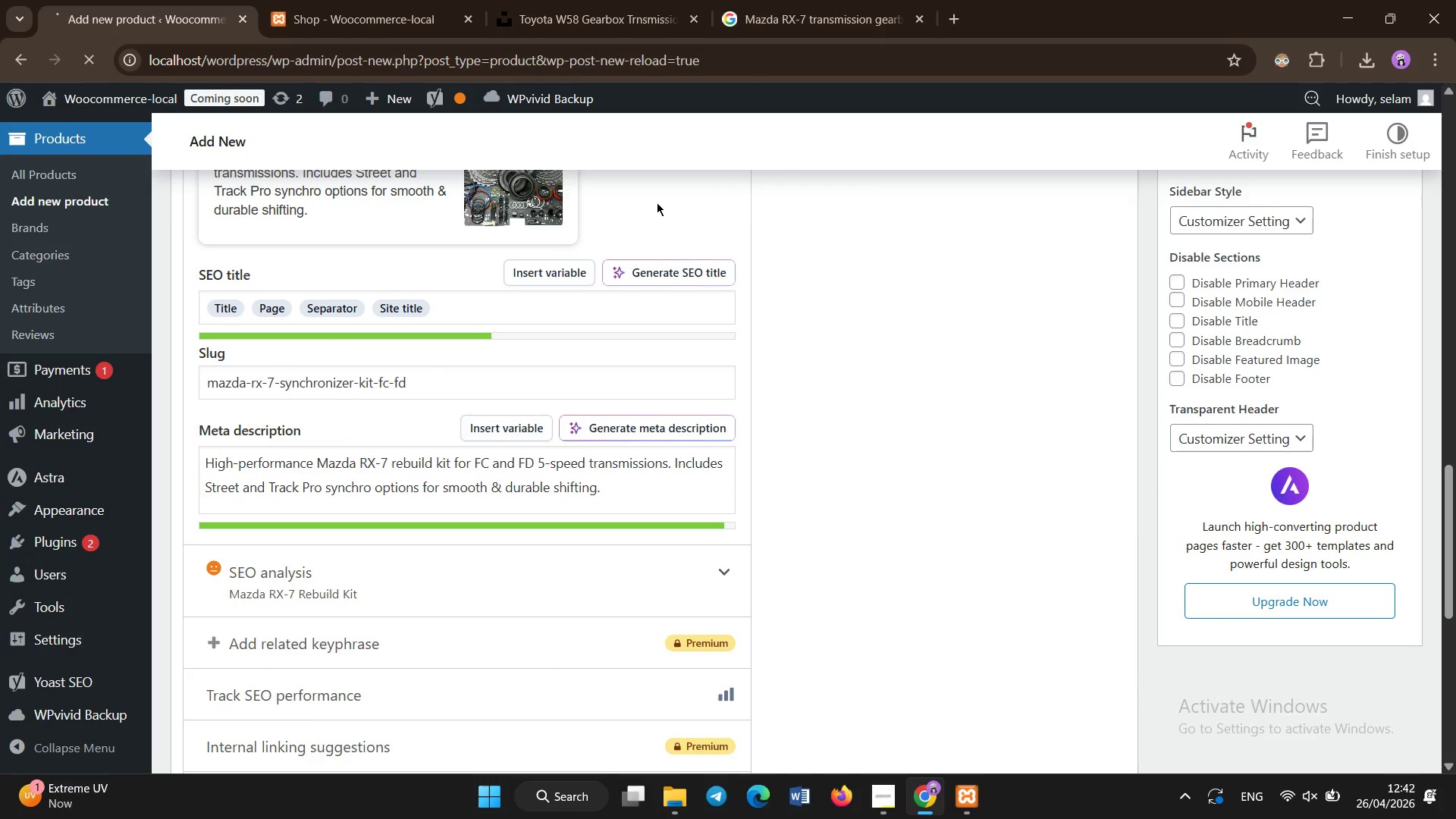 
wait(7.69)
 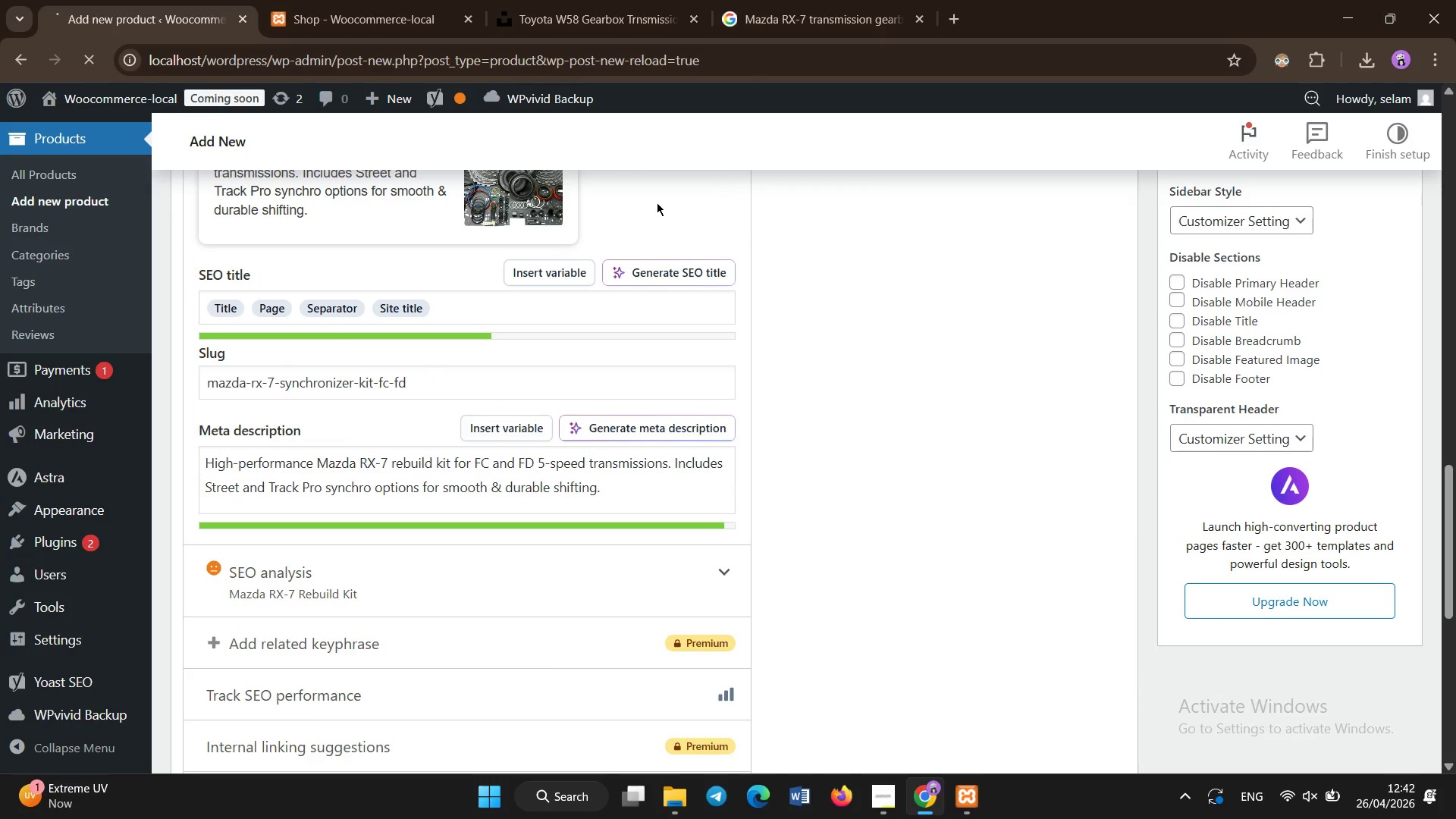 
left_click([833, 264])
 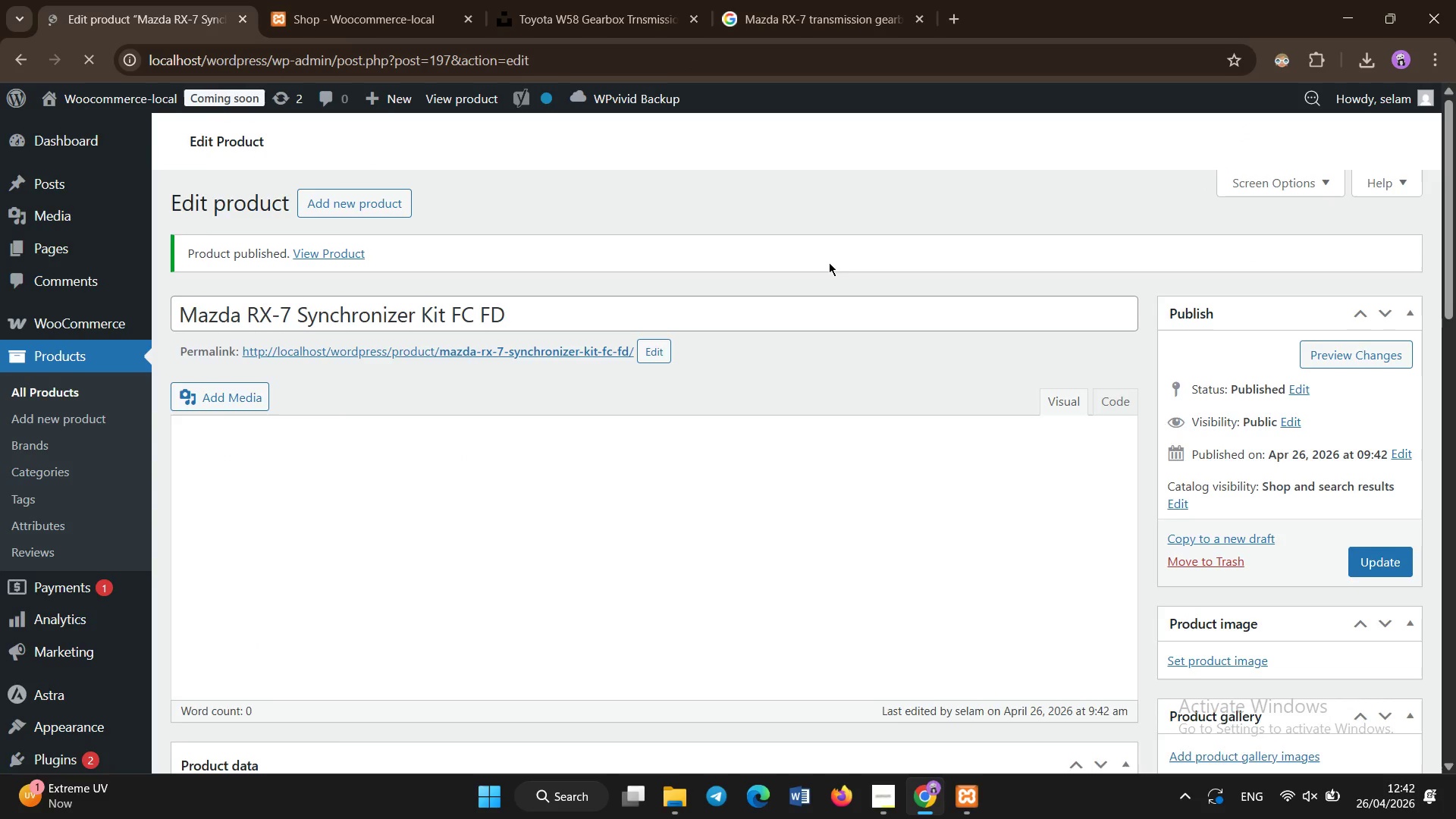 
scroll: coordinate [829, 262], scroll_direction: up, amount: 1.0
 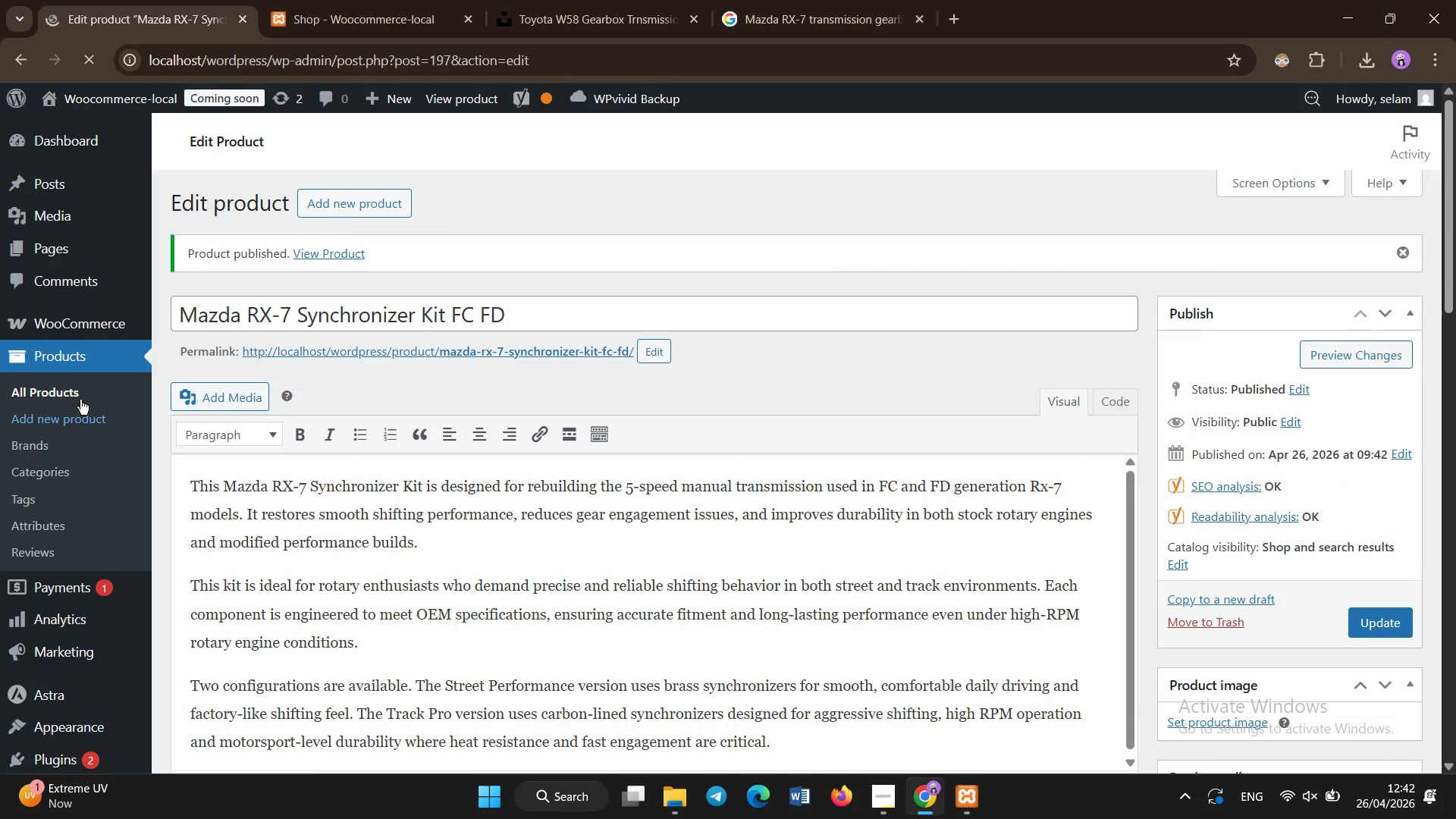 
left_click([80, 400])
 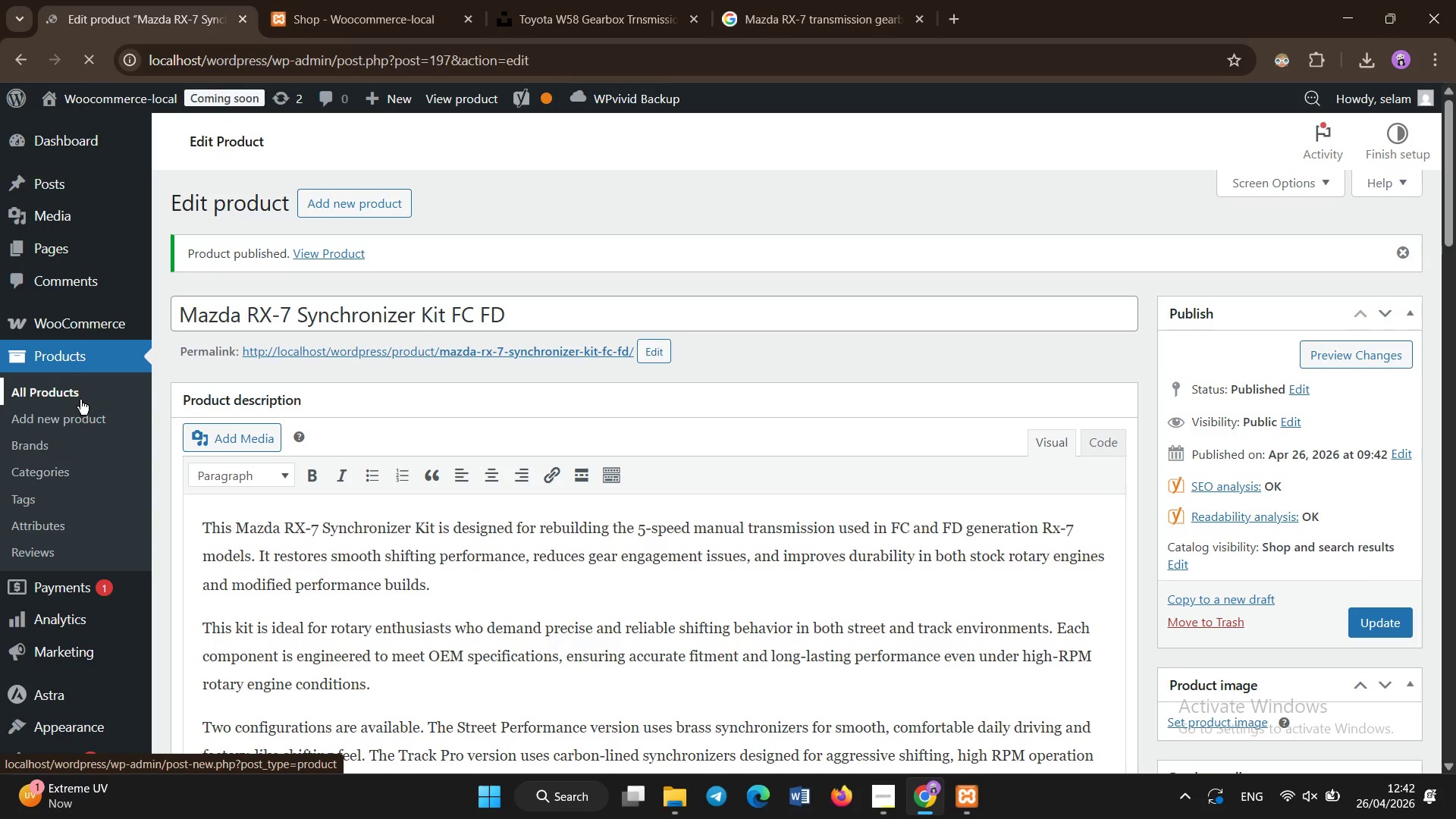 
wait(6.44)
 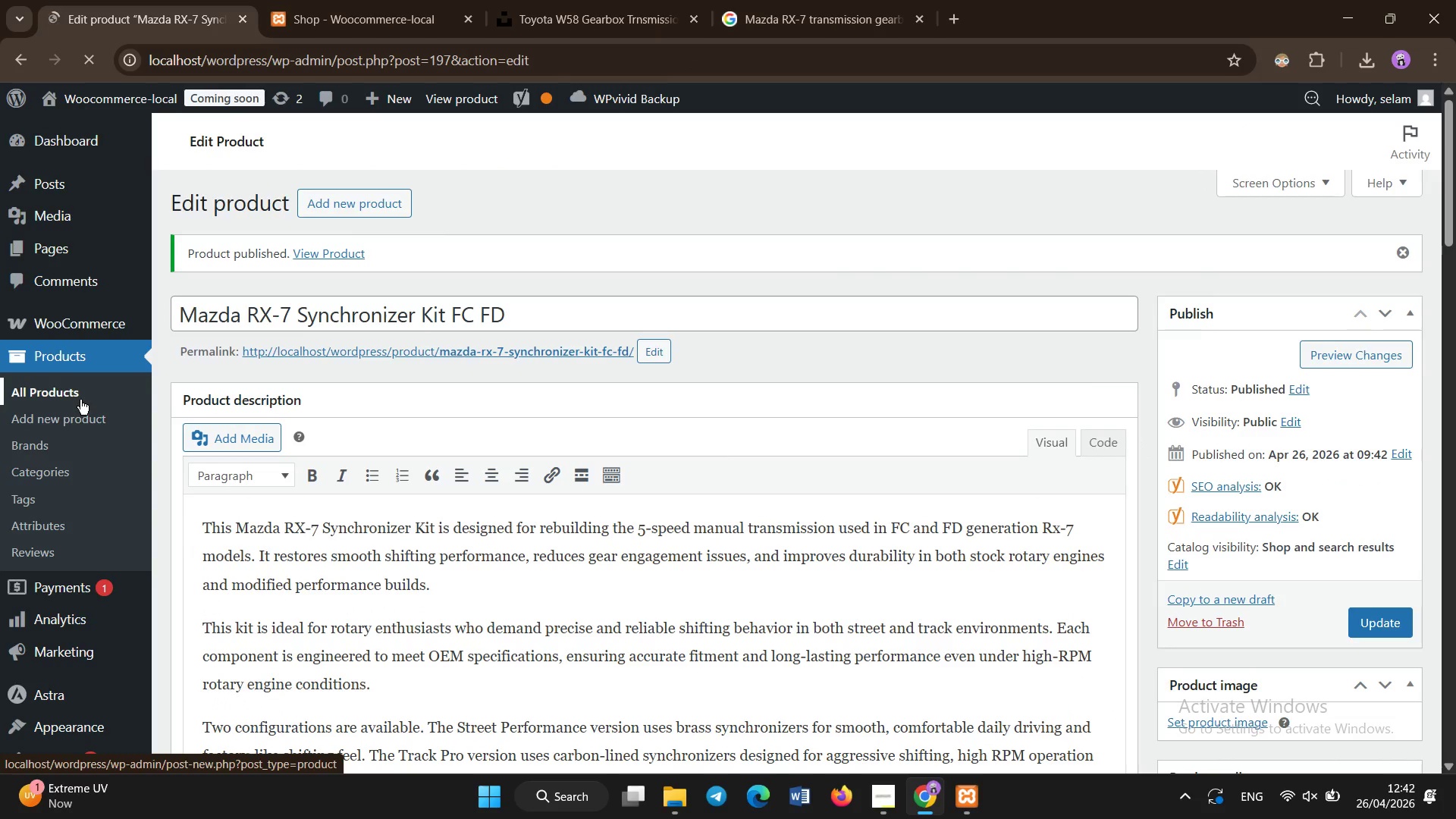 
left_click([330, 0])
 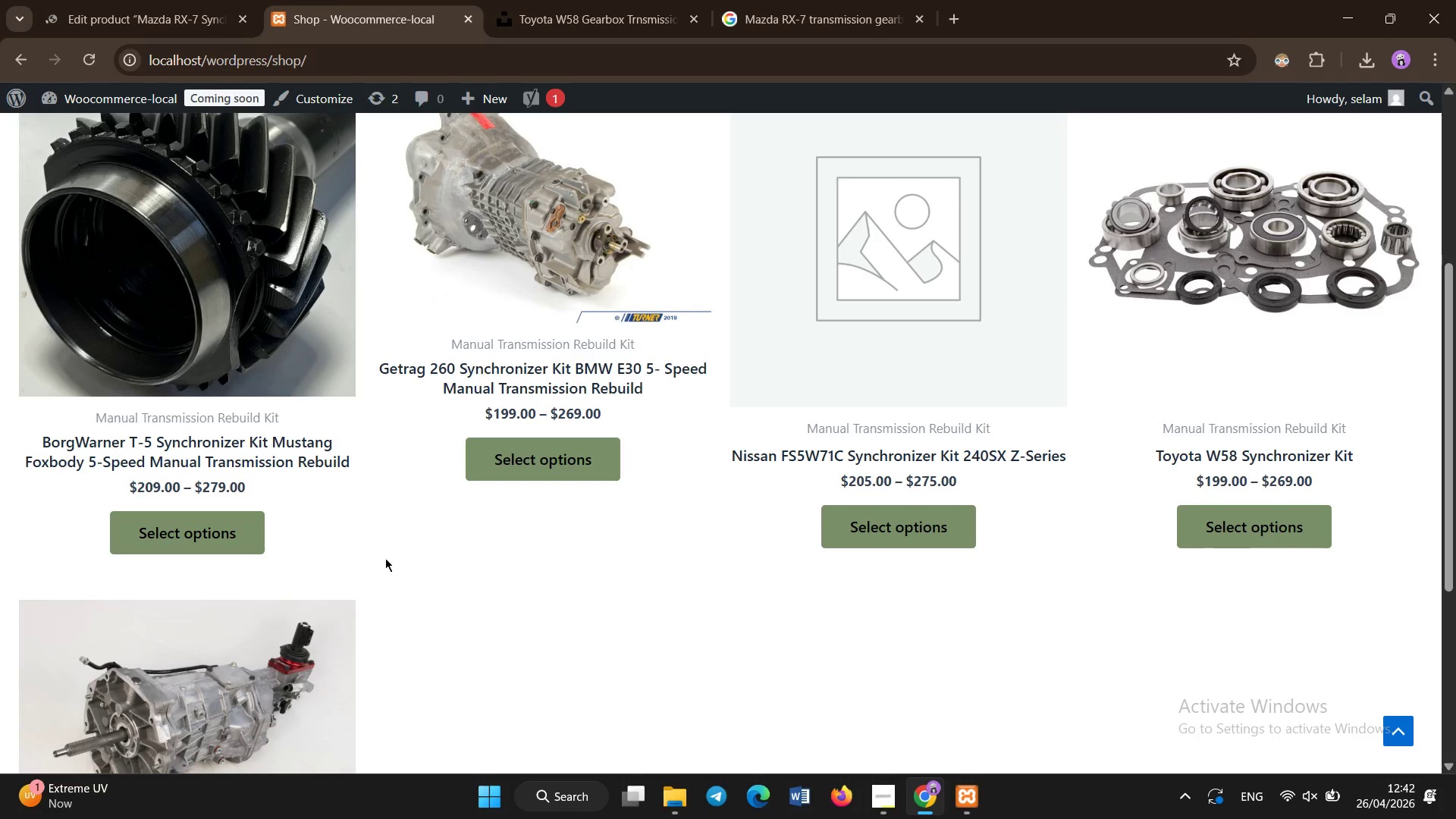 
left_click([617, 607])
 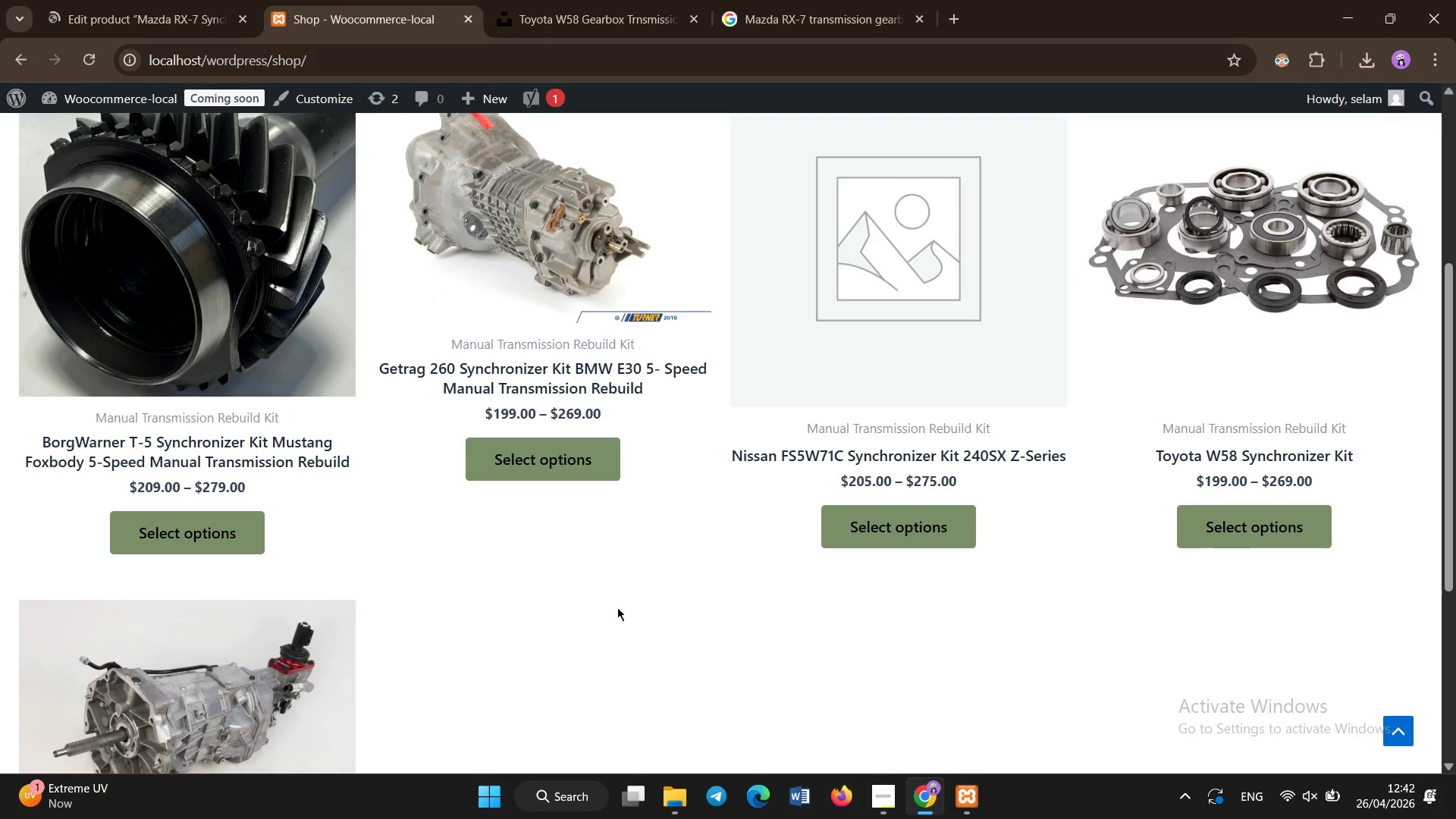 
key(Control+Shift+R)
 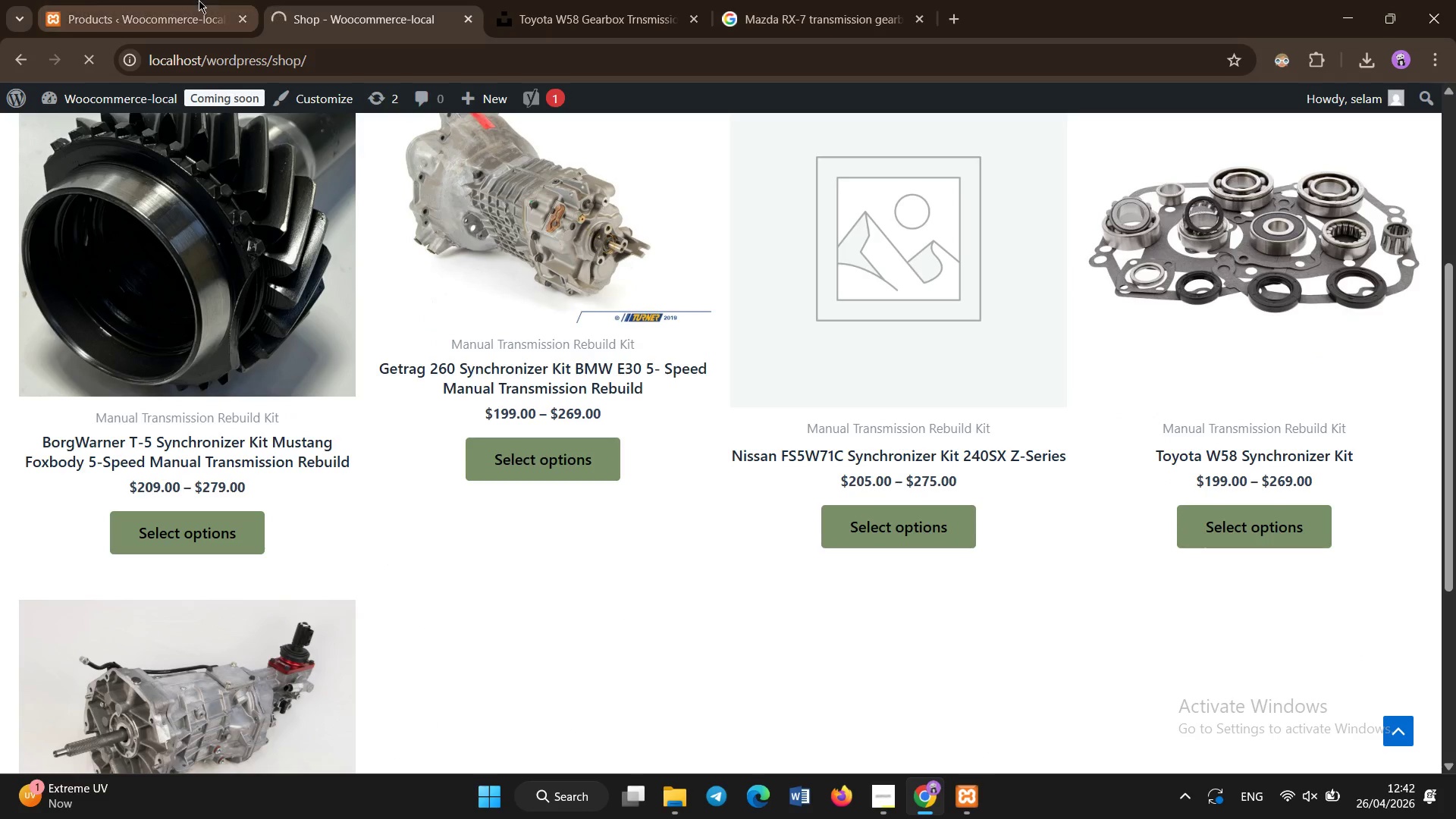 
left_click([77, 0])
 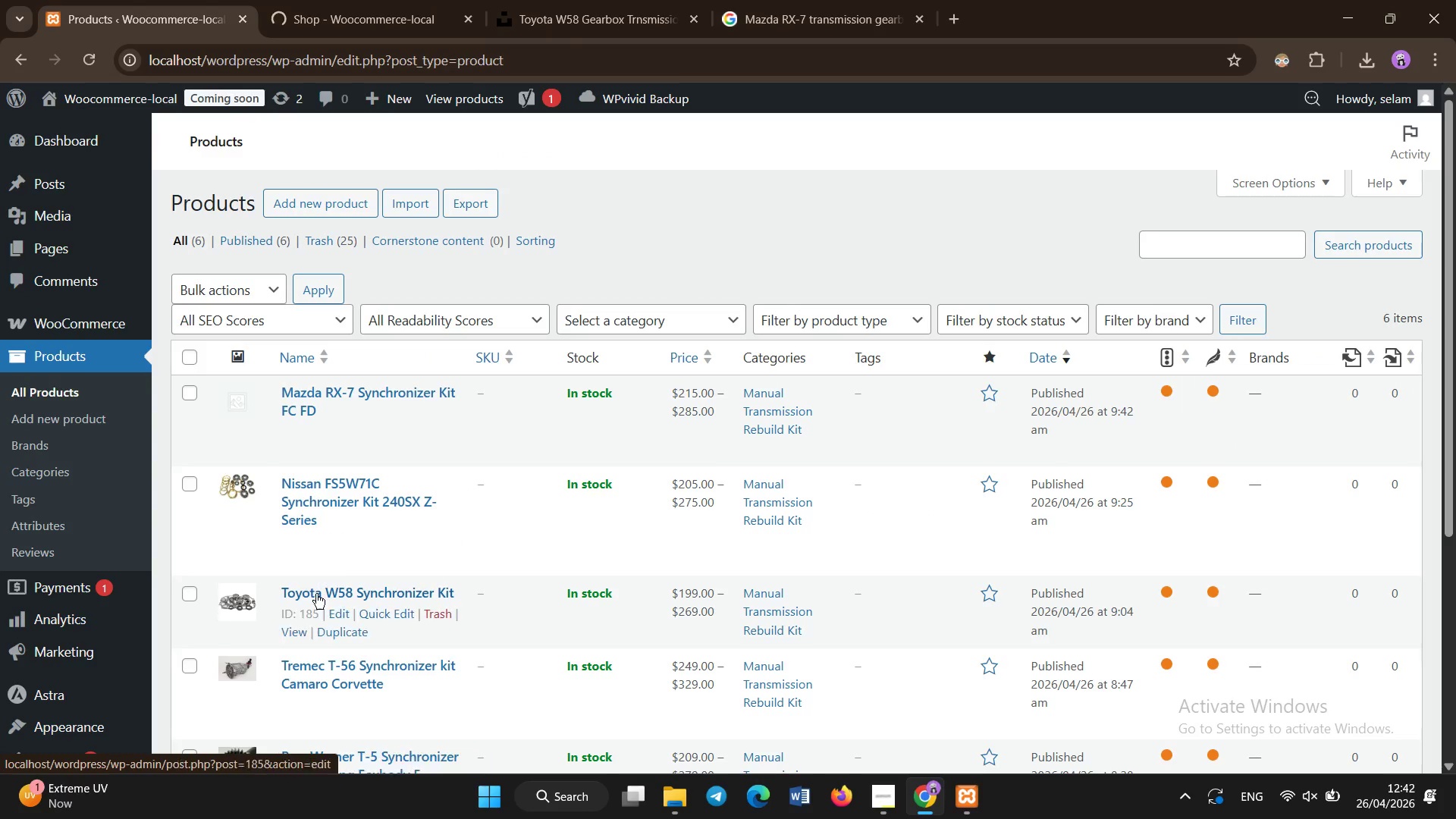 
left_click([328, 398])
 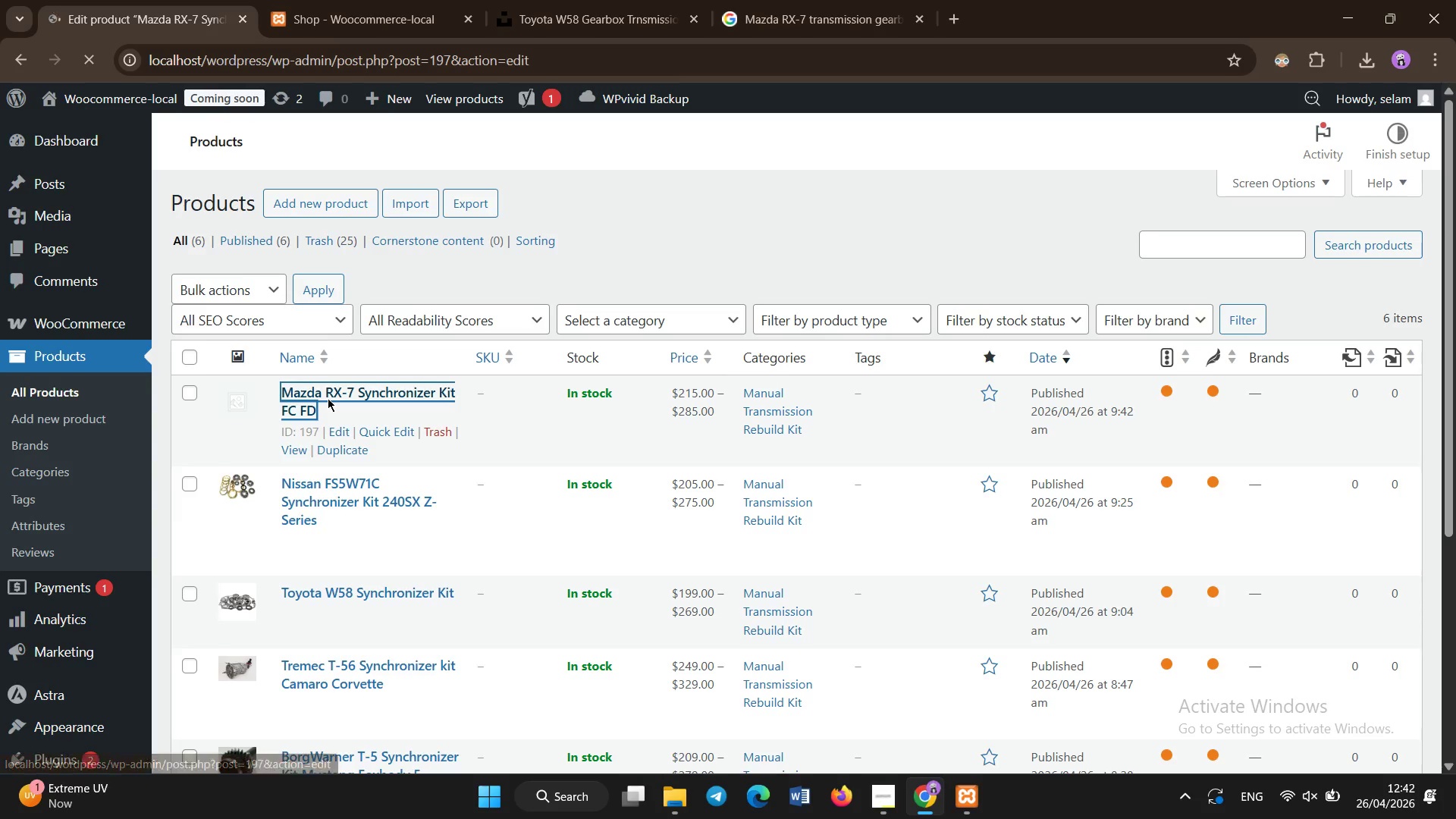 
wait(7.06)
 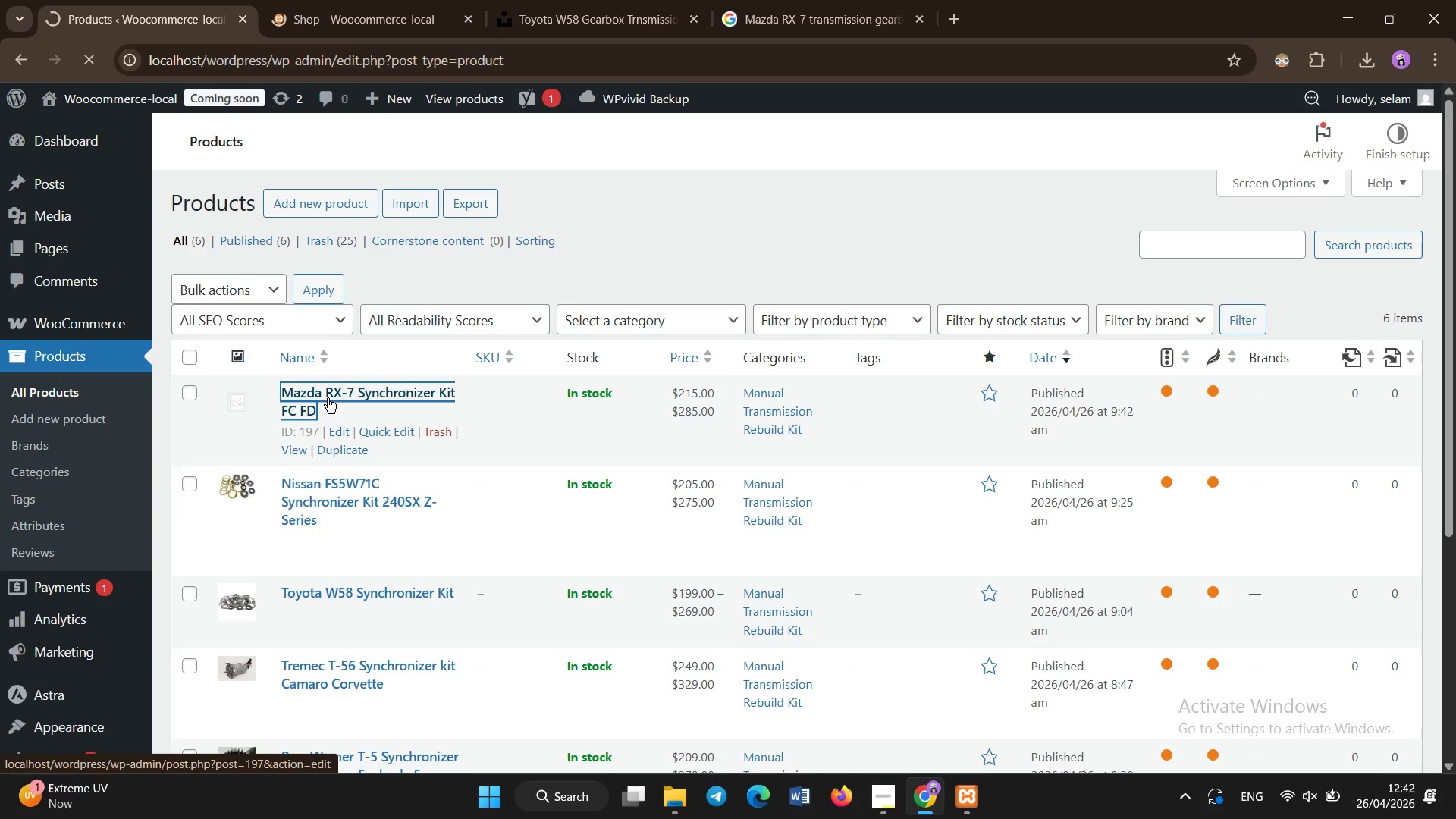 
left_click([1236, 650])
 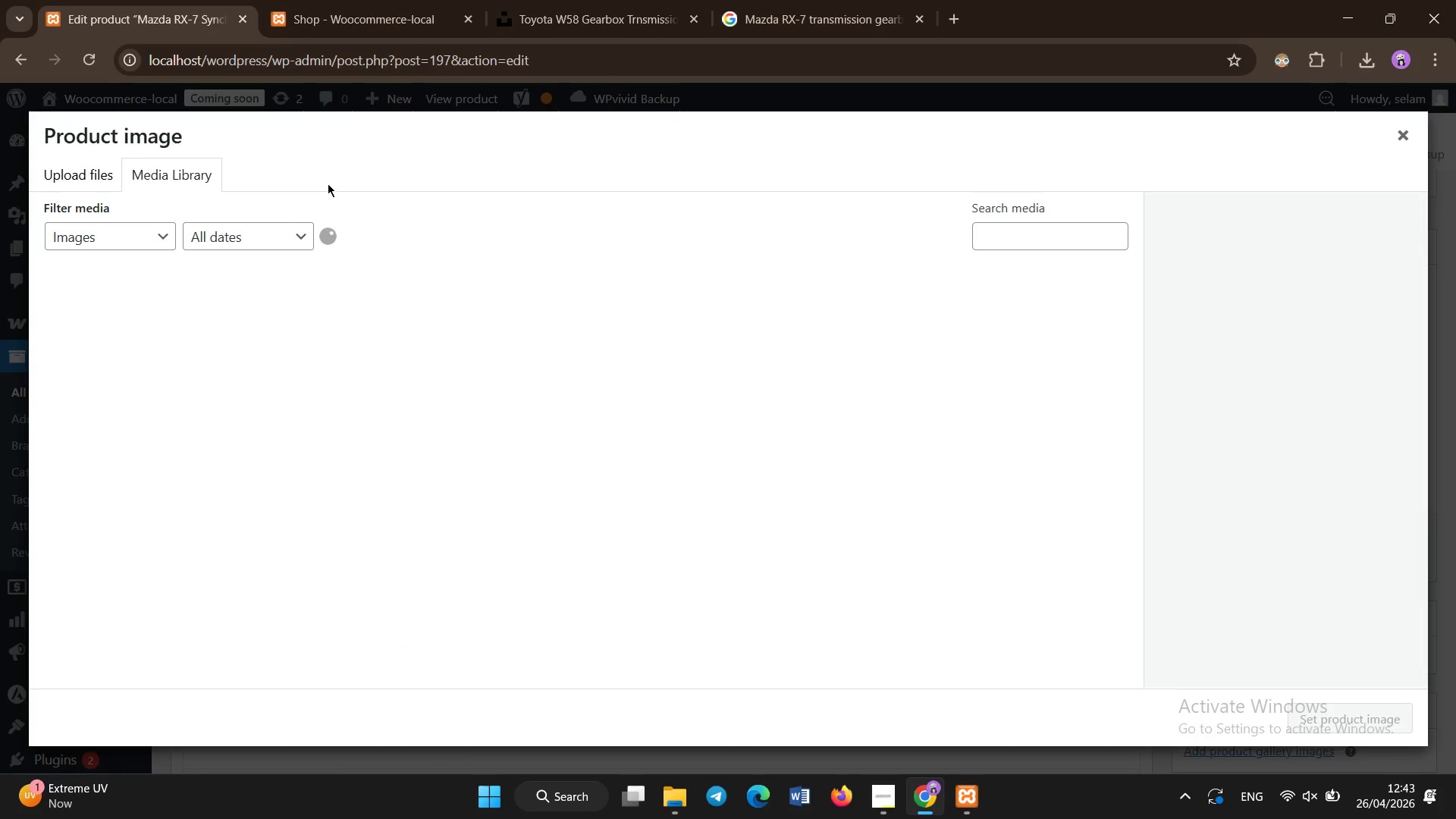 
wait(6.7)
 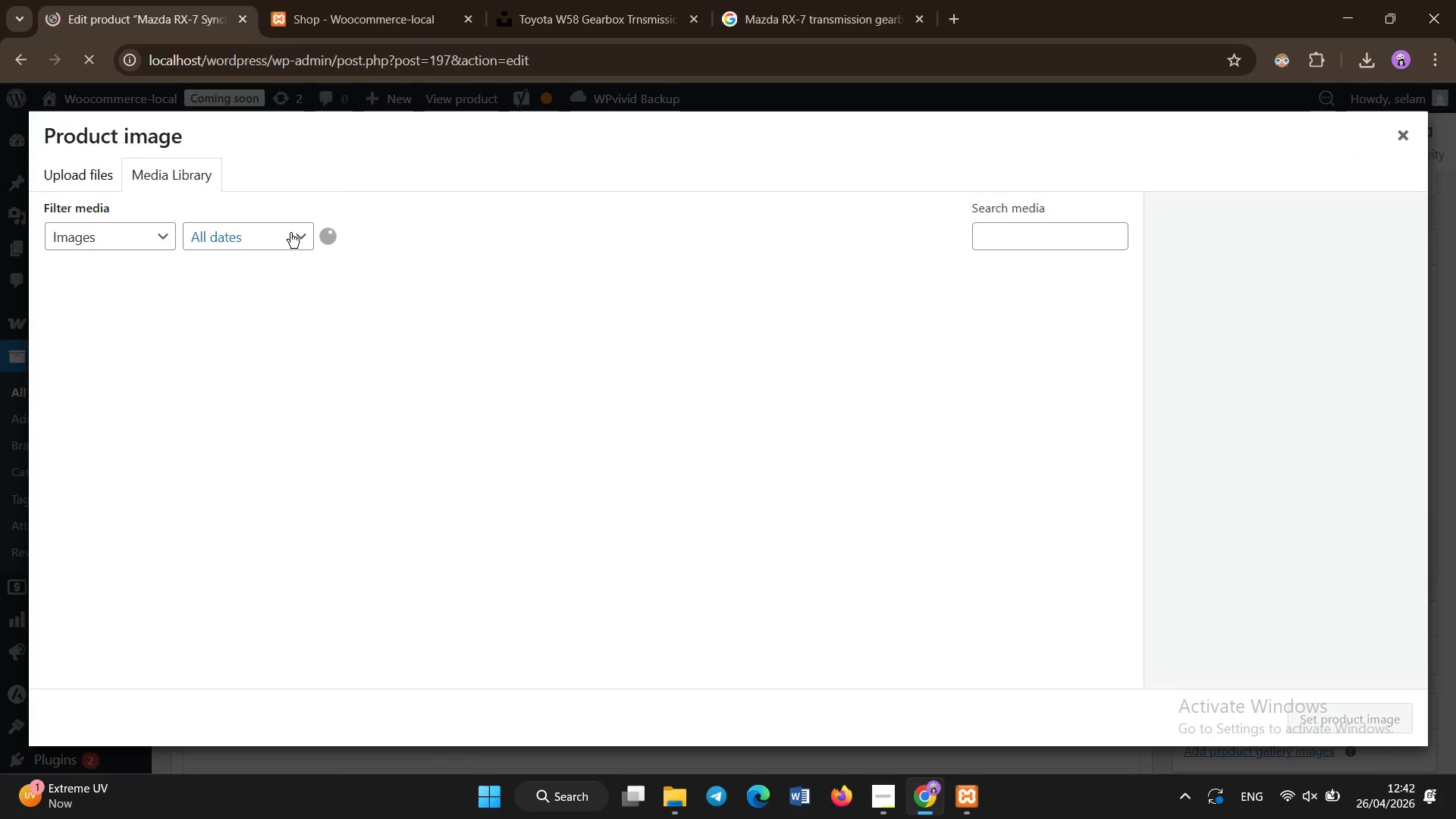 
mouse_move([242, 319])
 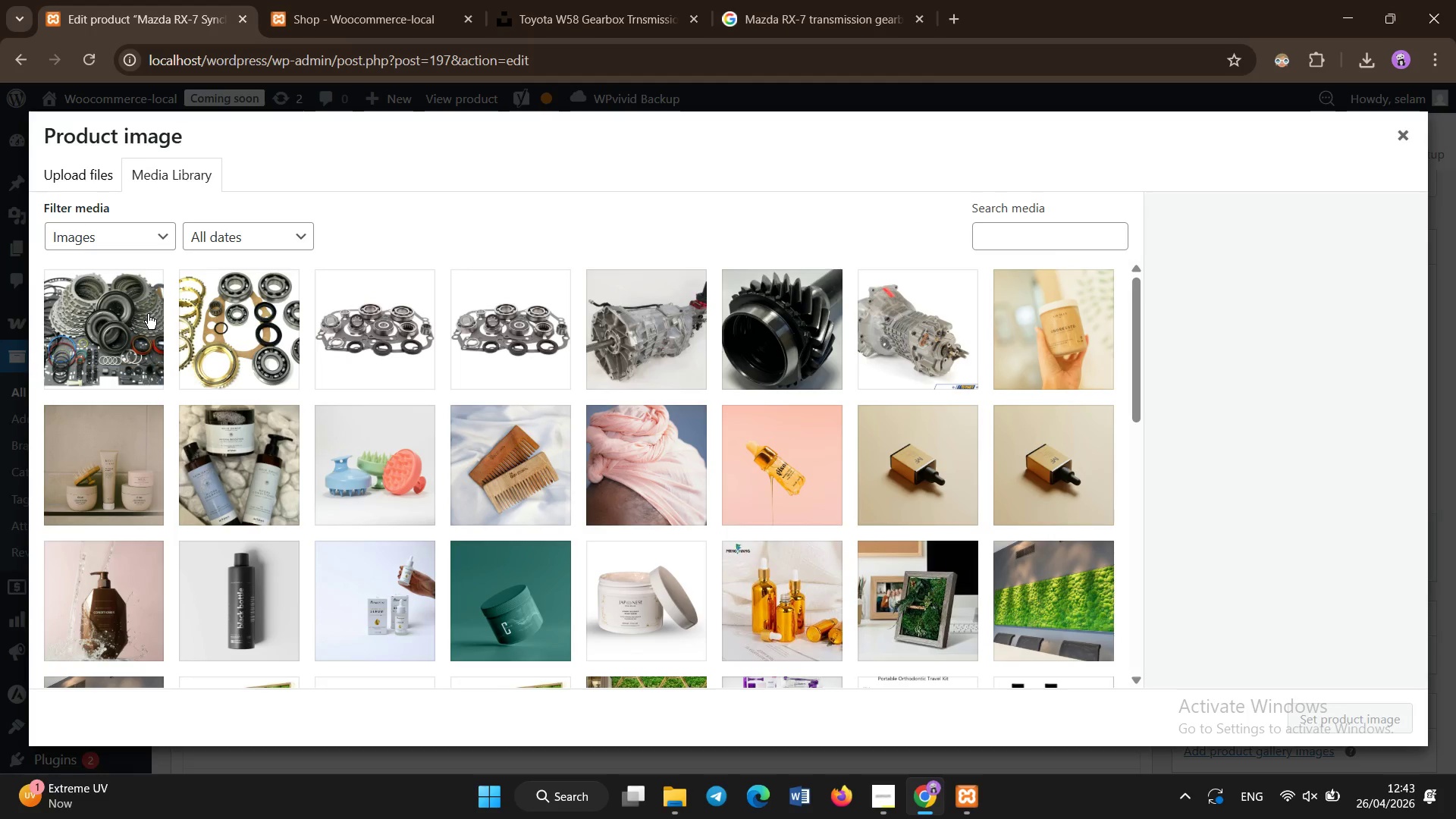 
left_click([148, 314])
 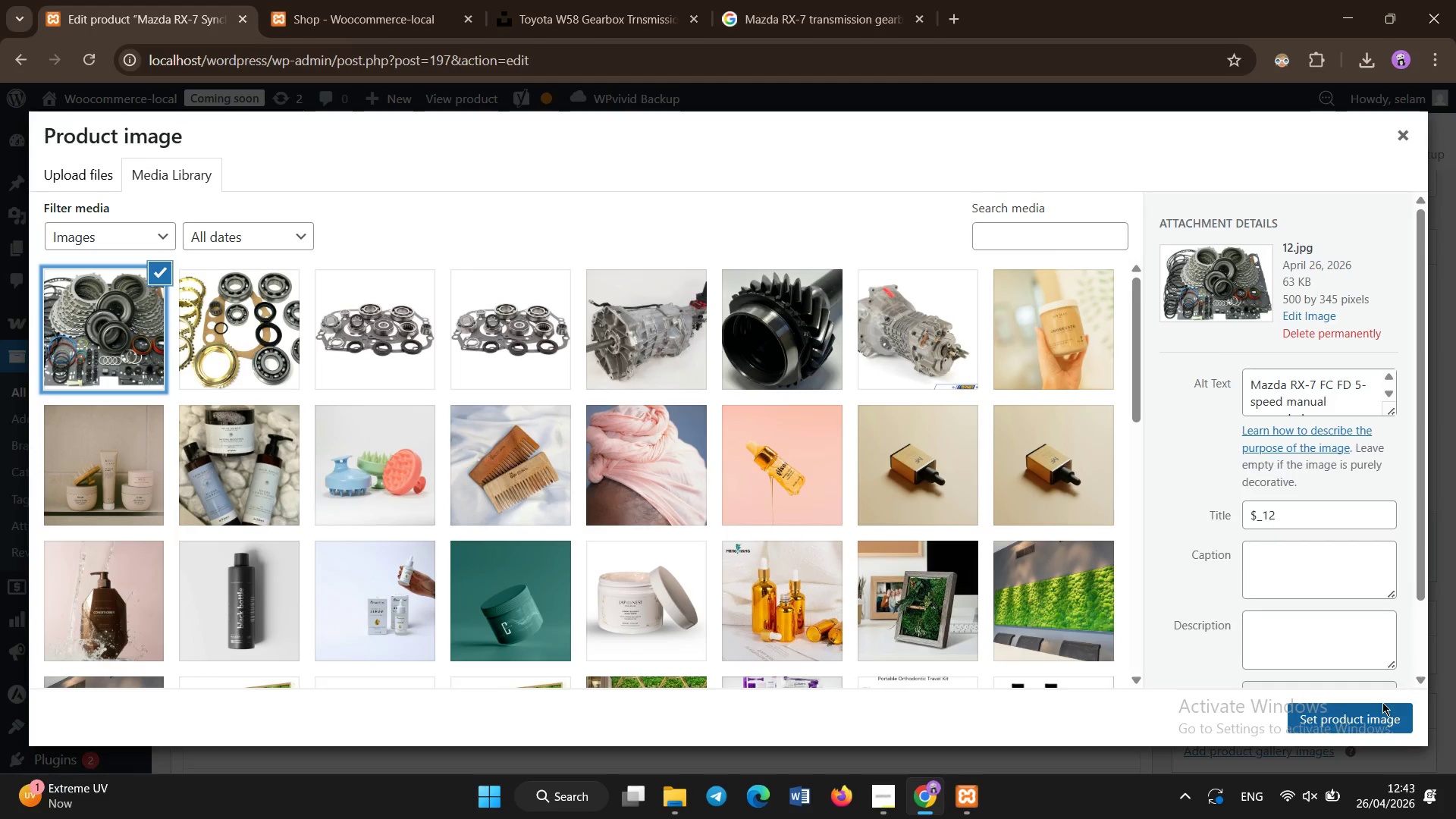 
left_click([1378, 718])
 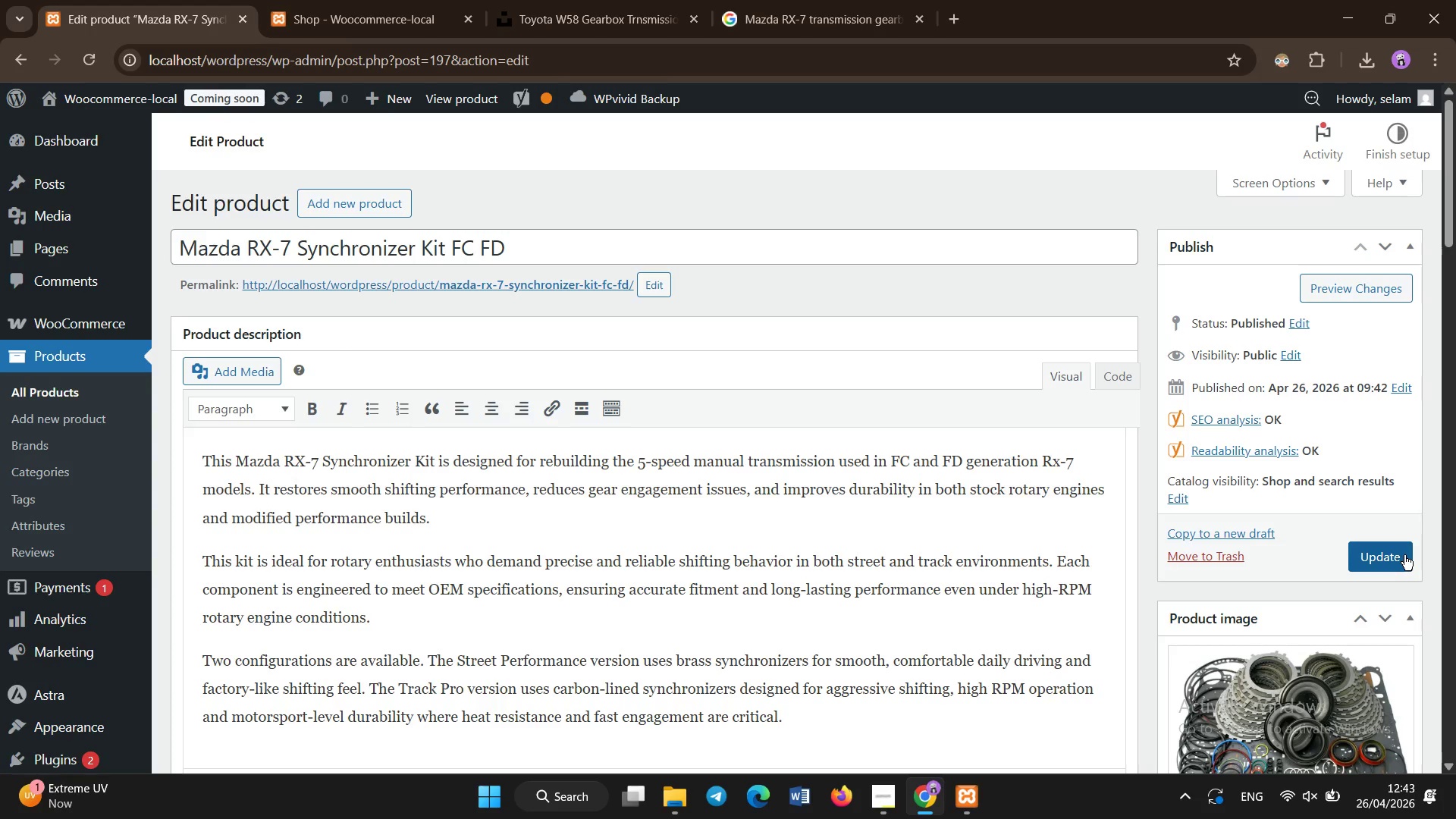 
left_click([1404, 555])
 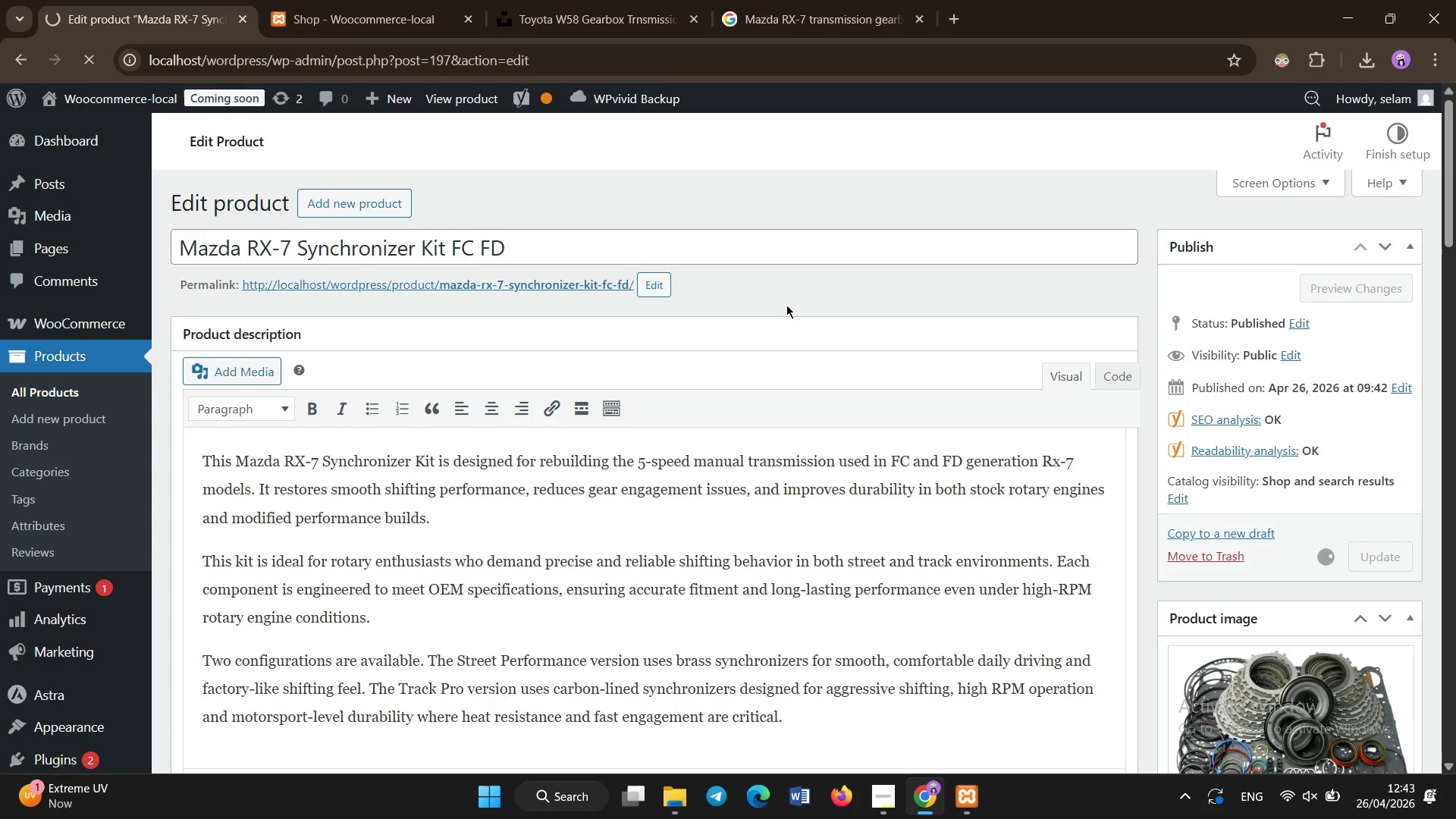 
wait(6.3)
 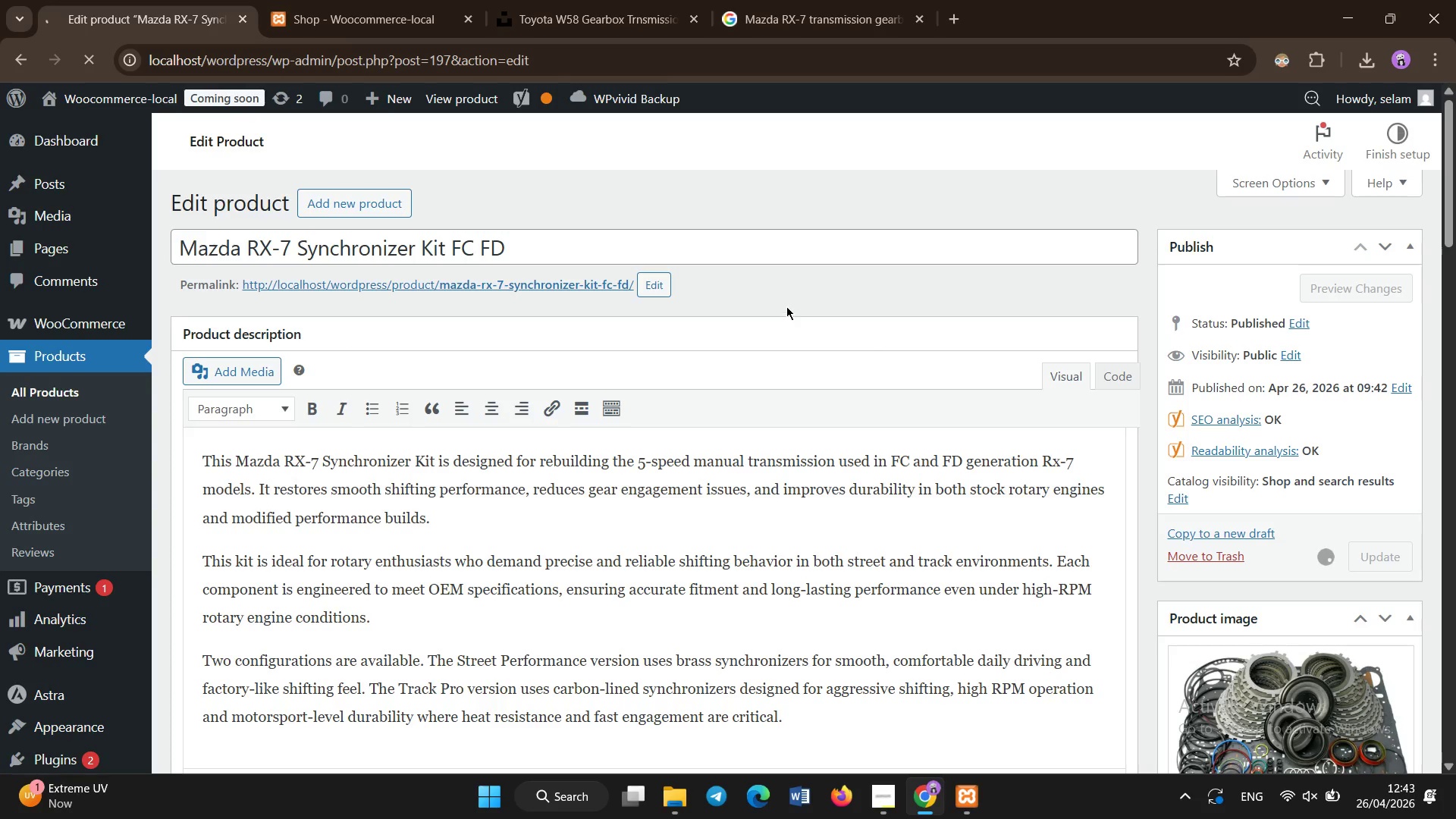 
scroll: coordinate [786, 305], scroll_direction: up, amount: 12.0
 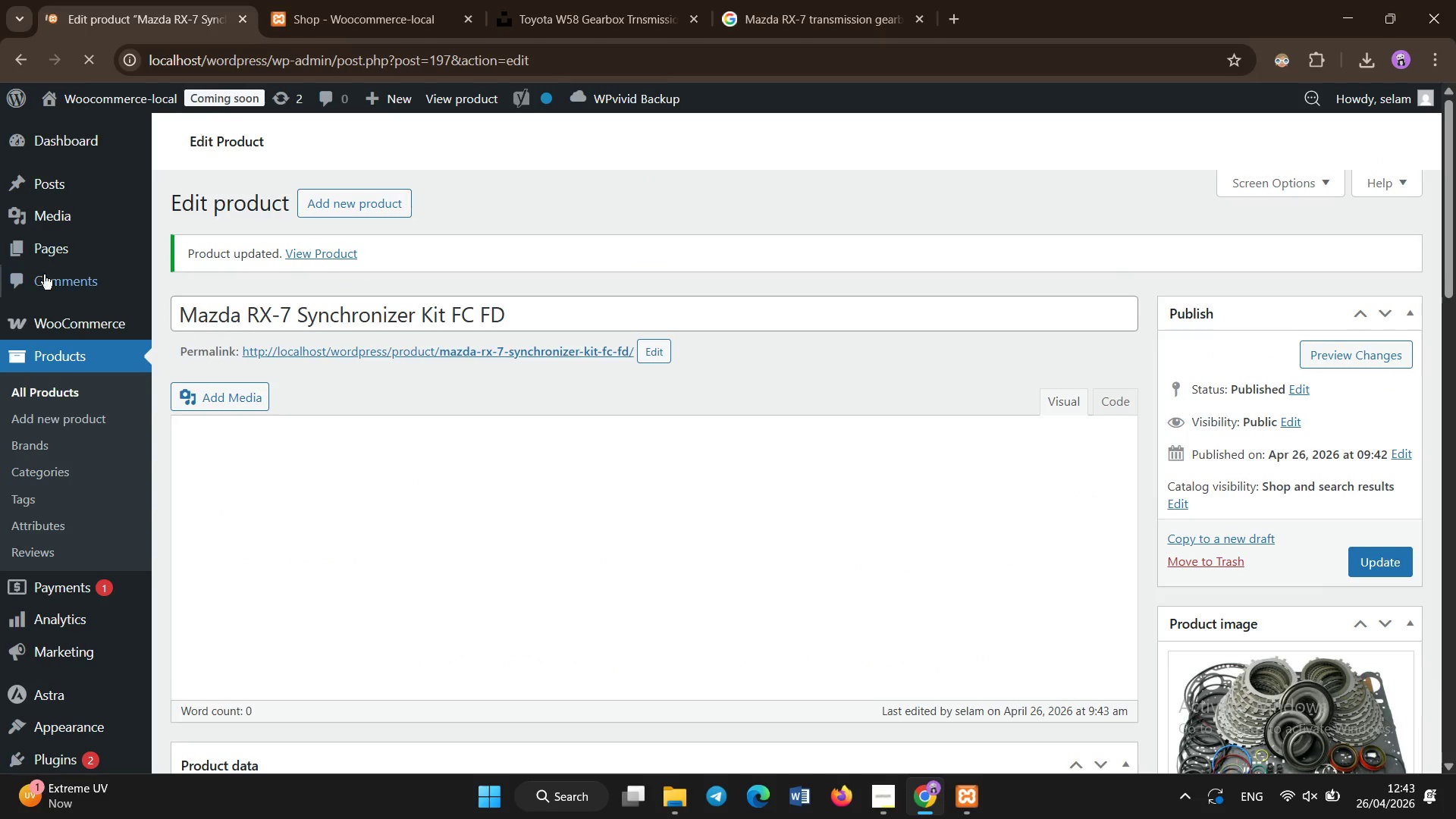 
left_click([77, 394])
 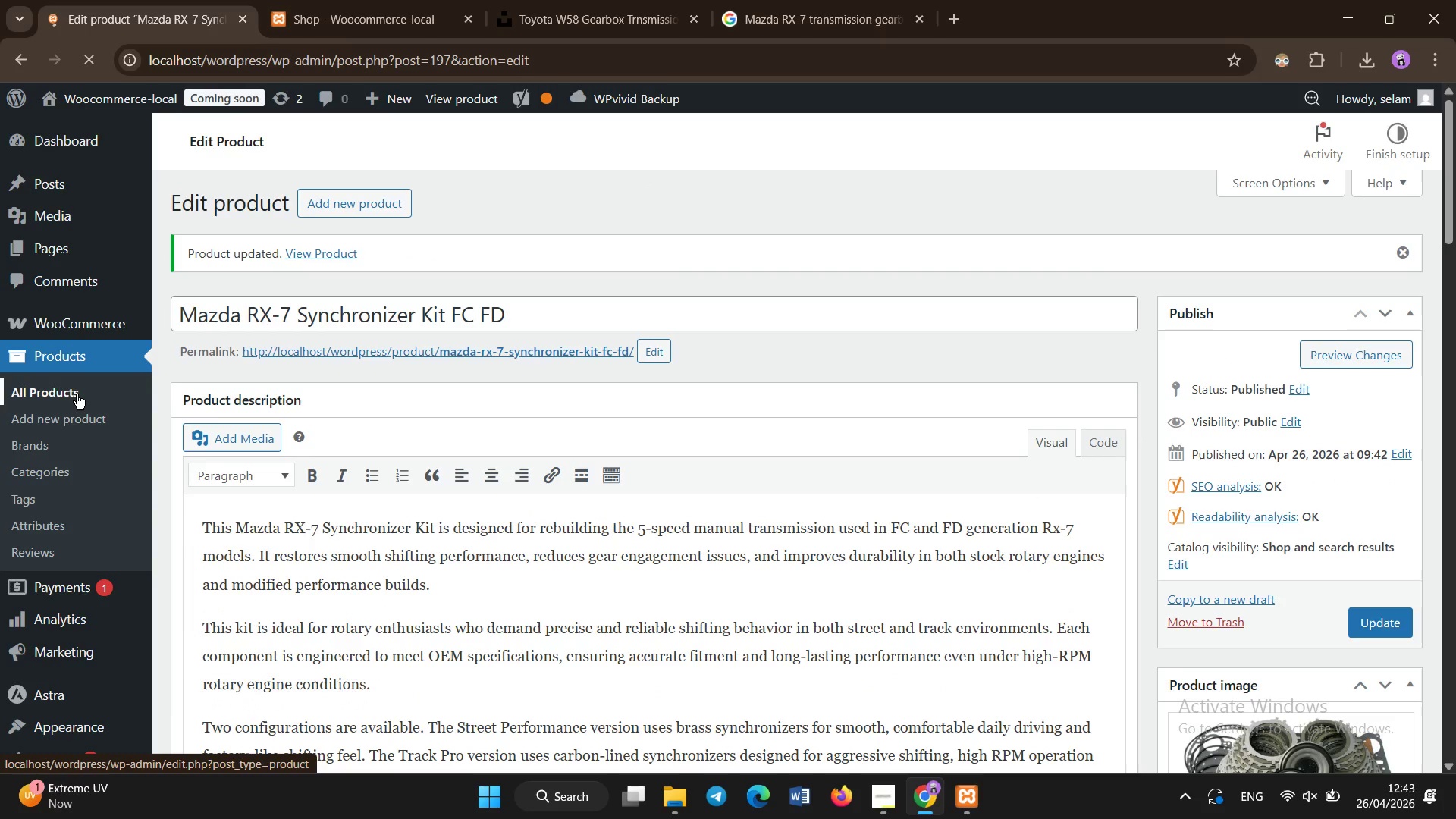 
wait(11.86)
 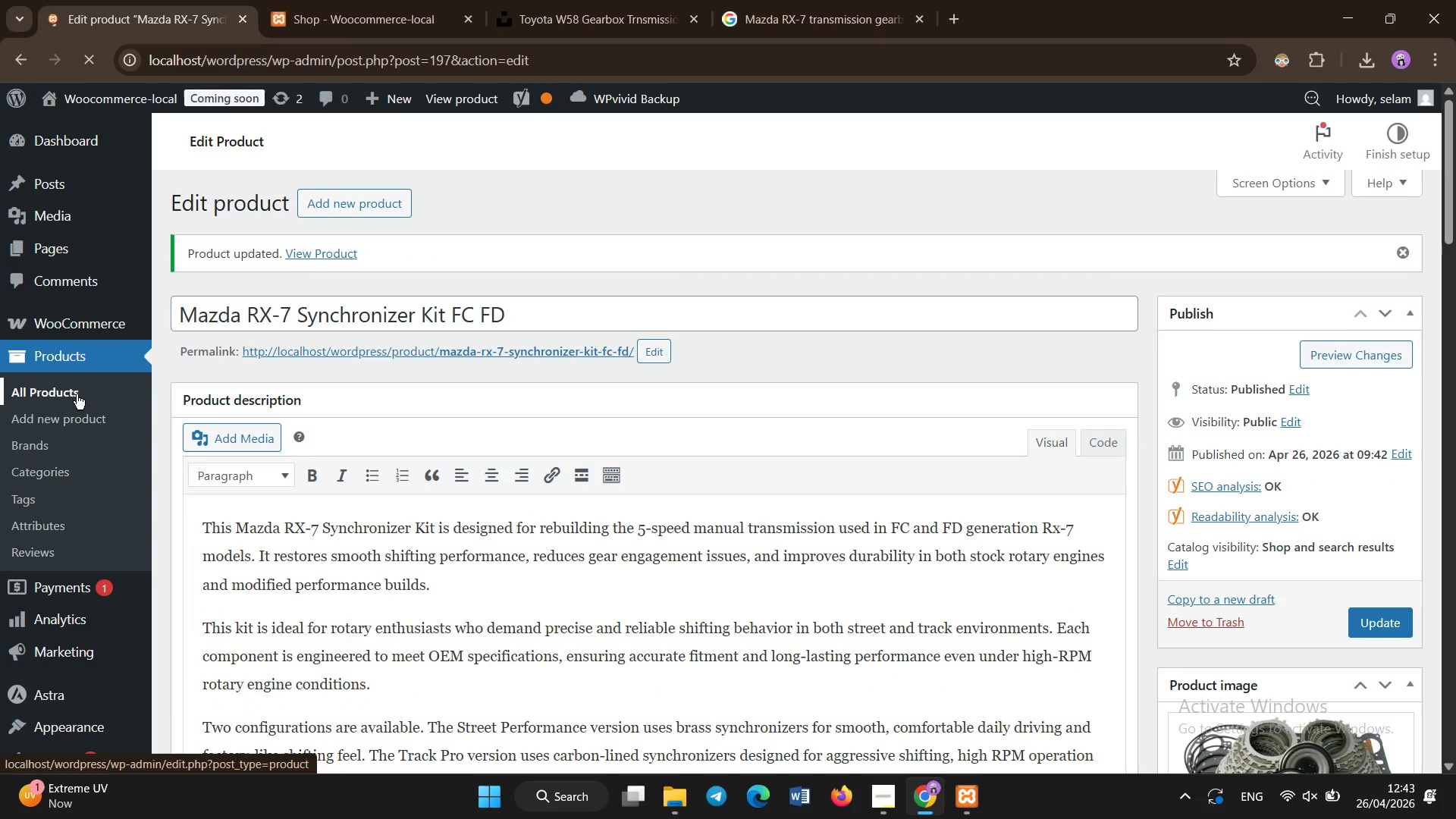 
scroll: coordinate [290, 510], scroll_direction: down, amount: 1.0
 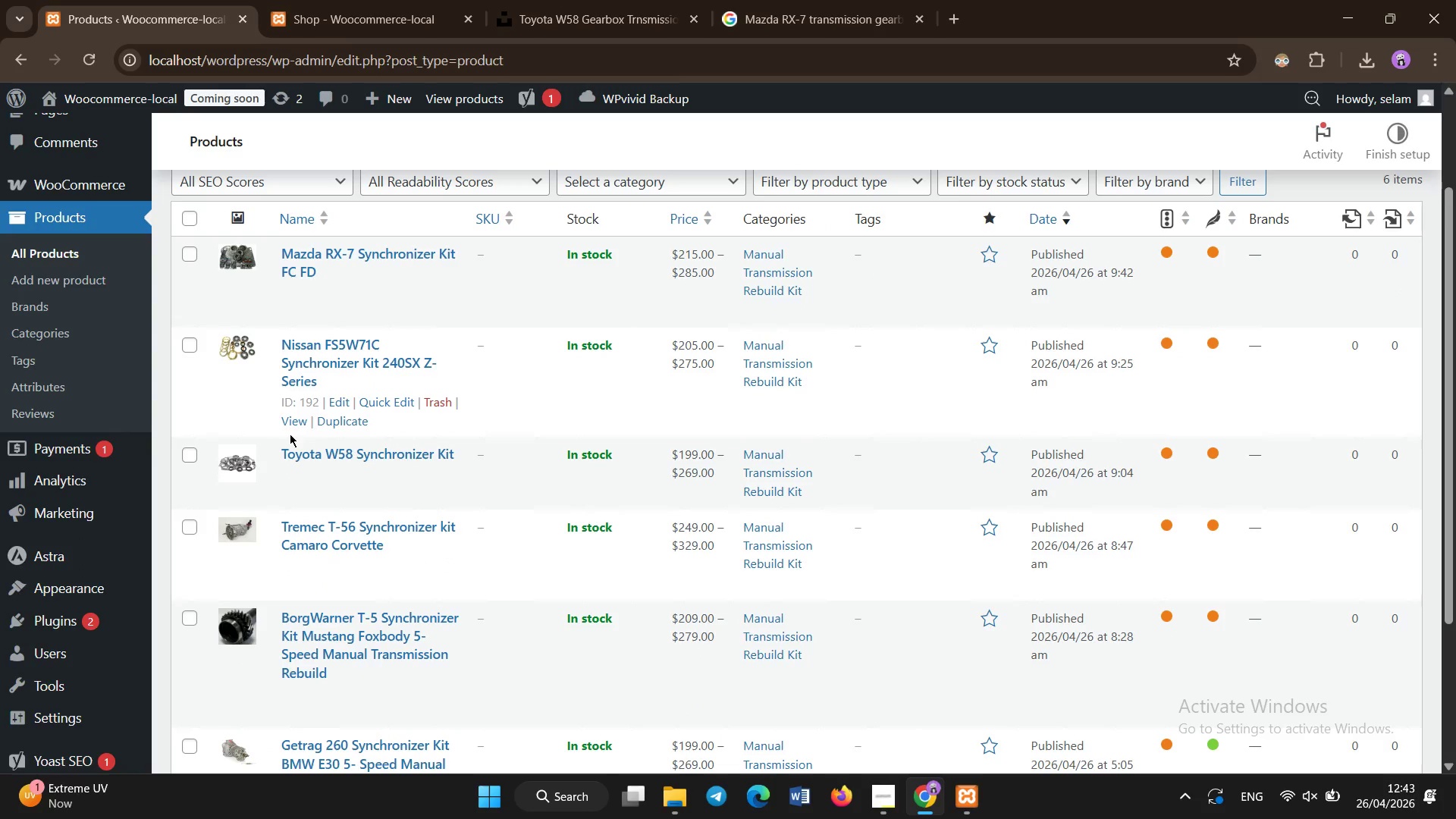 
left_click([289, 438])
 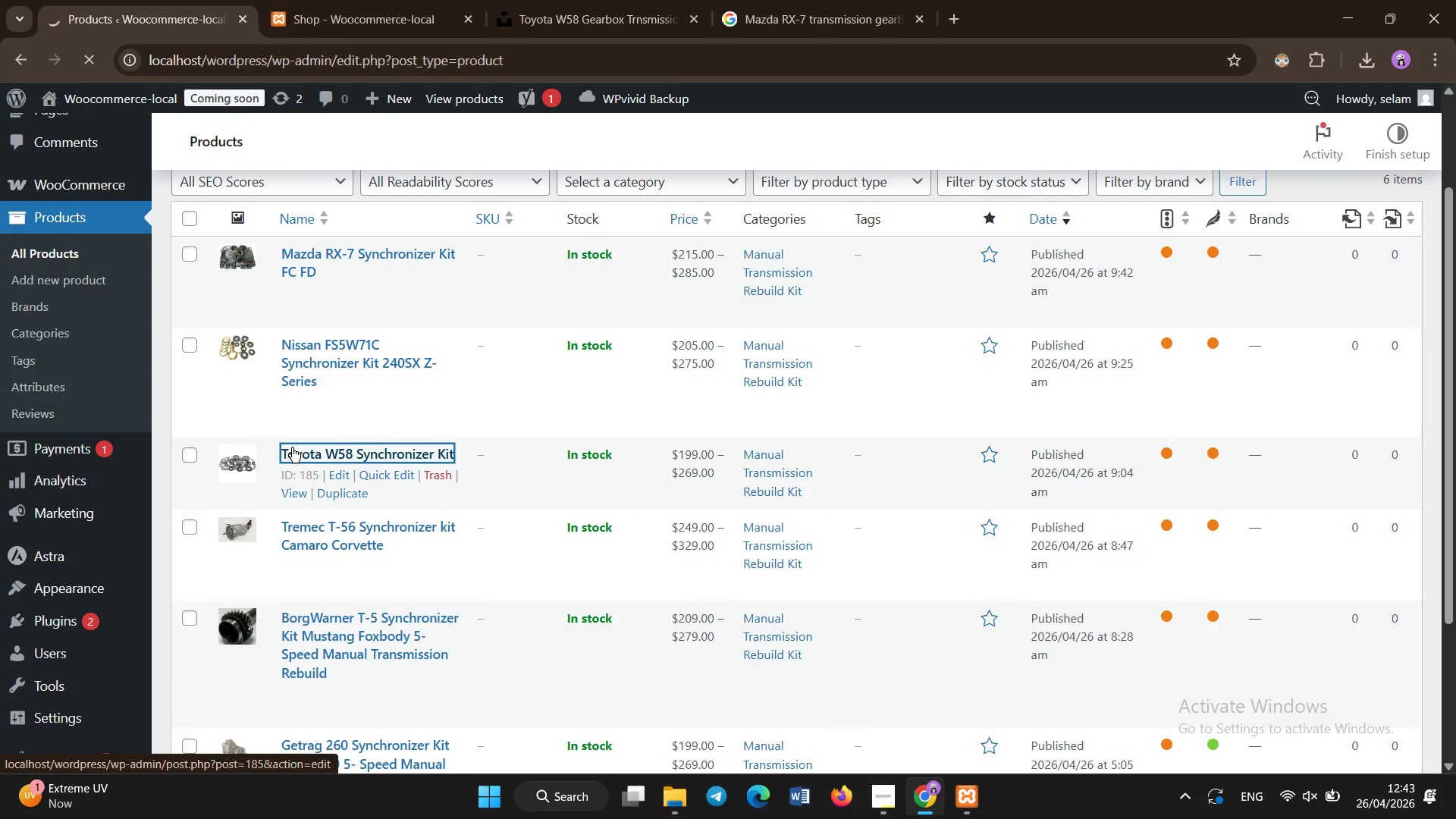 
wait(9.72)
 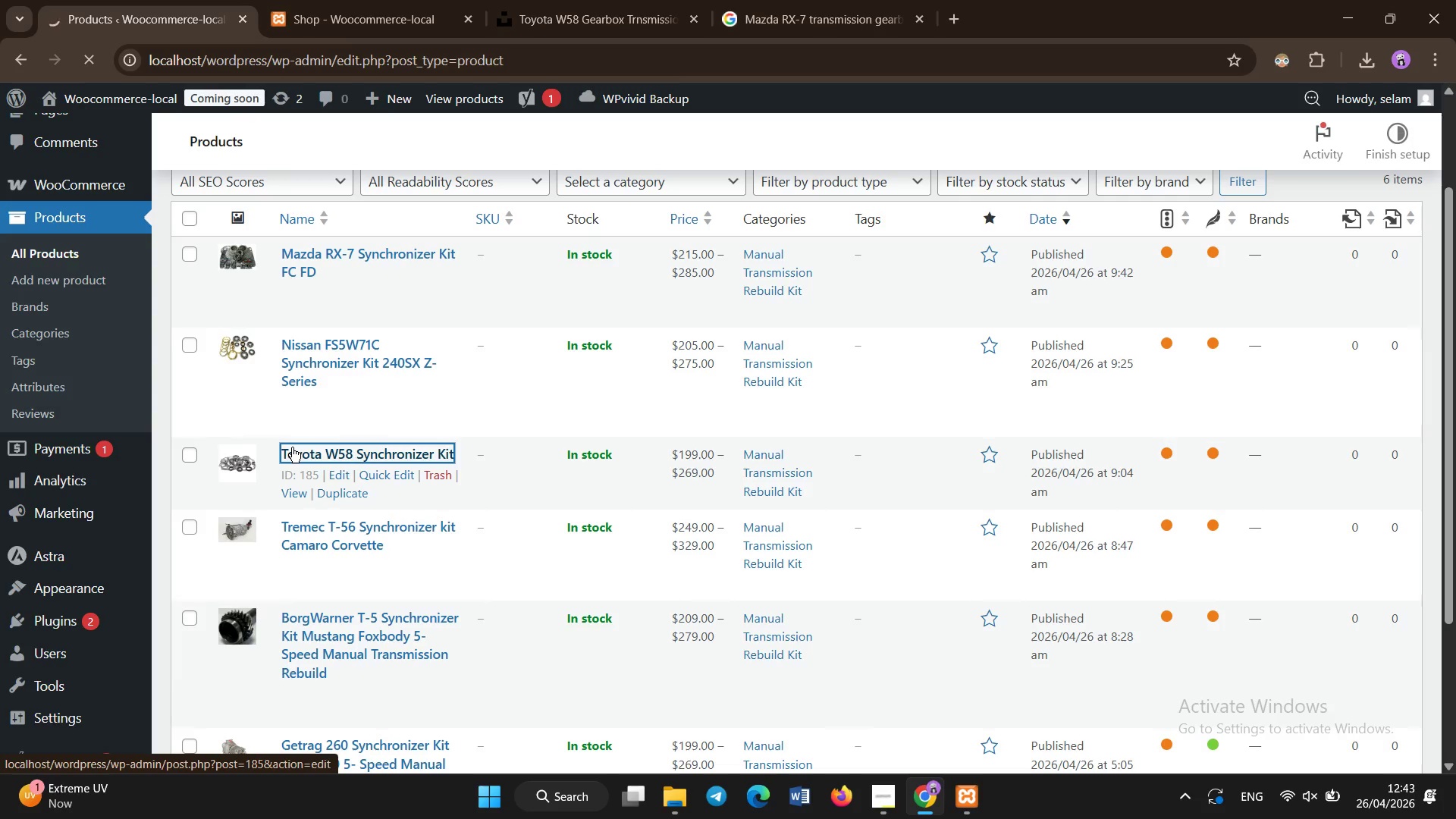 
scroll: coordinate [292, 447], scroll_direction: down, amount: 3.0
 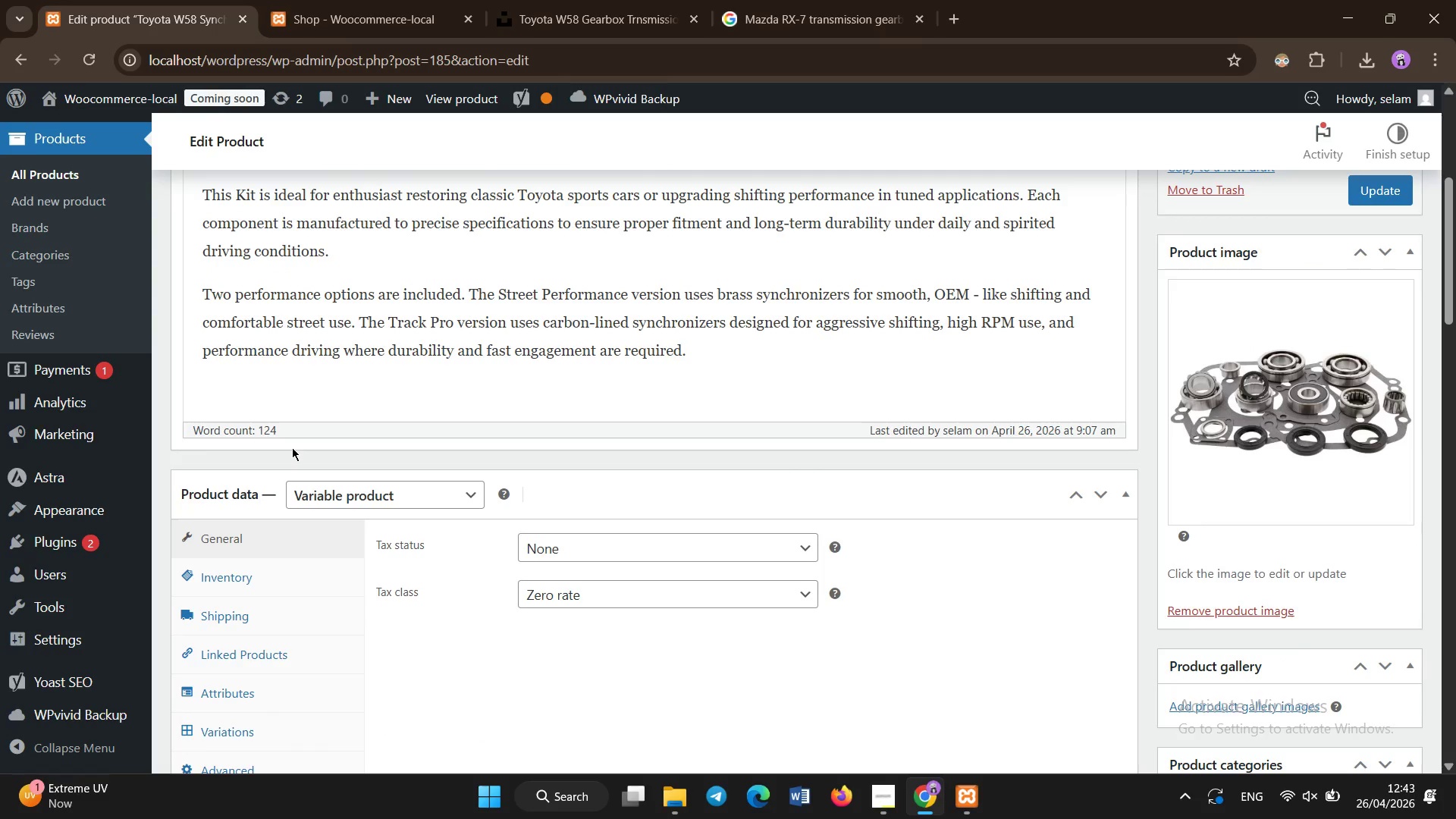 
scroll: coordinate [292, 447], scroll_direction: up, amount: 2.0
 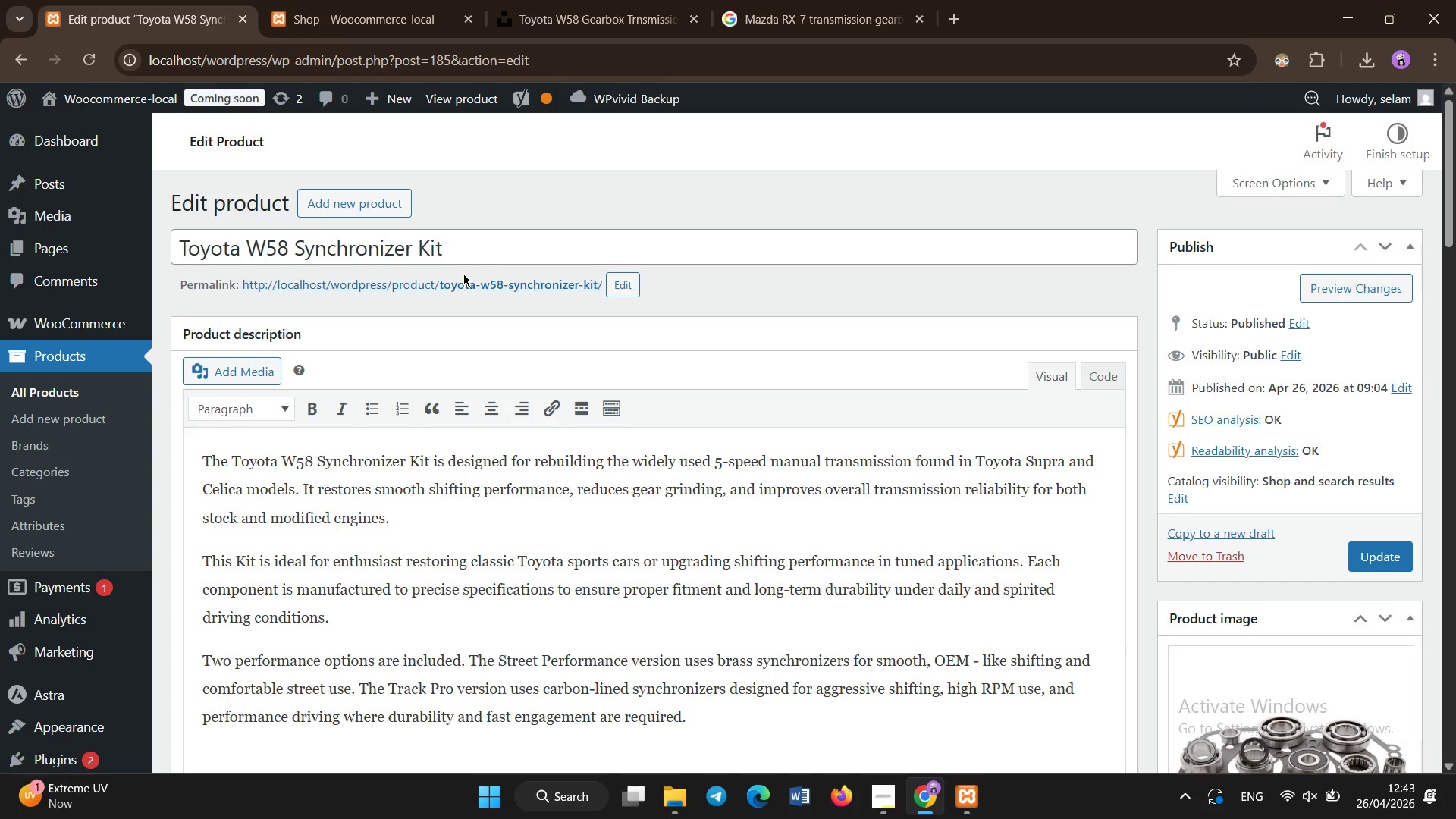 
left_click([466, 254])
 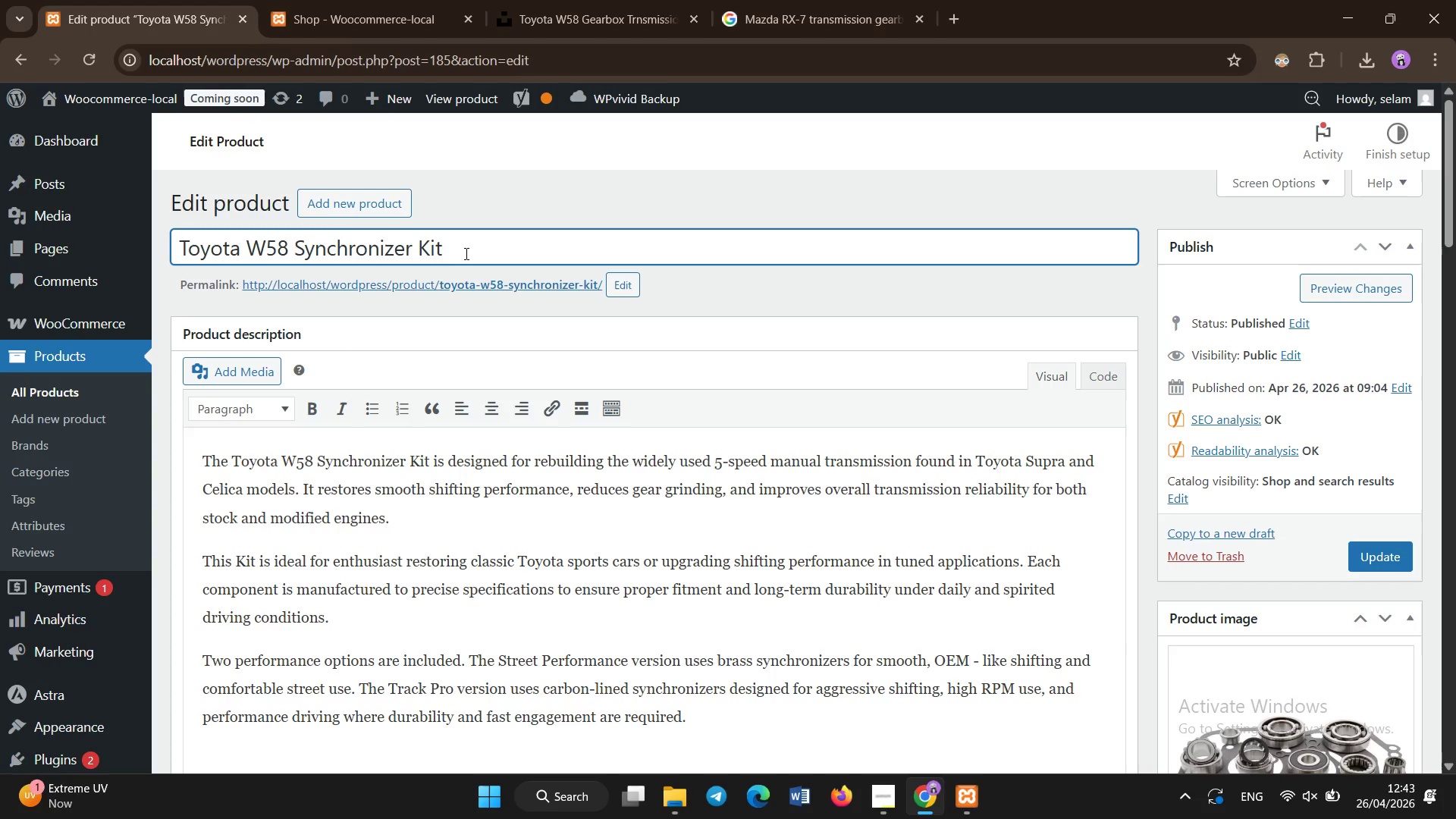 
type( Supra Celica)
 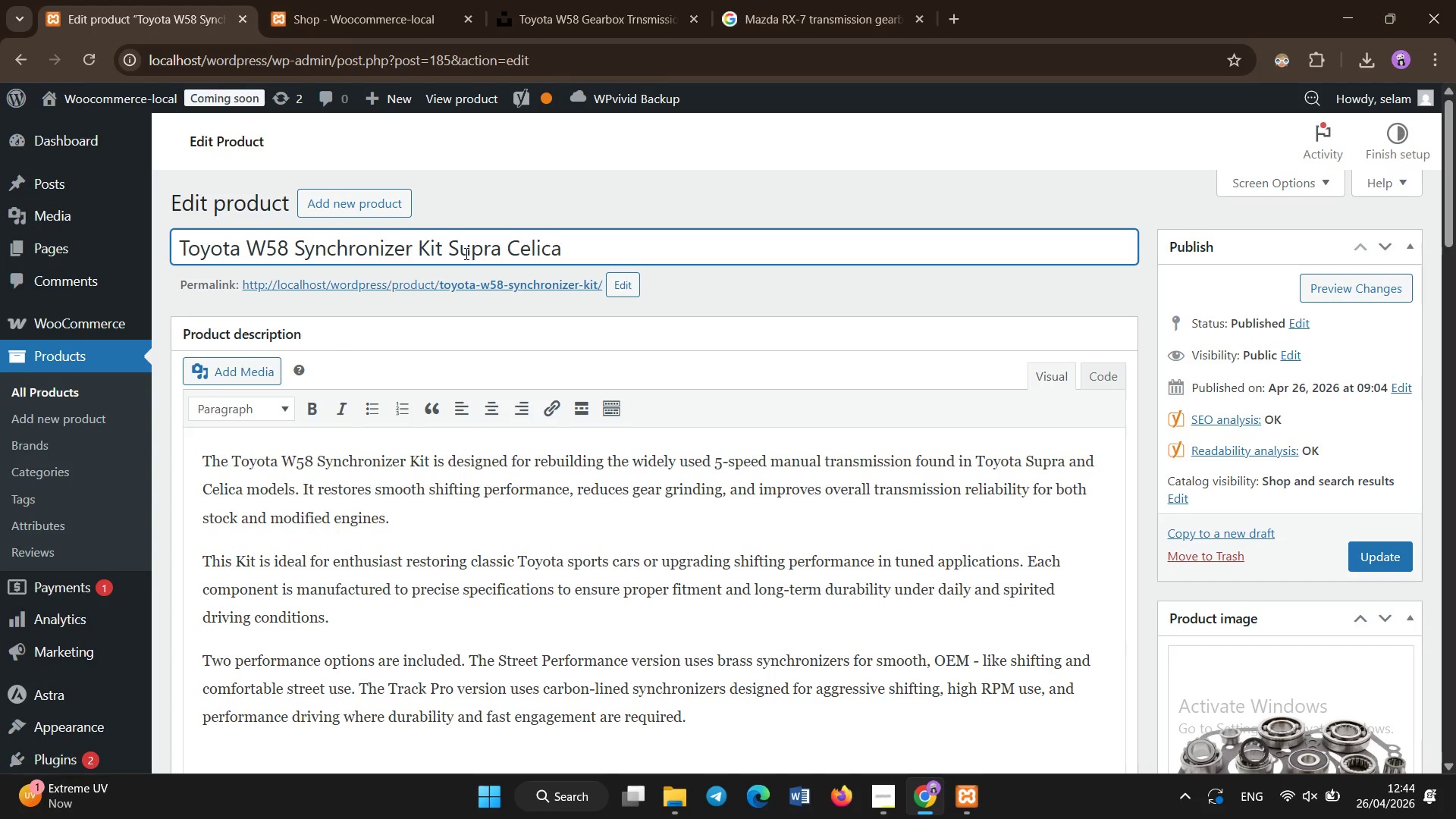 
left_click([1374, 565])
 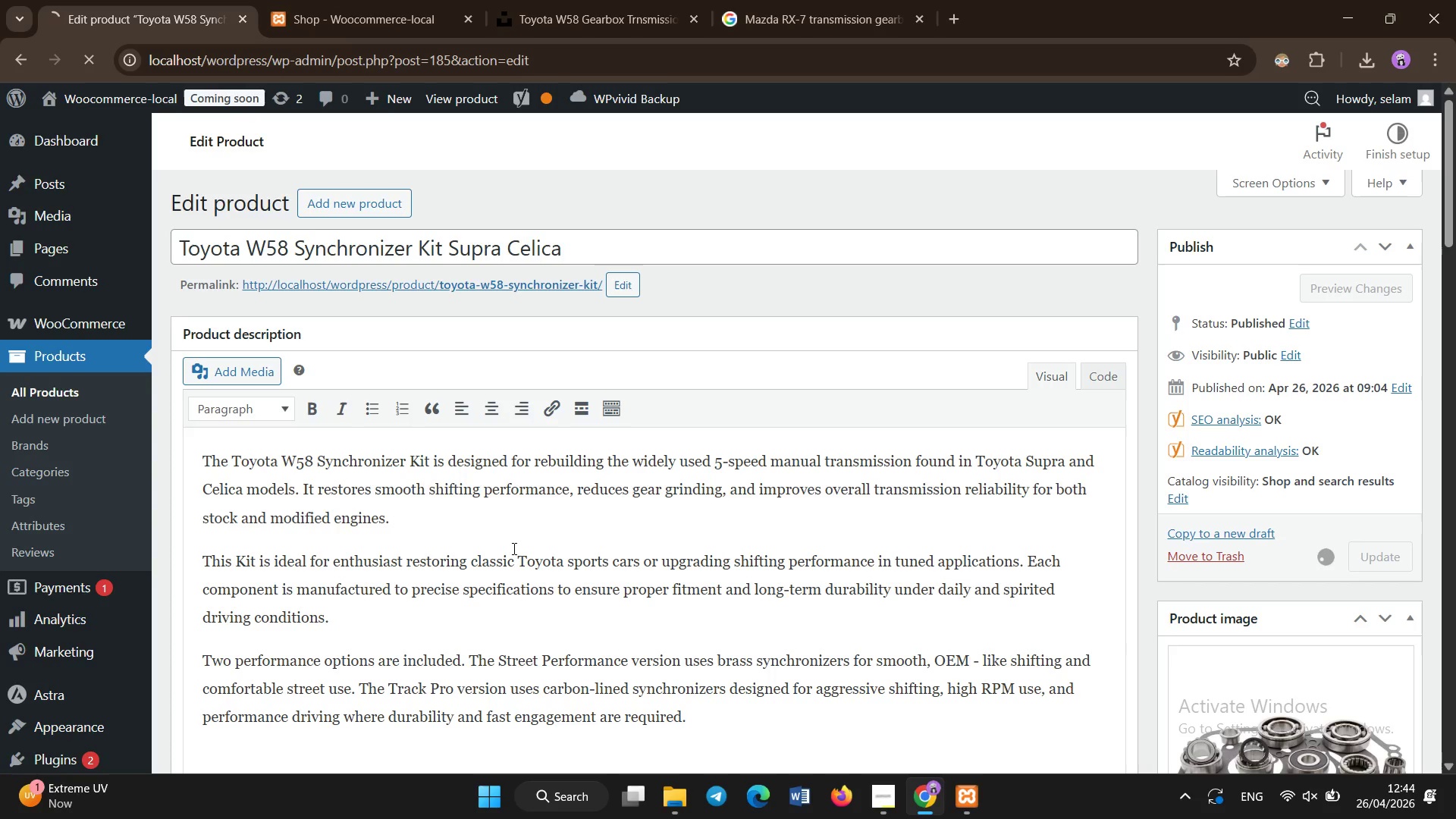 
wait(7.0)
 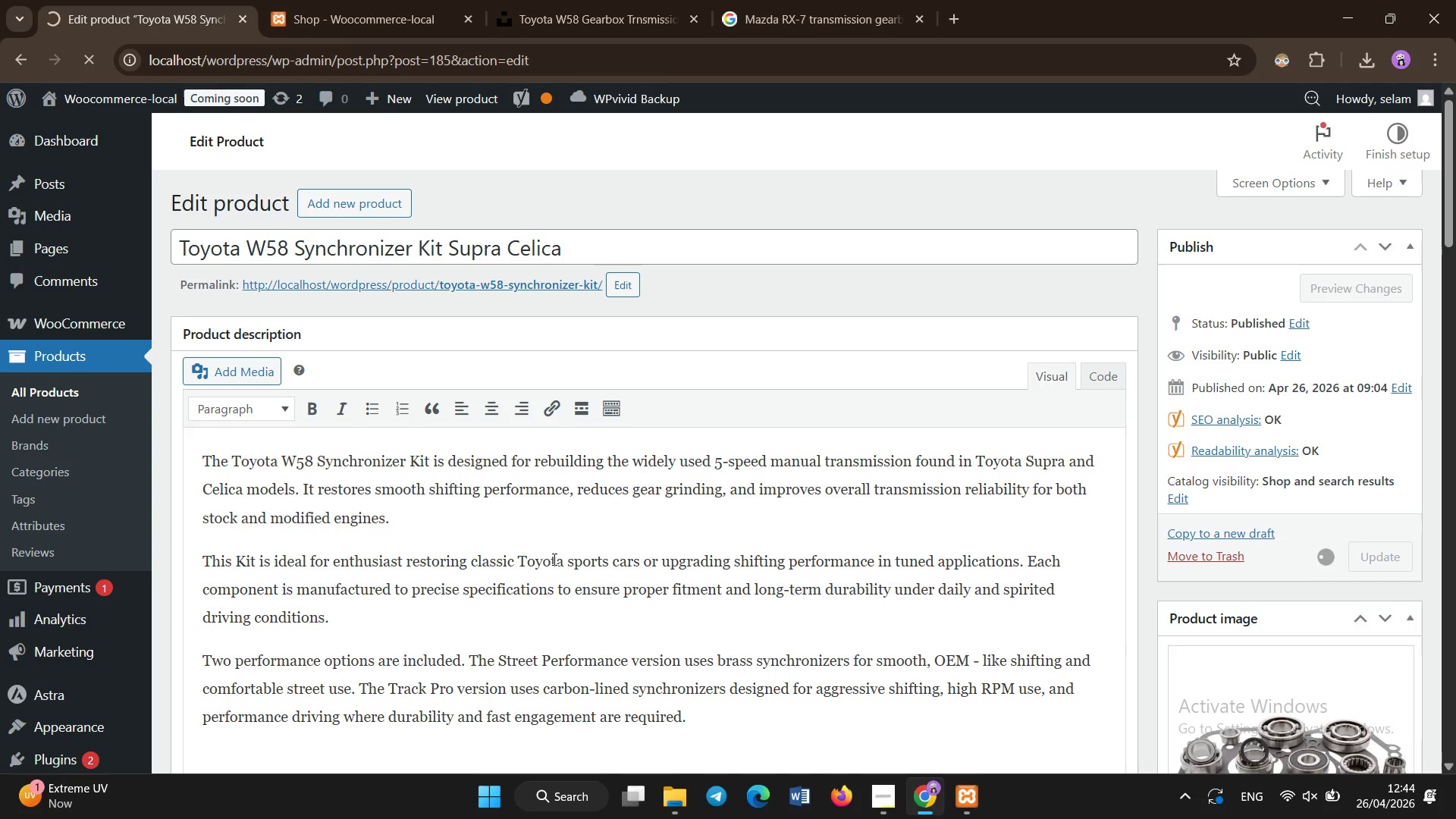 
left_click([722, 202])
 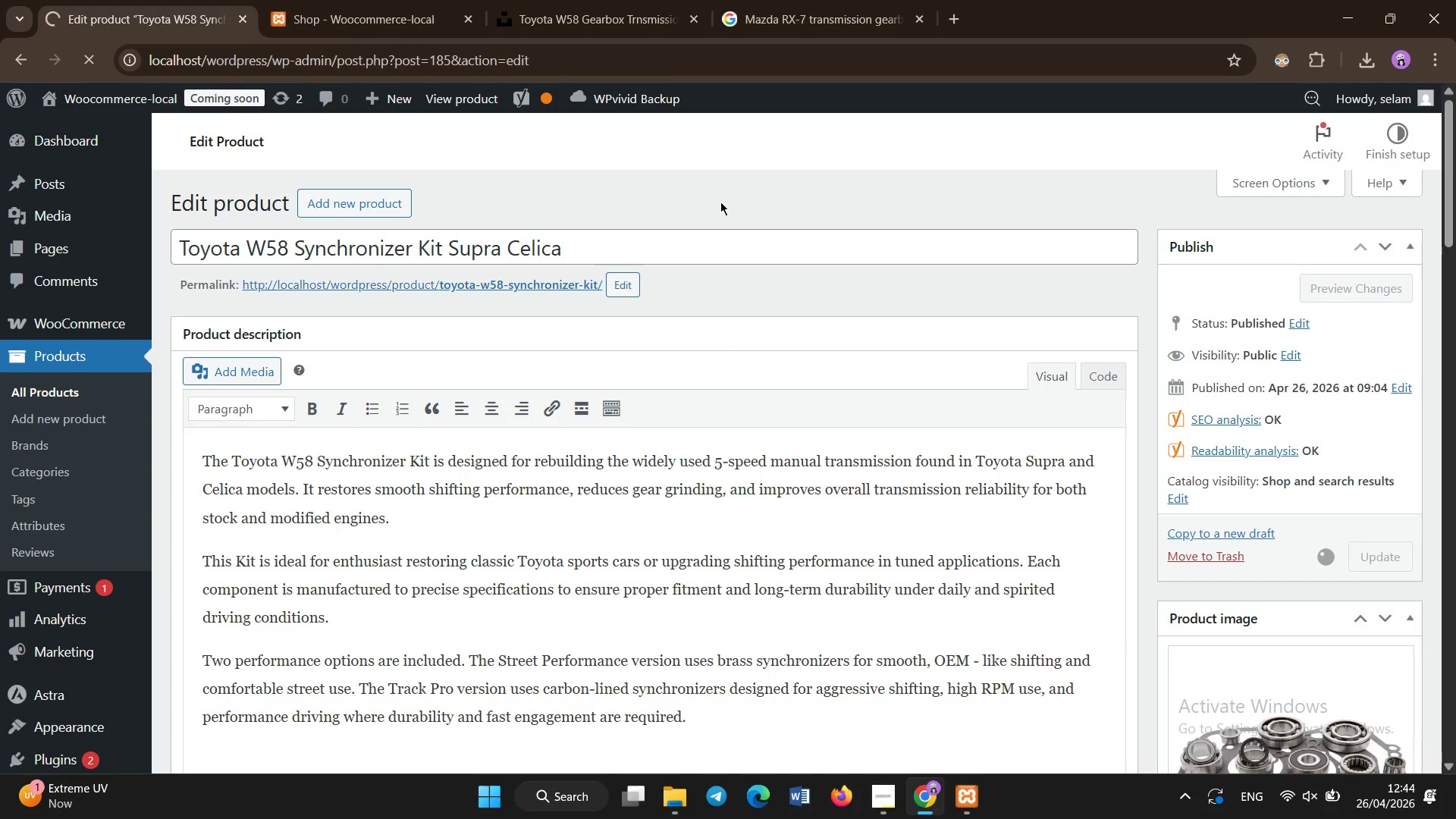 
left_click([720, 202])
 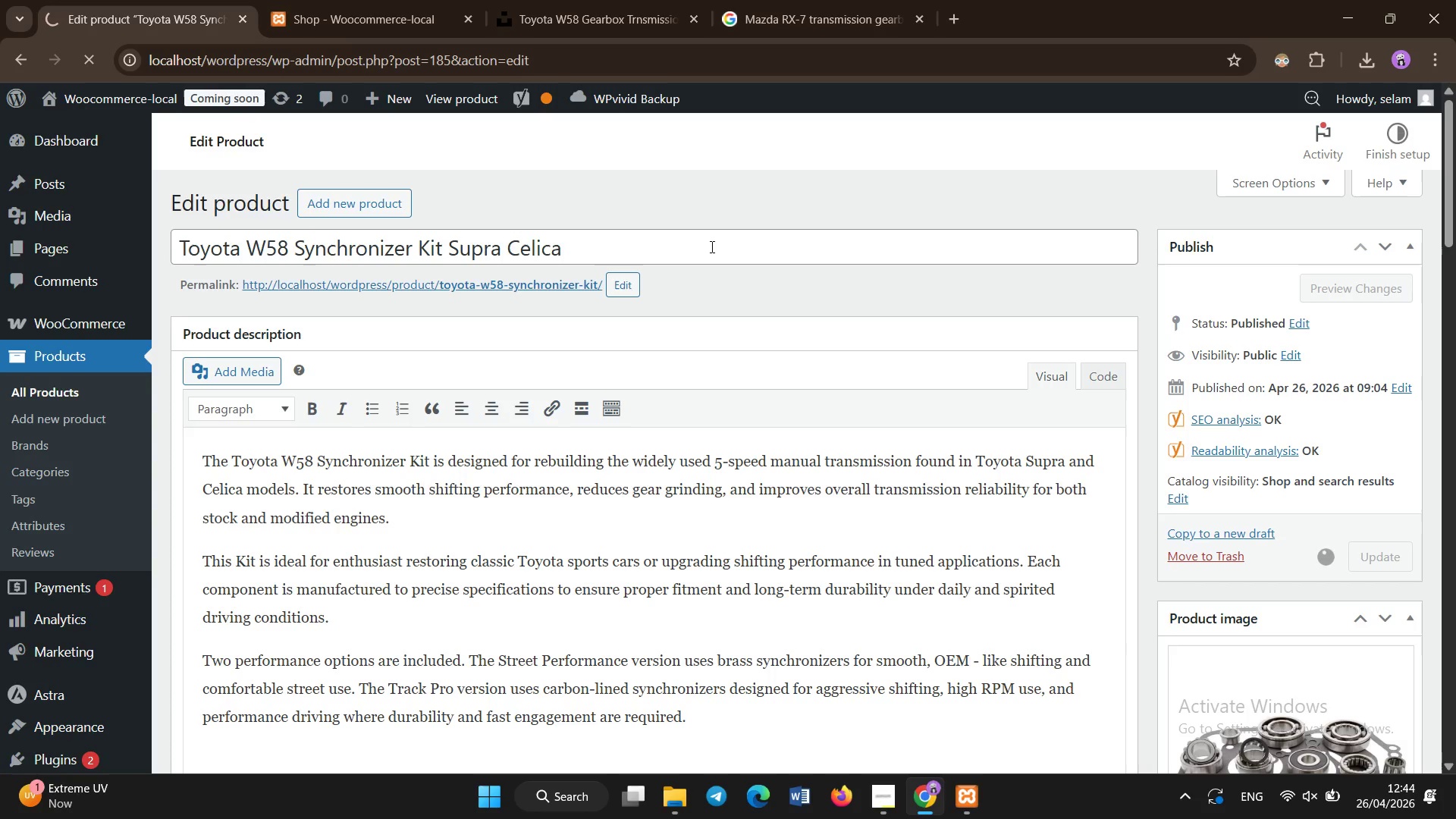 
left_click([712, 168])
 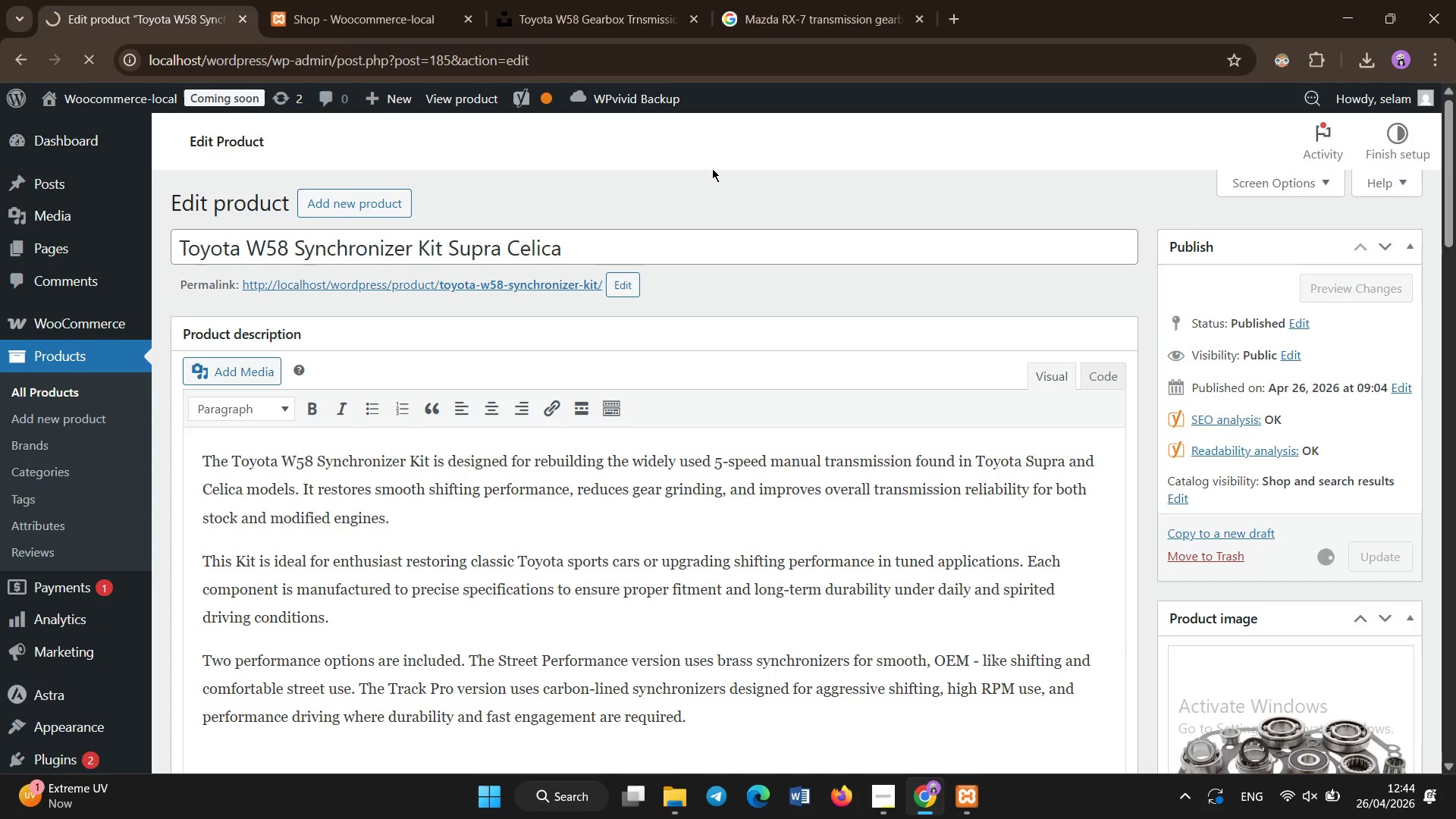 
scroll: coordinate [712, 168], scroll_direction: down, amount: 6.0
 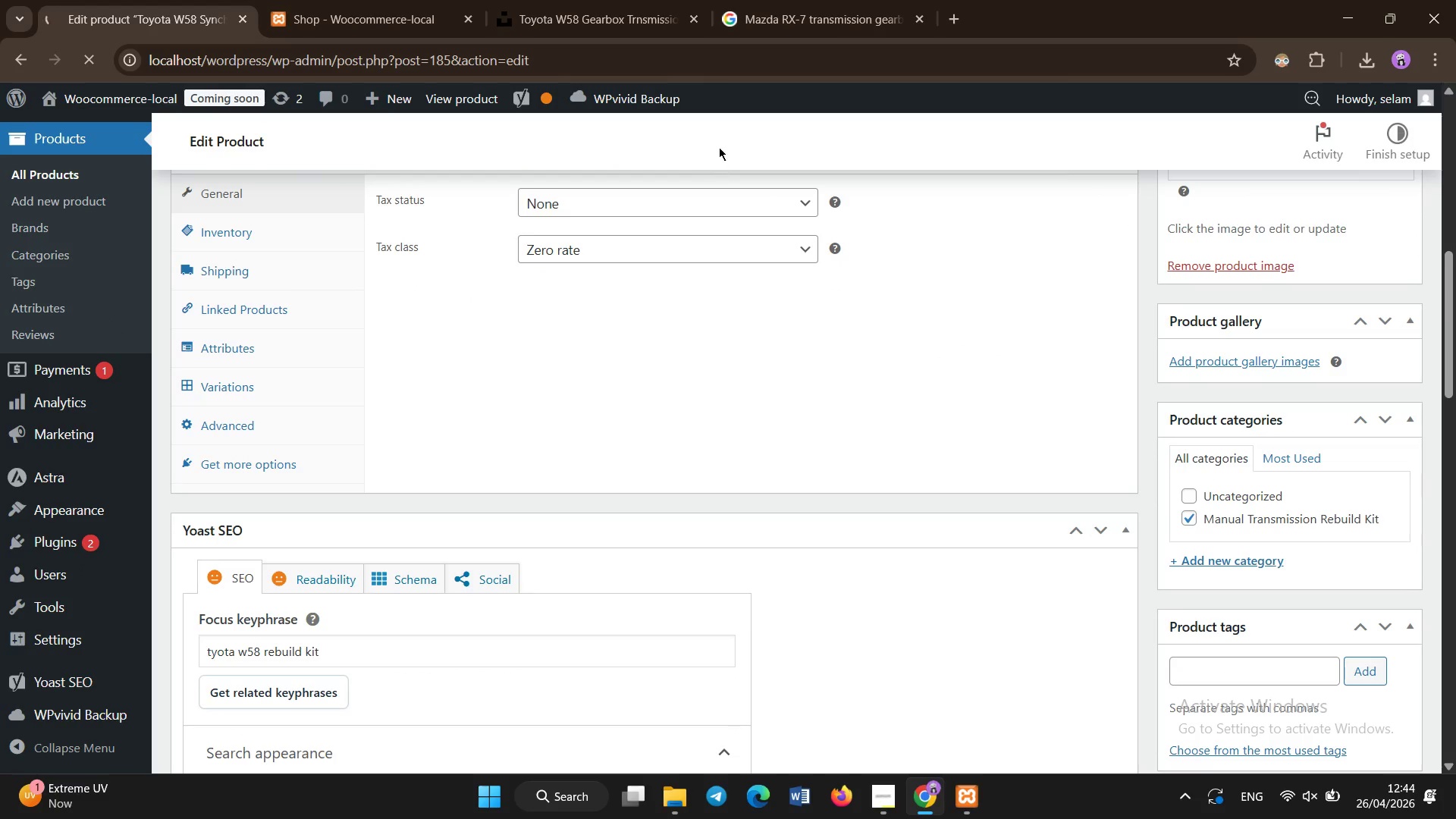 
left_click([719, 147])
 